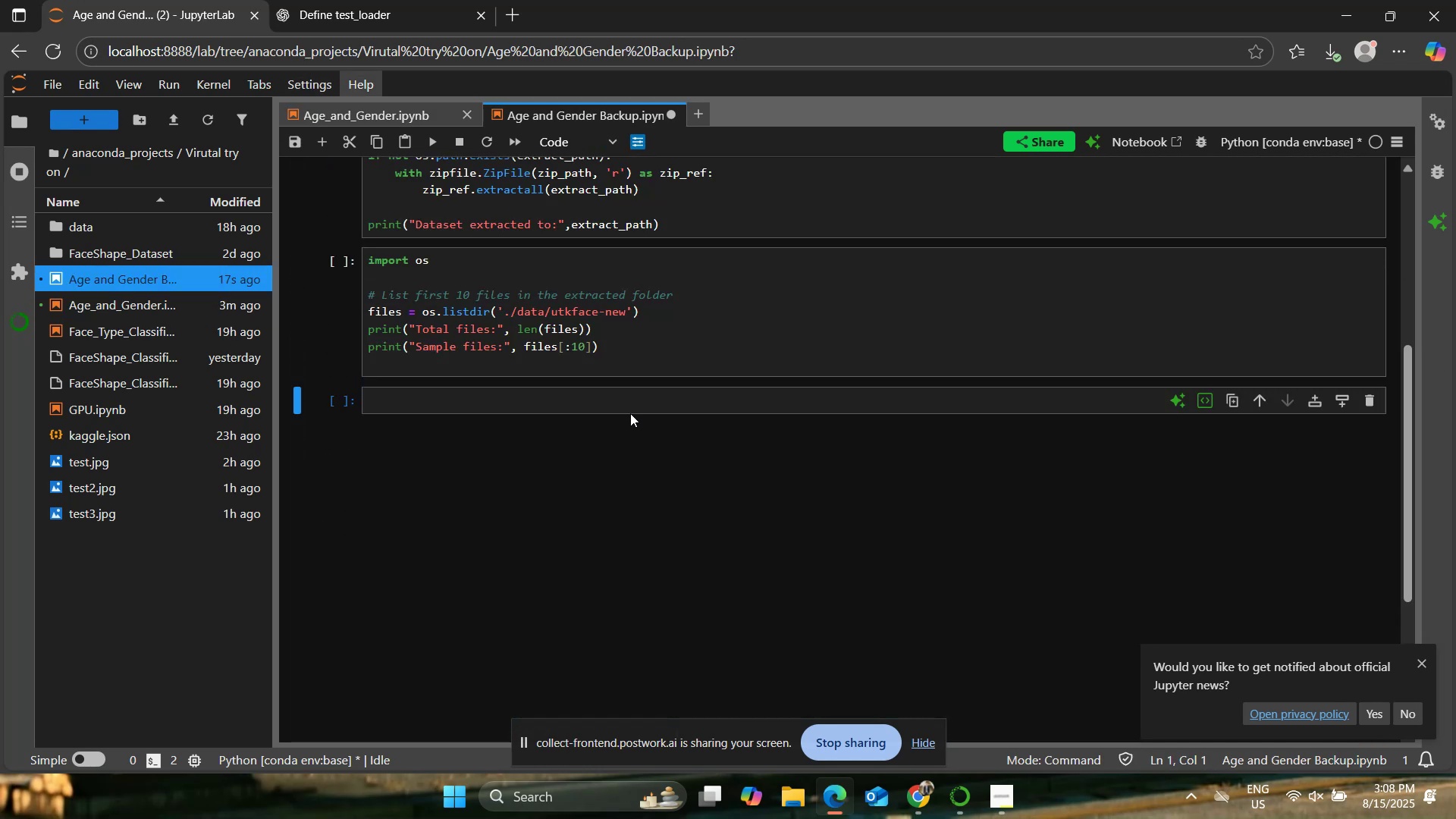 
key(Control+V)
 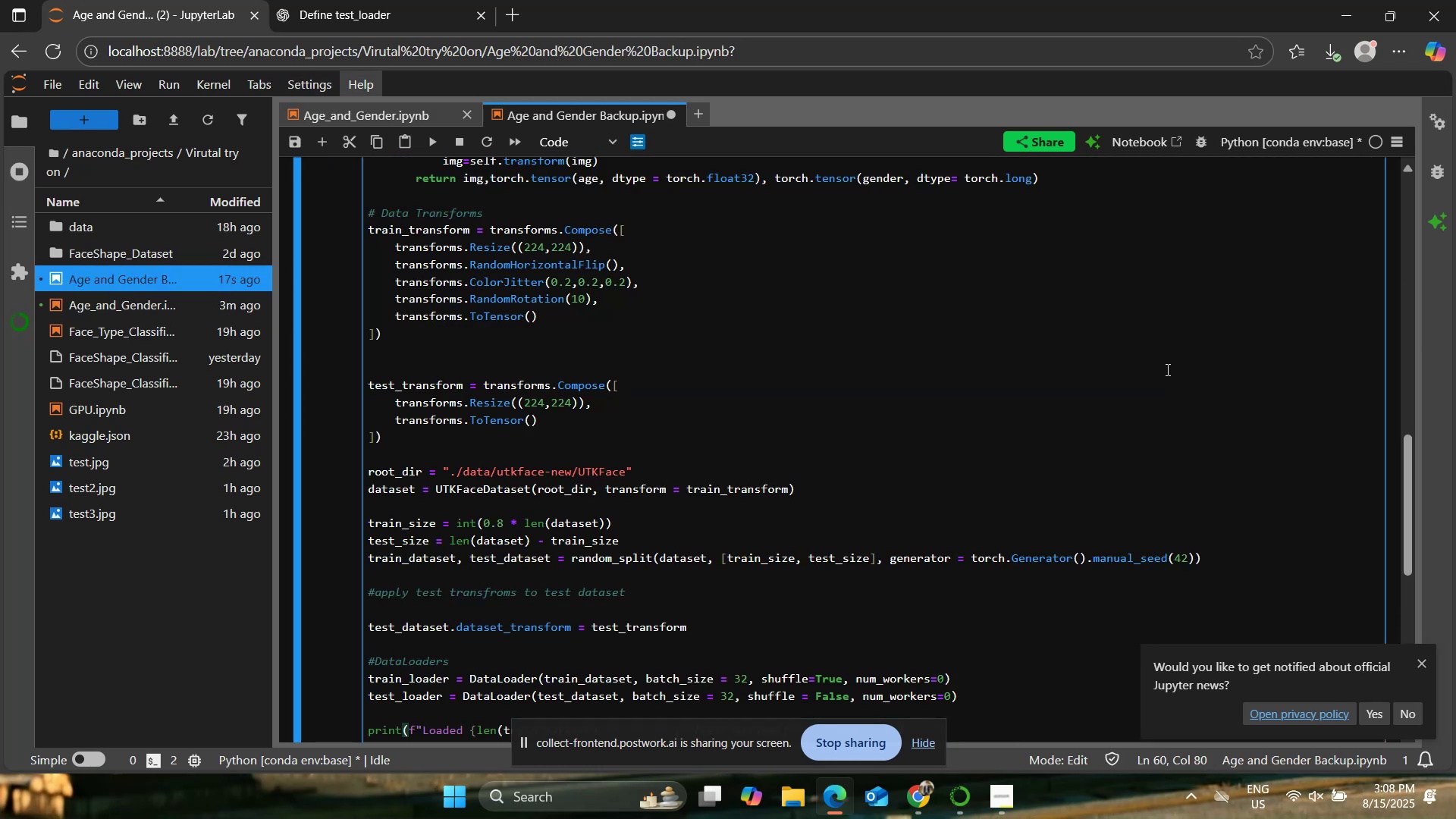 
scroll: coordinate [1335, 277], scroll_direction: up, amount: 8.0
 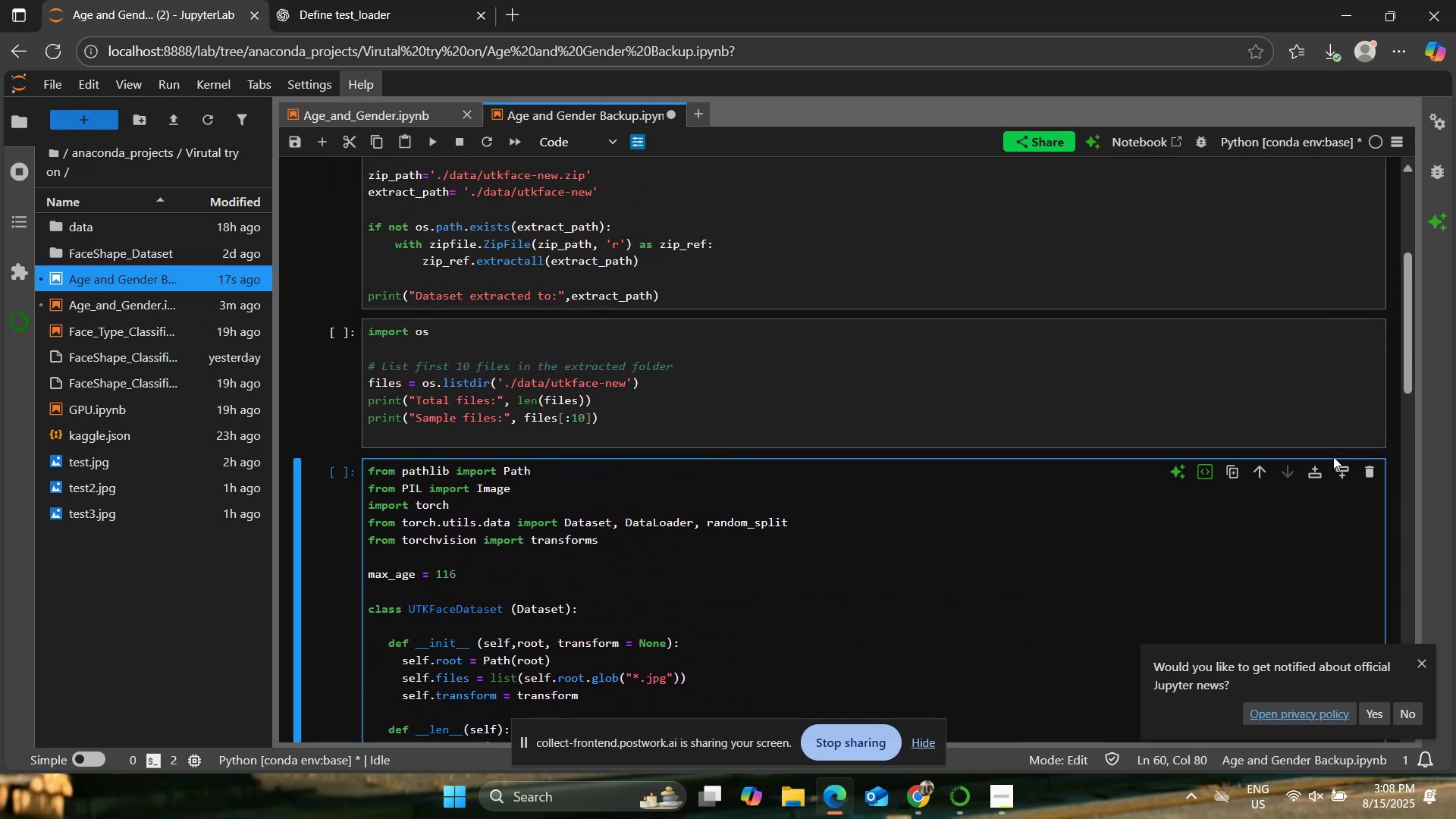 
left_click([1342, 472])
 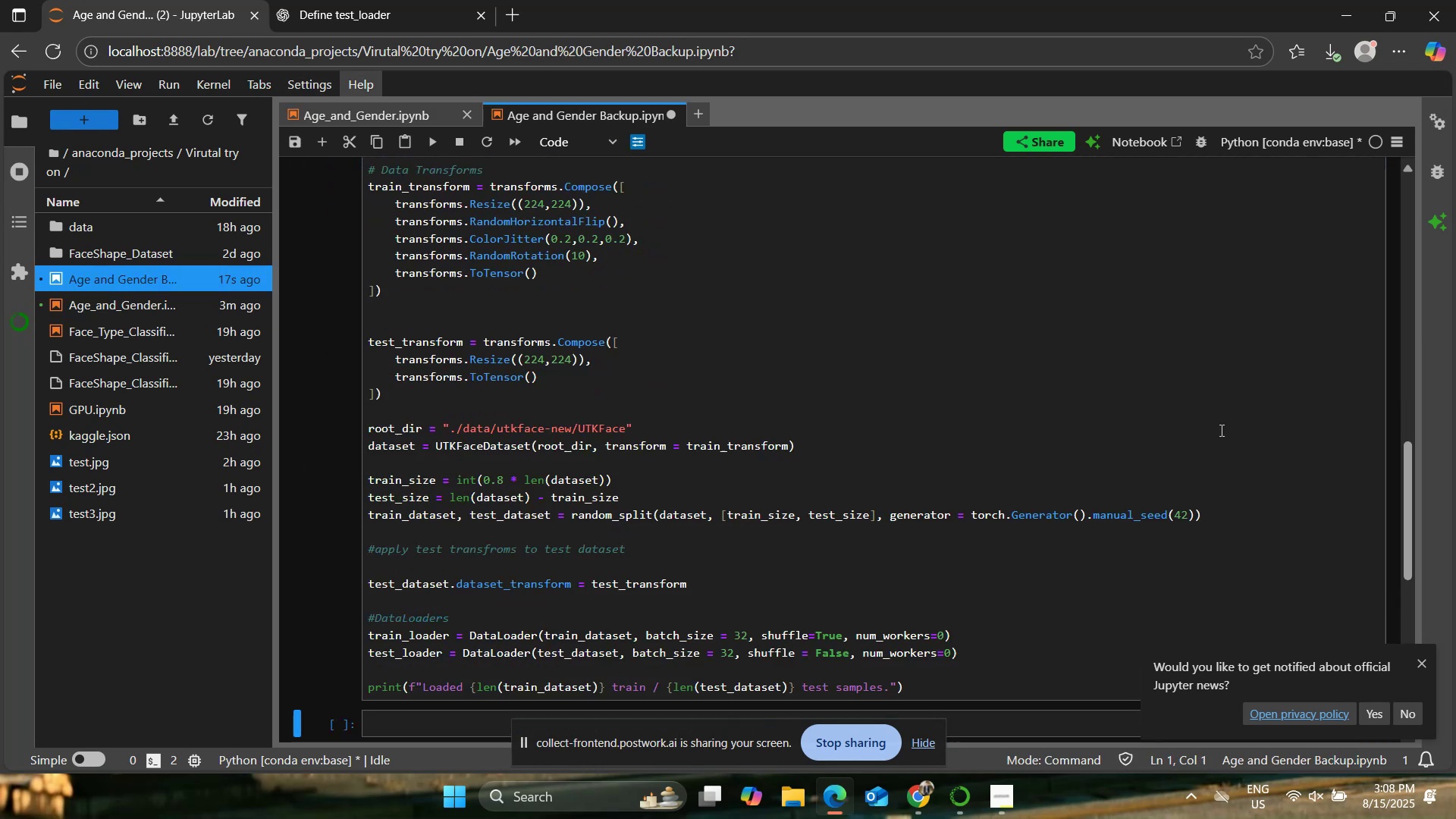 
scroll: coordinate [824, 301], scroll_direction: down, amount: 5.0
 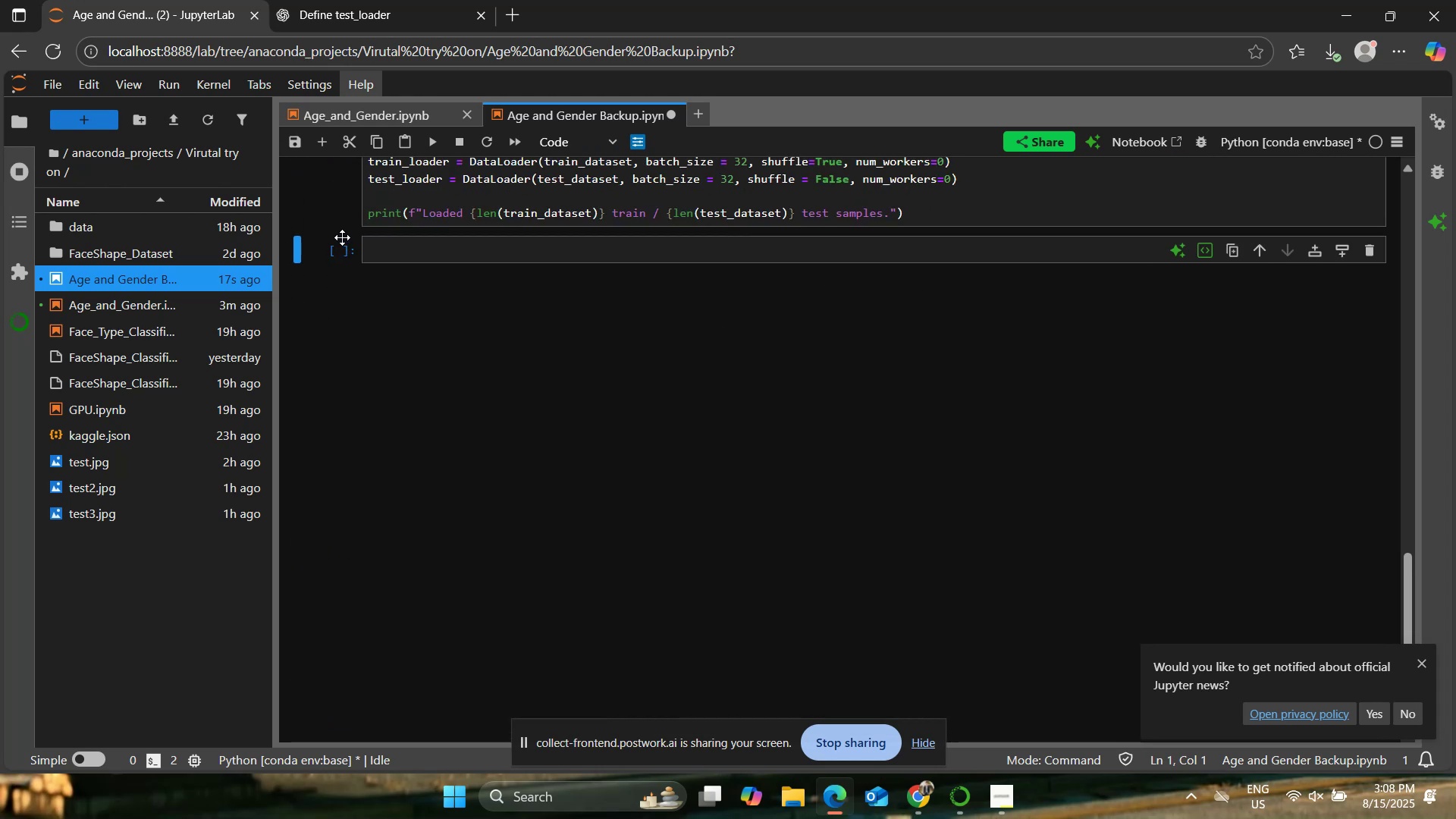 
left_click([397, 259])
 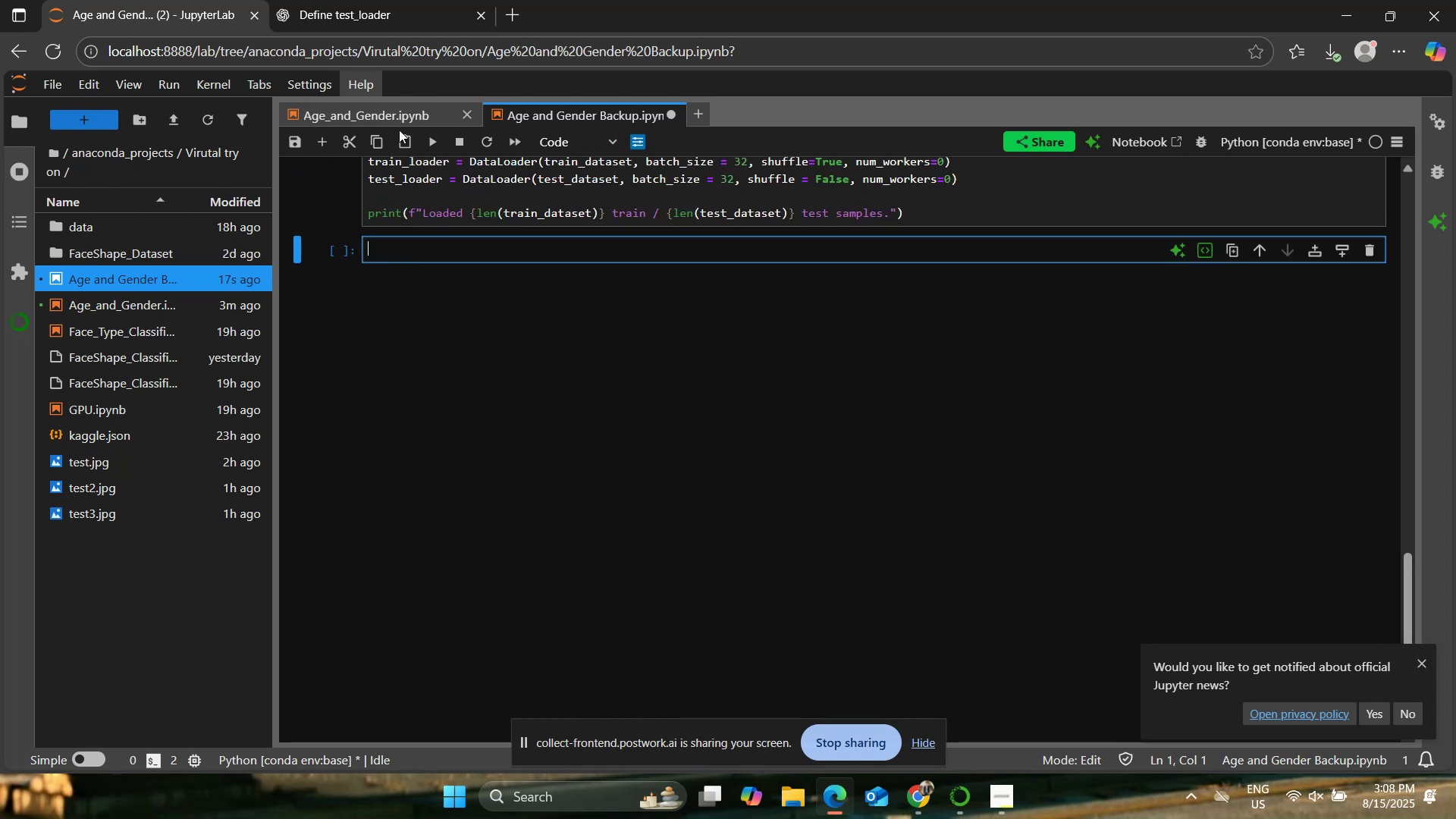 
left_click([400, 118])
 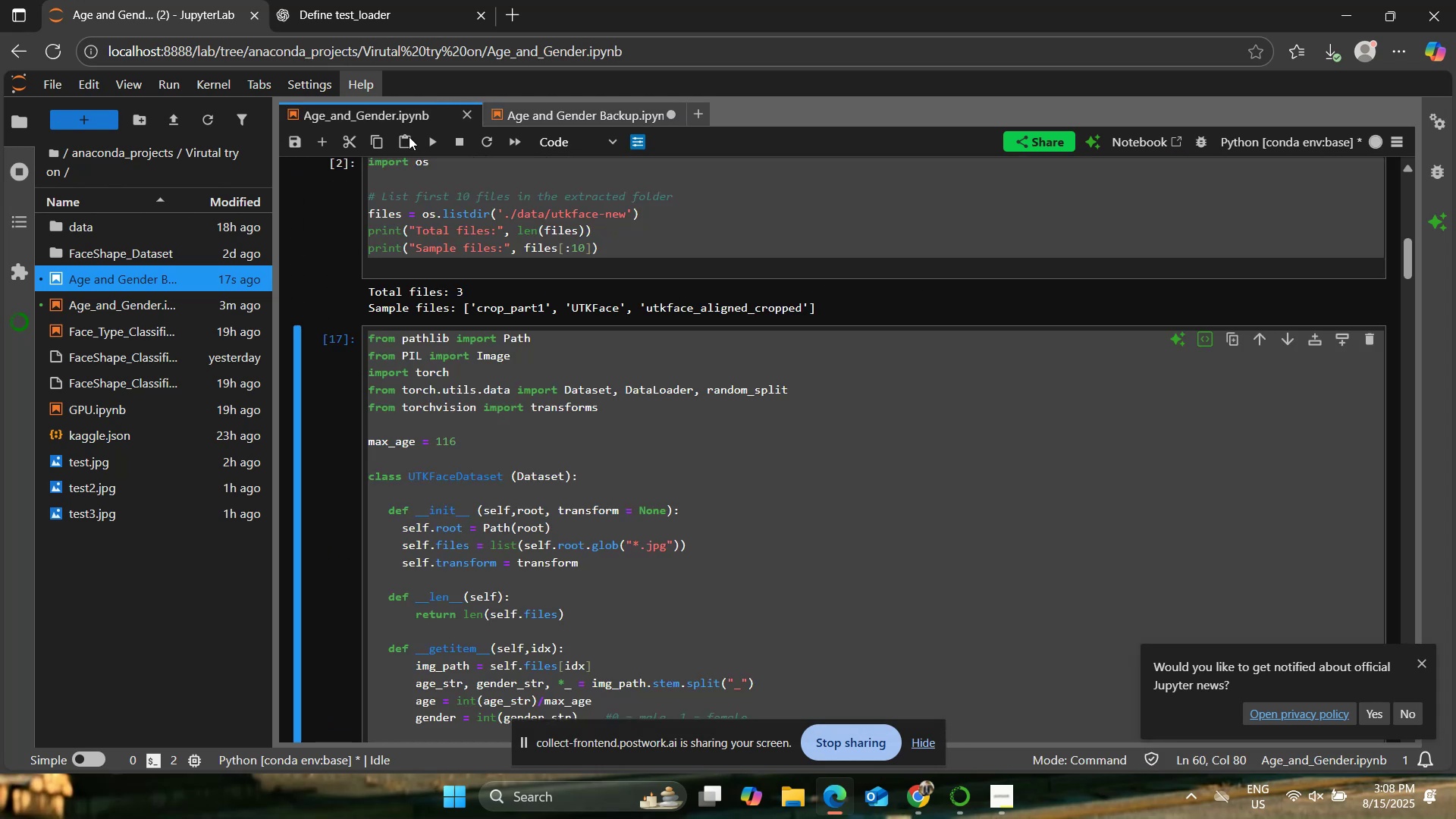 
scroll: coordinate [606, 353], scroll_direction: down, amount: 11.0
 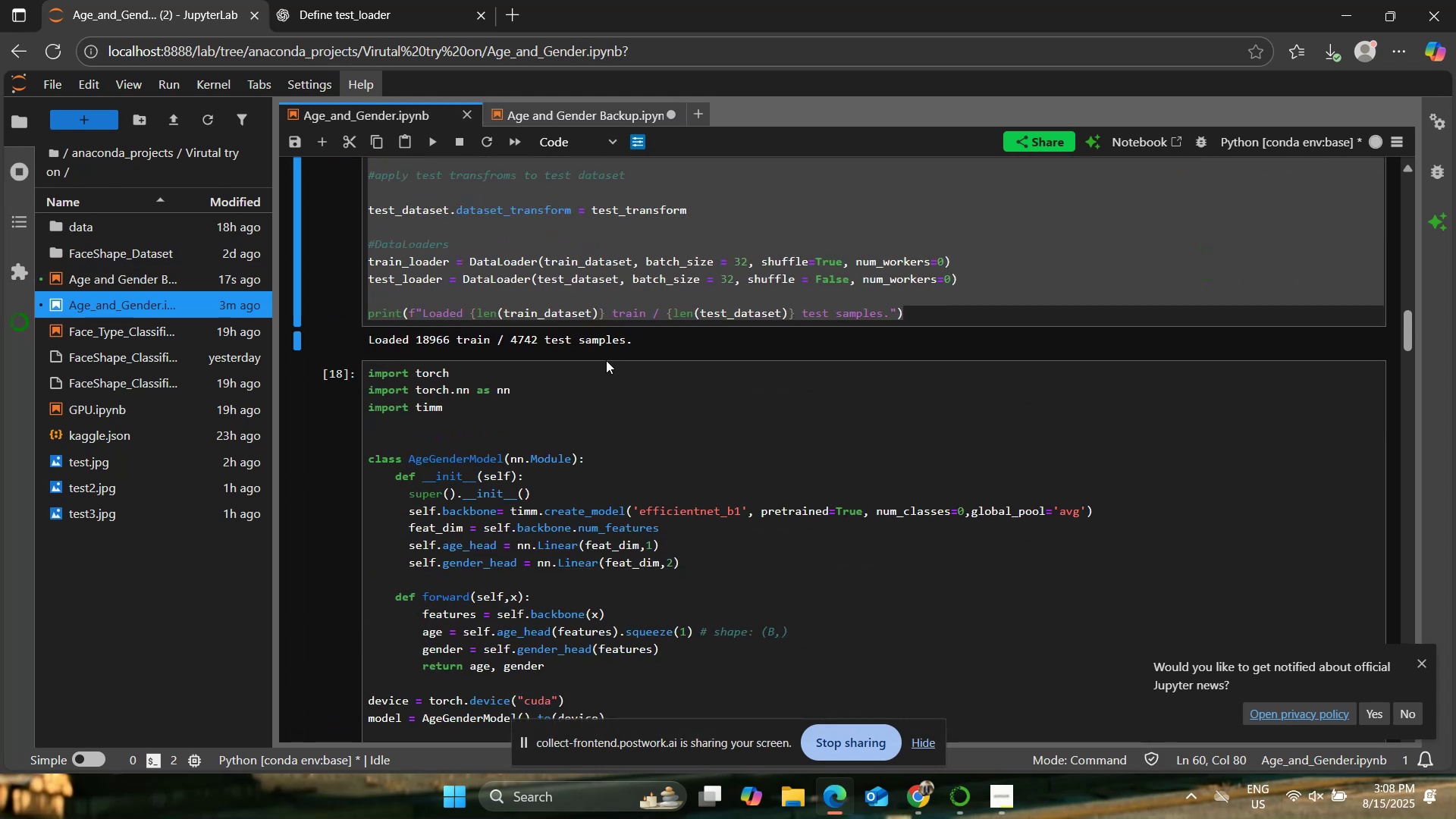 
left_click([610, 439])
 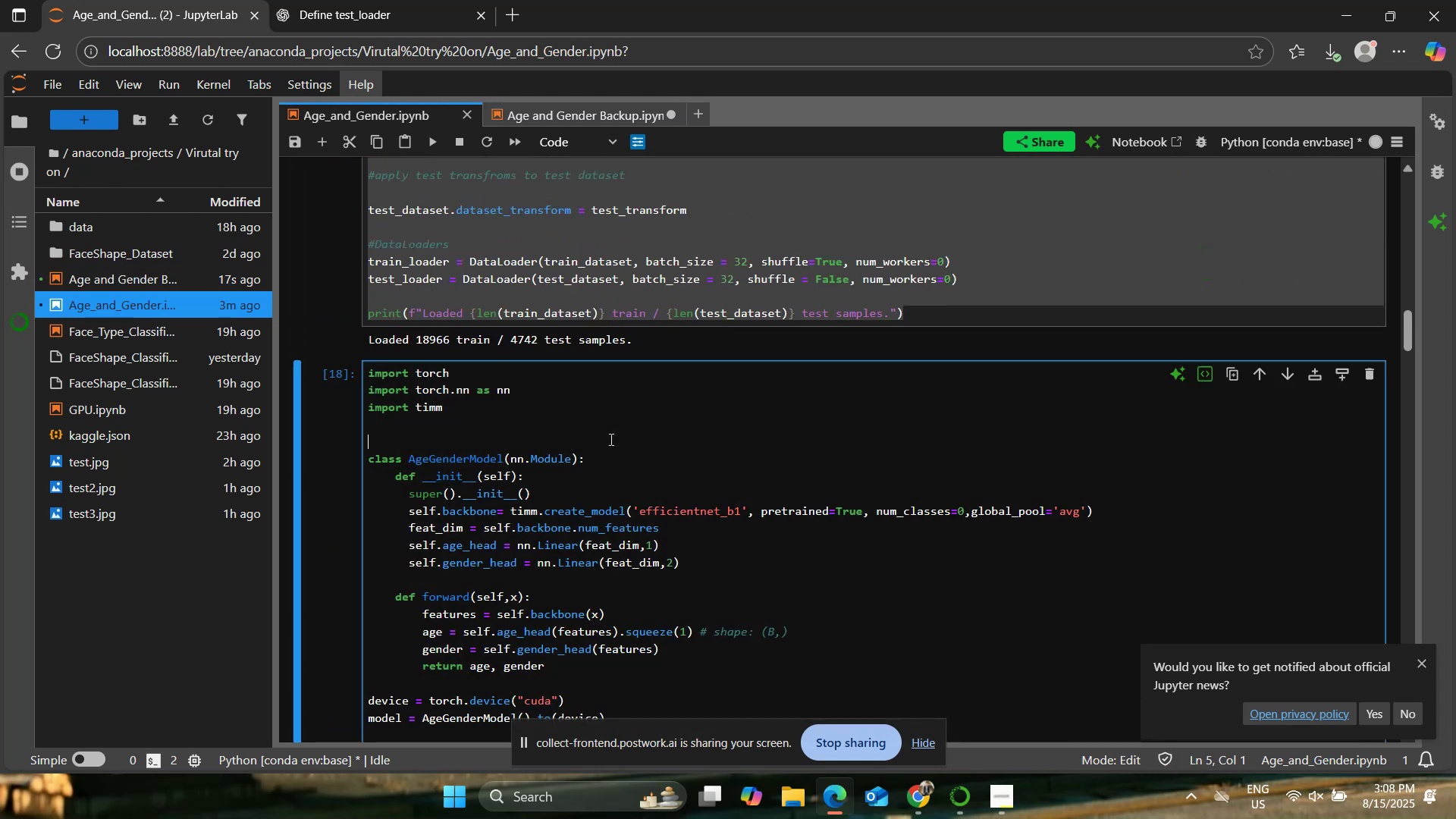 
key(Control+A)
 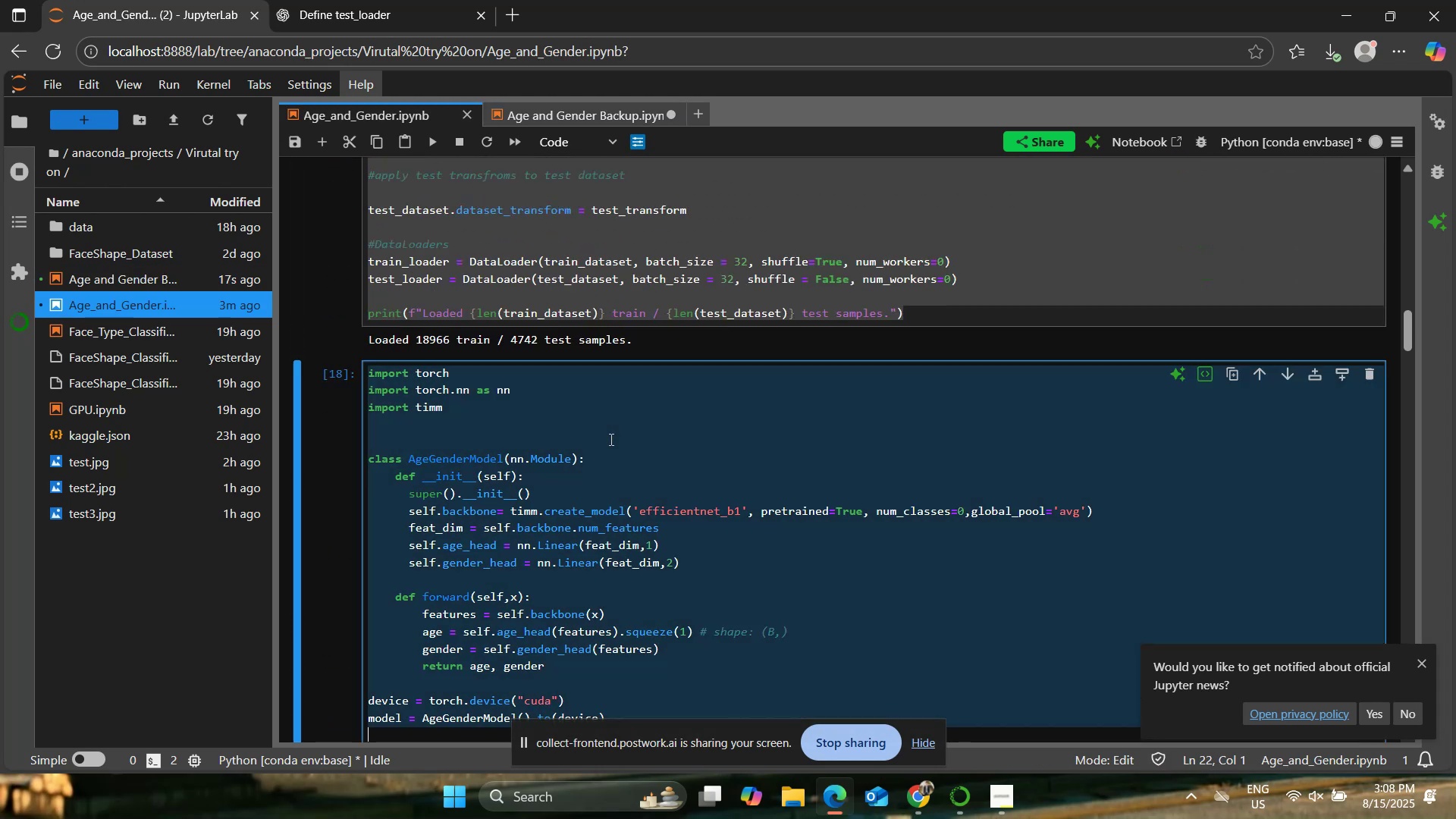 
key(Control+C)
 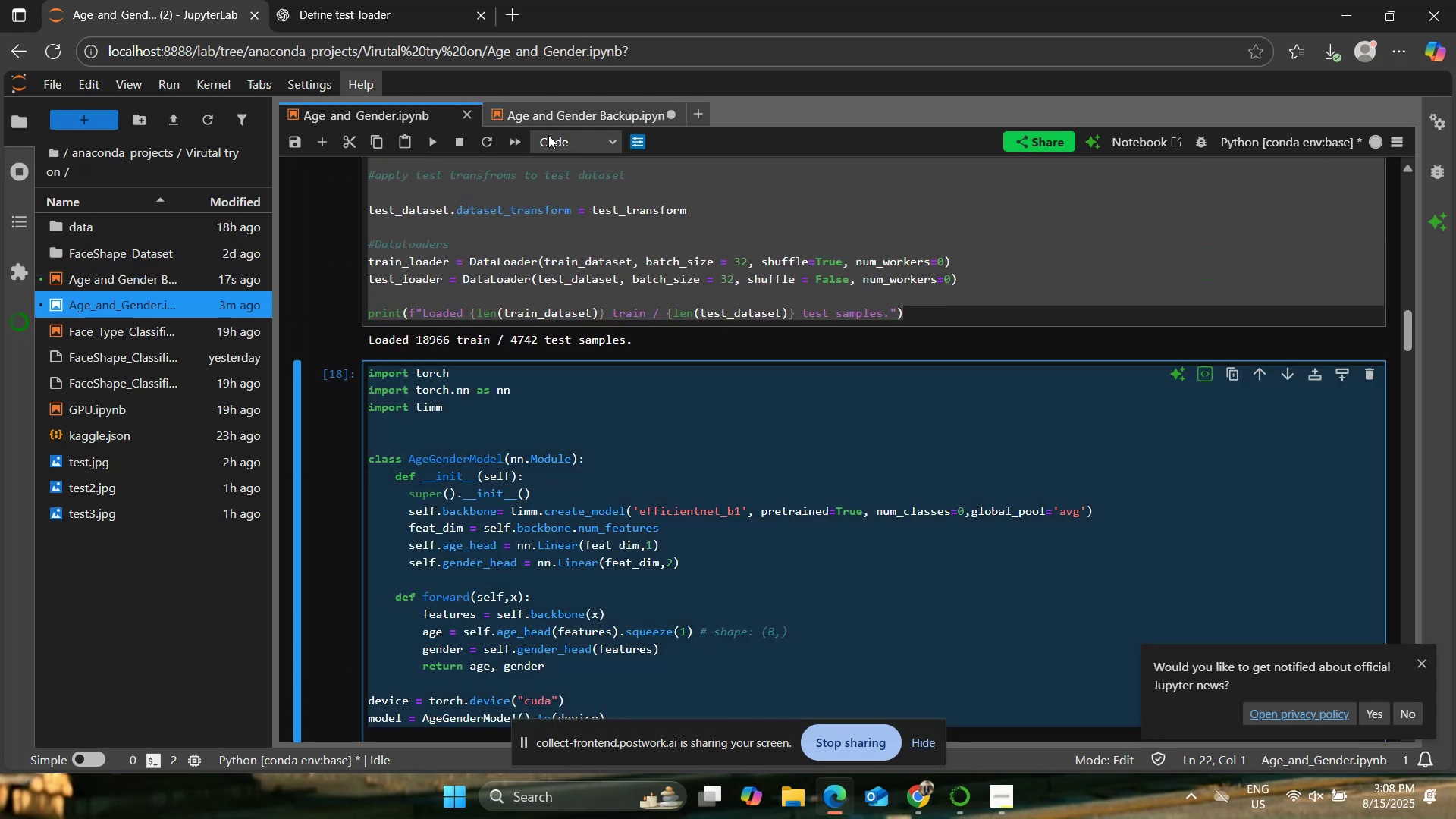 
left_click([547, 115])
 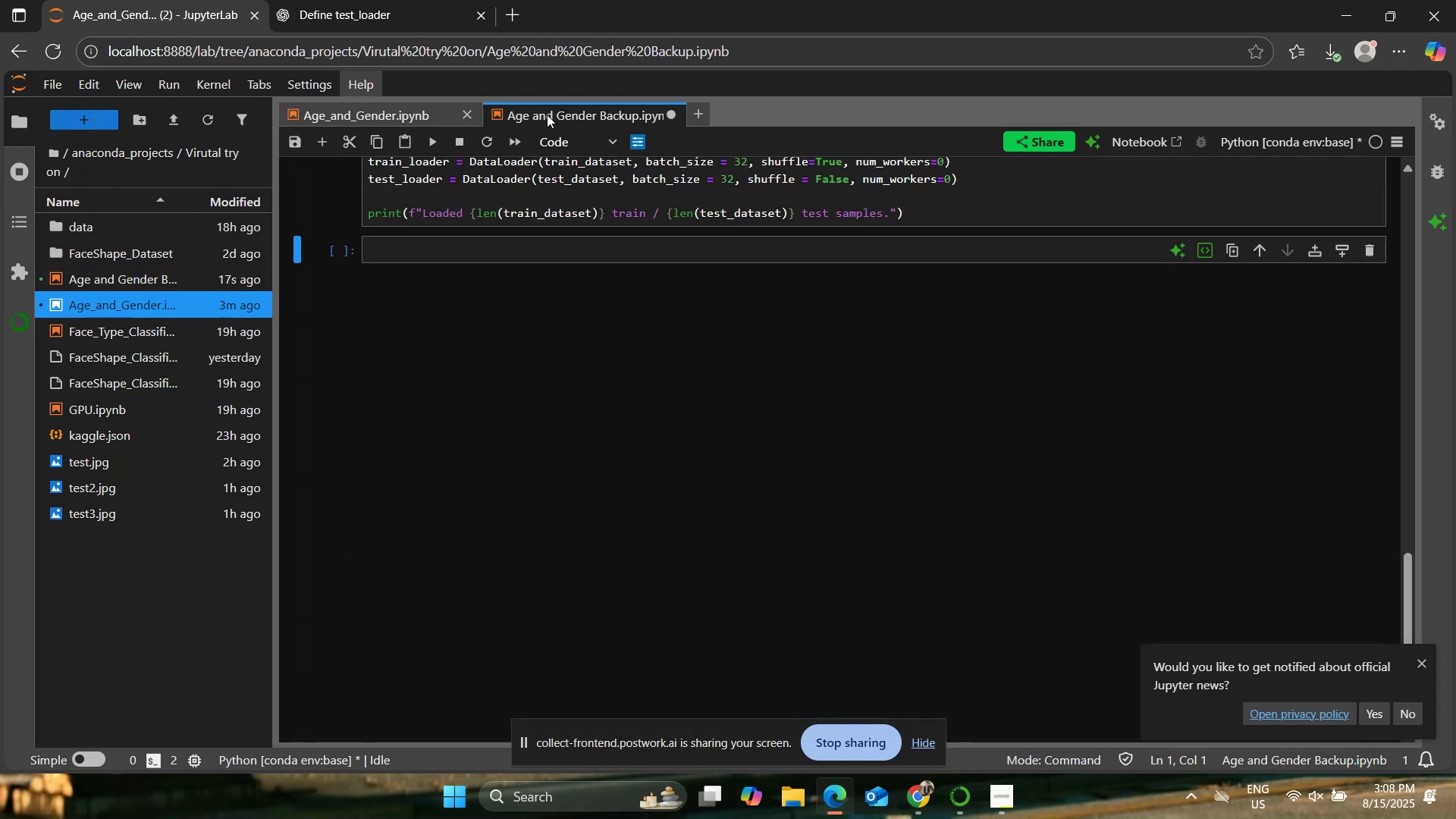 
left_click([632, 259])
 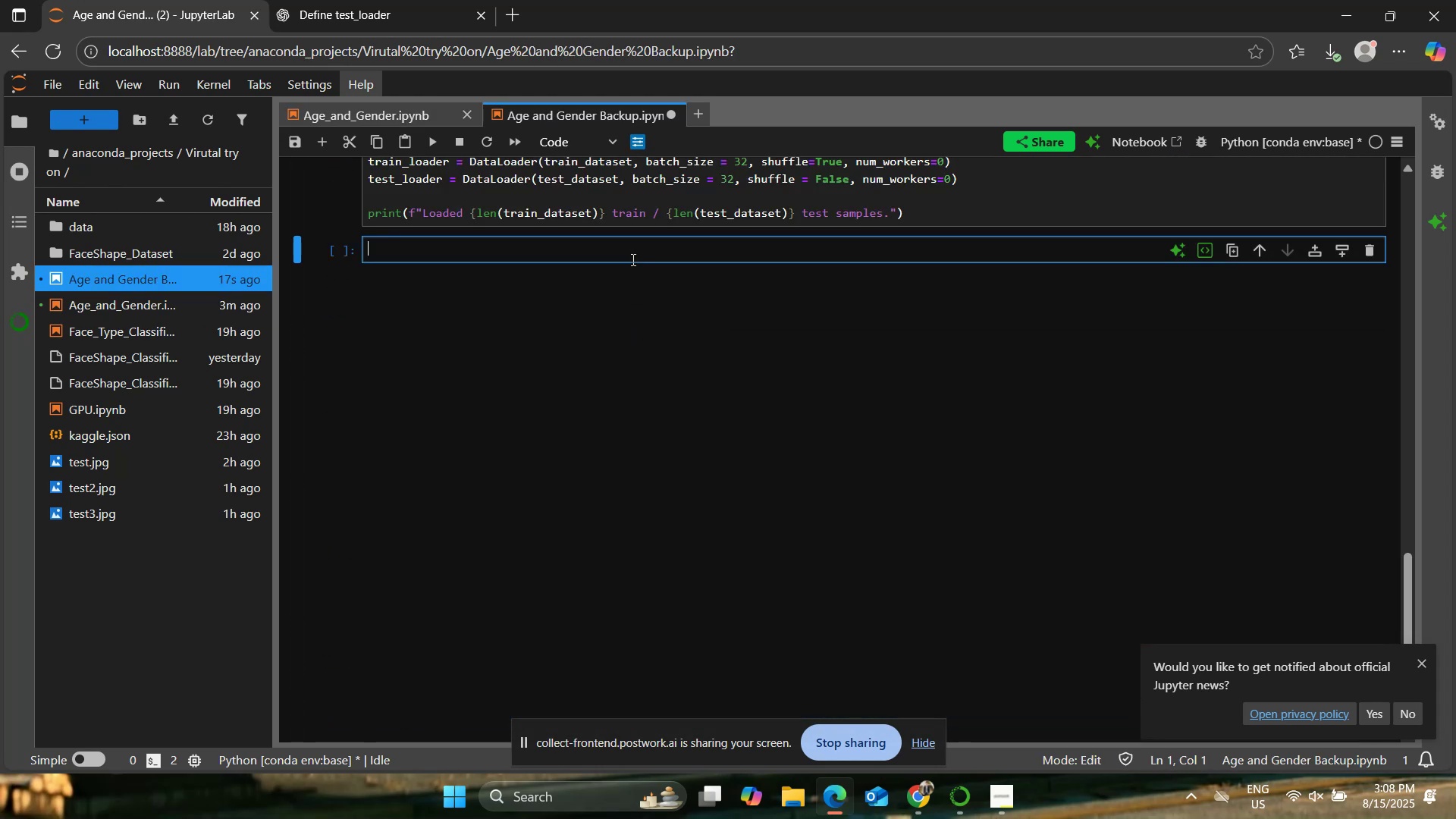 
key(Control+V)
 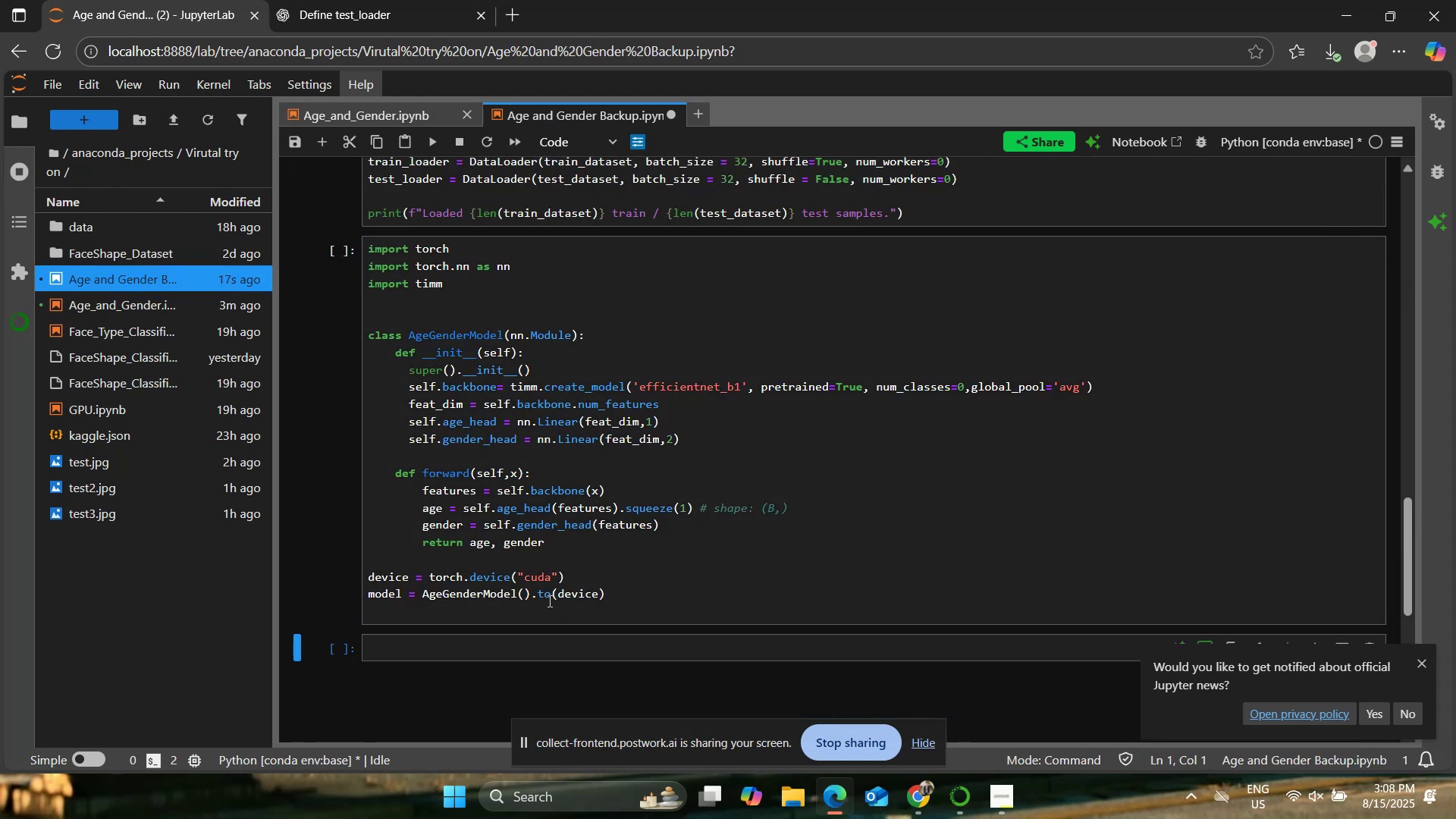 
left_click([548, 642])
 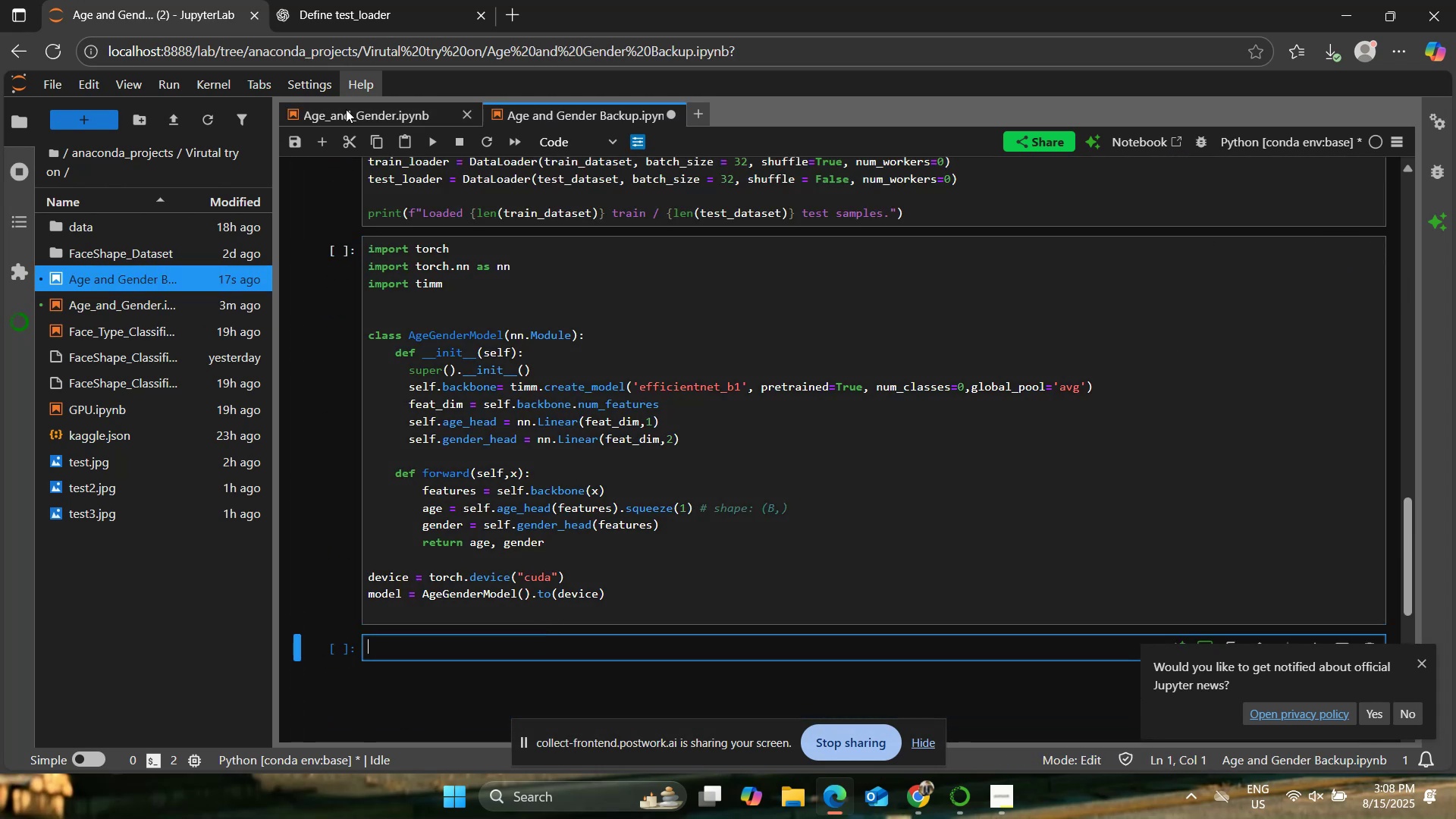 
left_click([351, 113])
 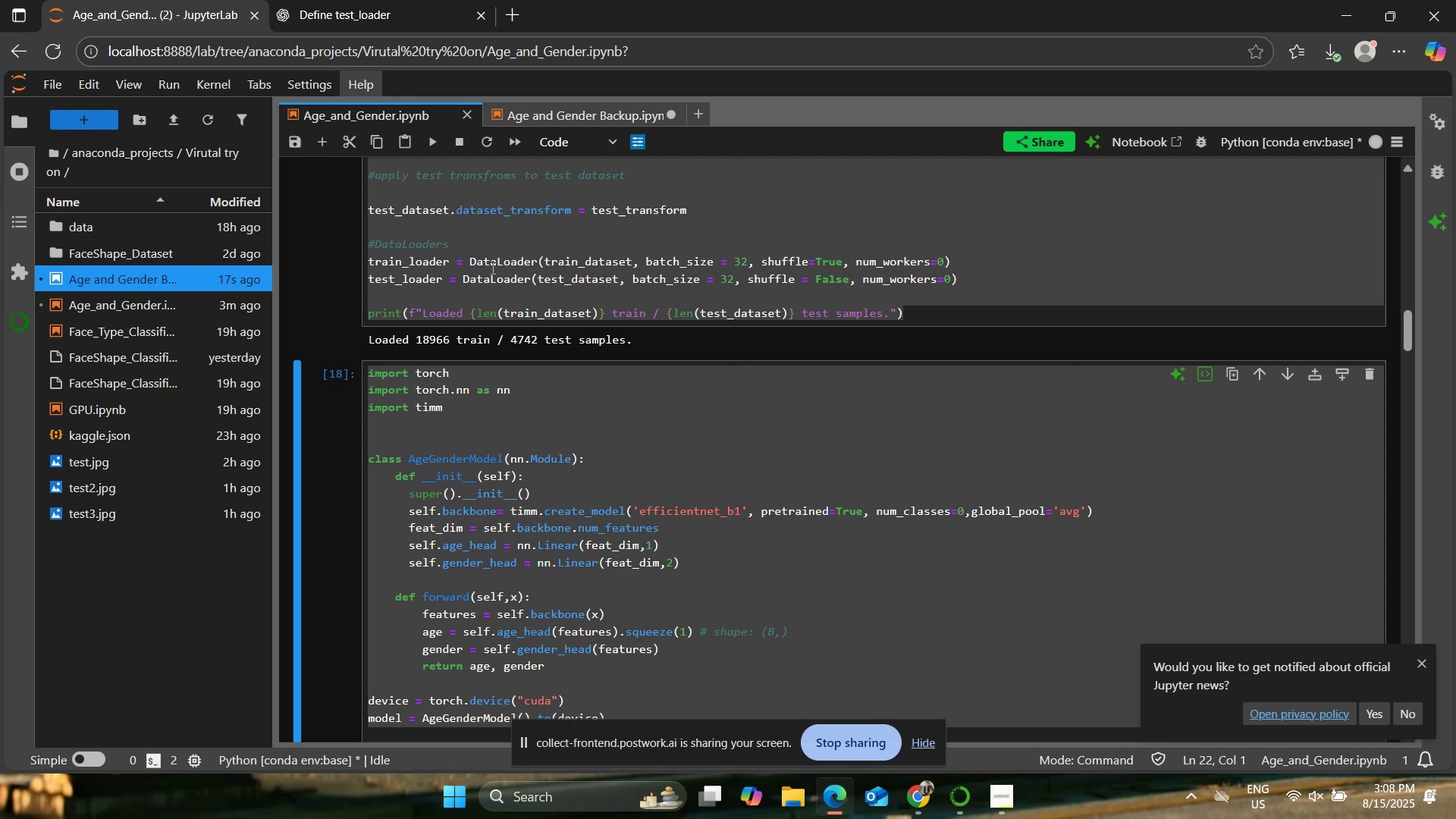 
scroll: coordinate [592, 416], scroll_direction: down, amount: 5.0
 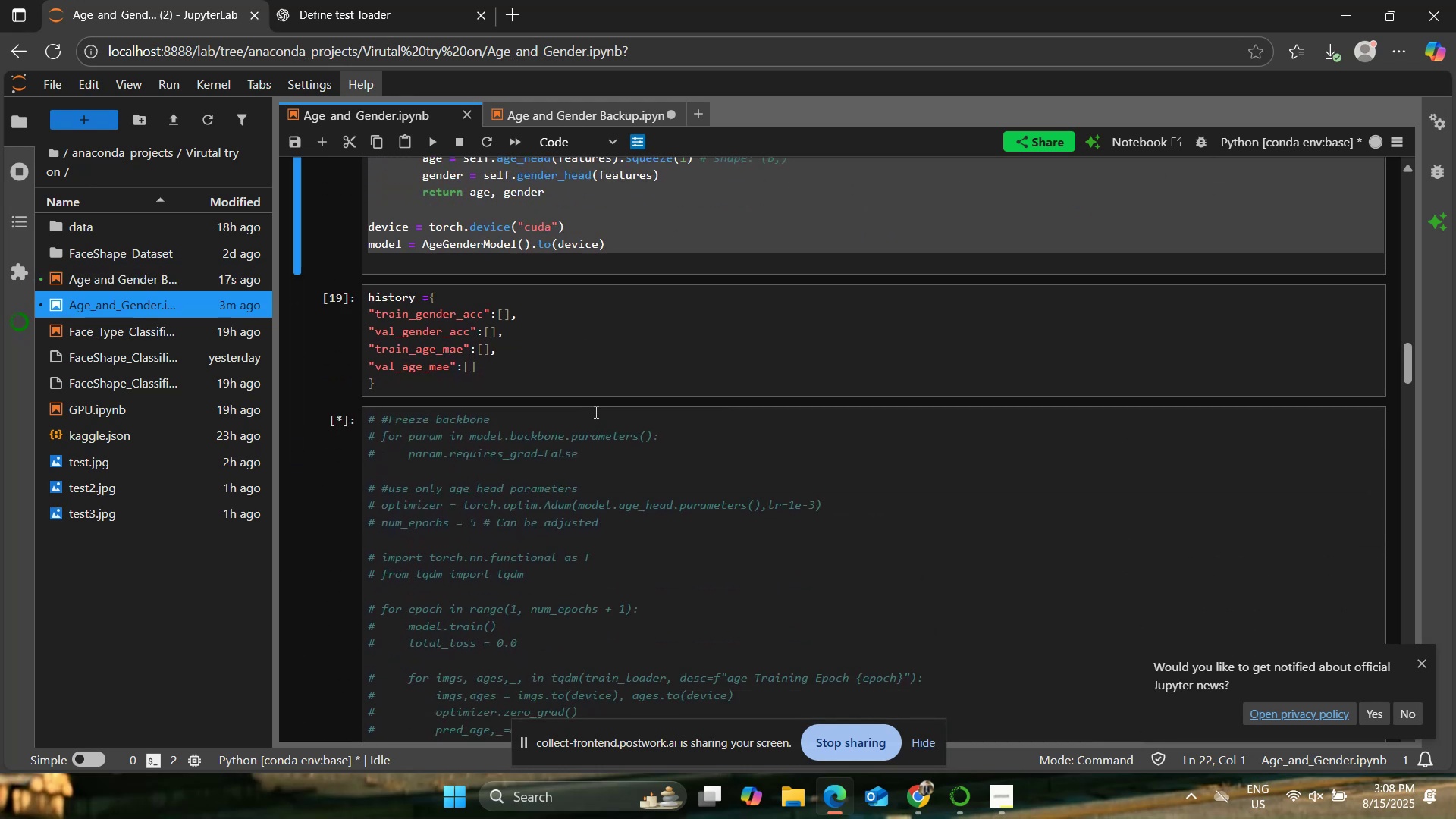 
left_click([602, 388])
 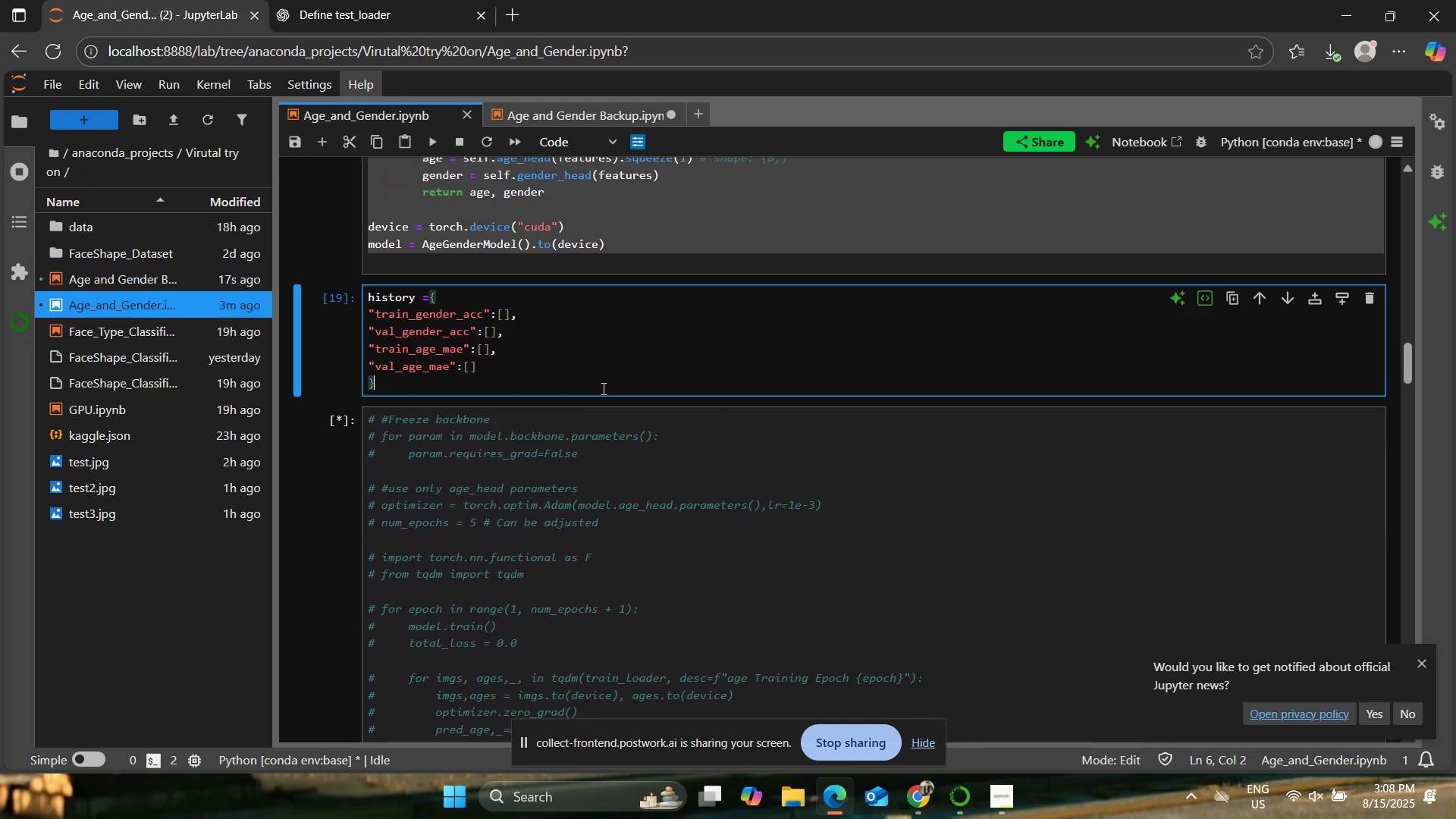 
key(Control+A)
 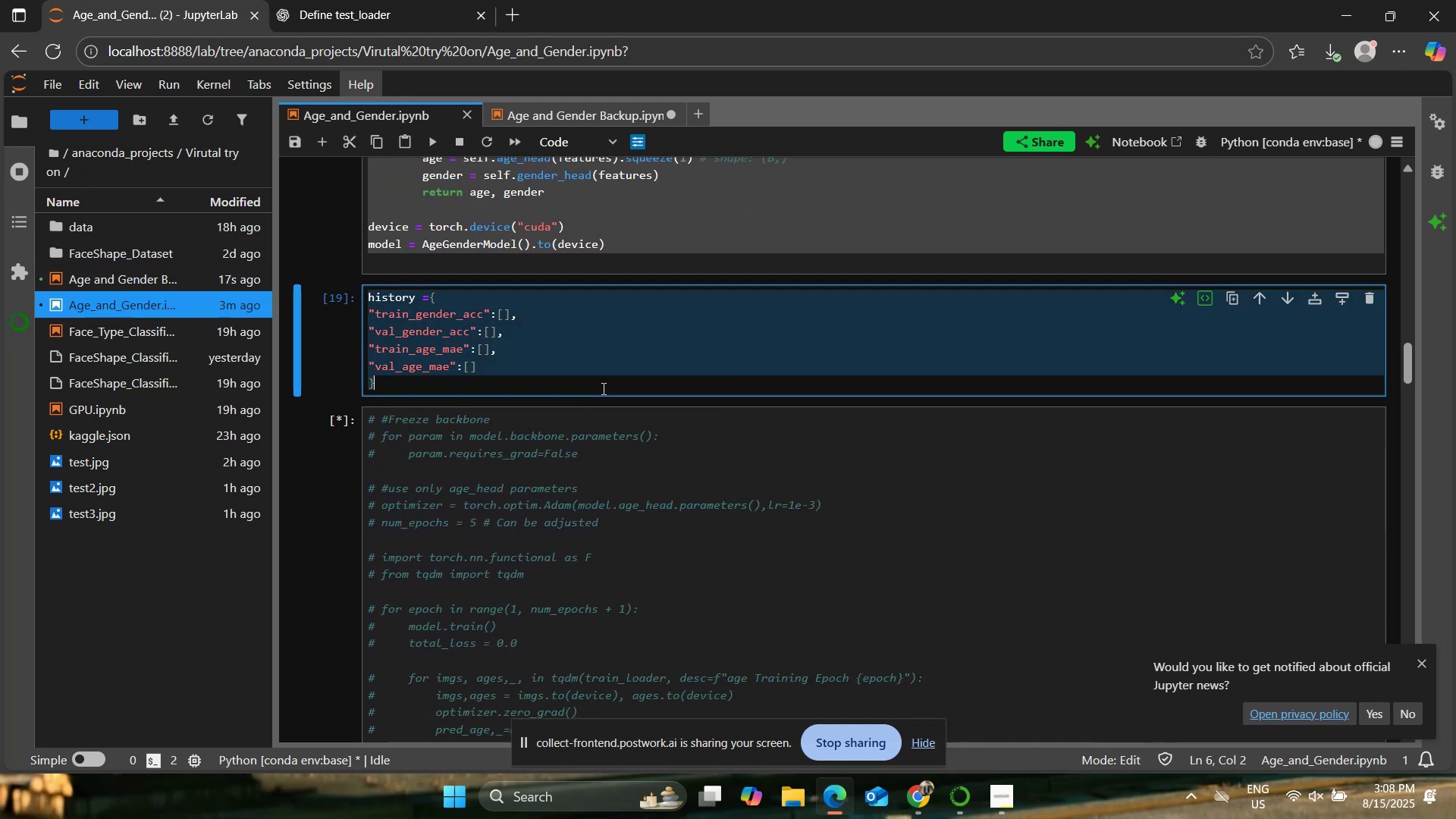 
key(Control+C)
 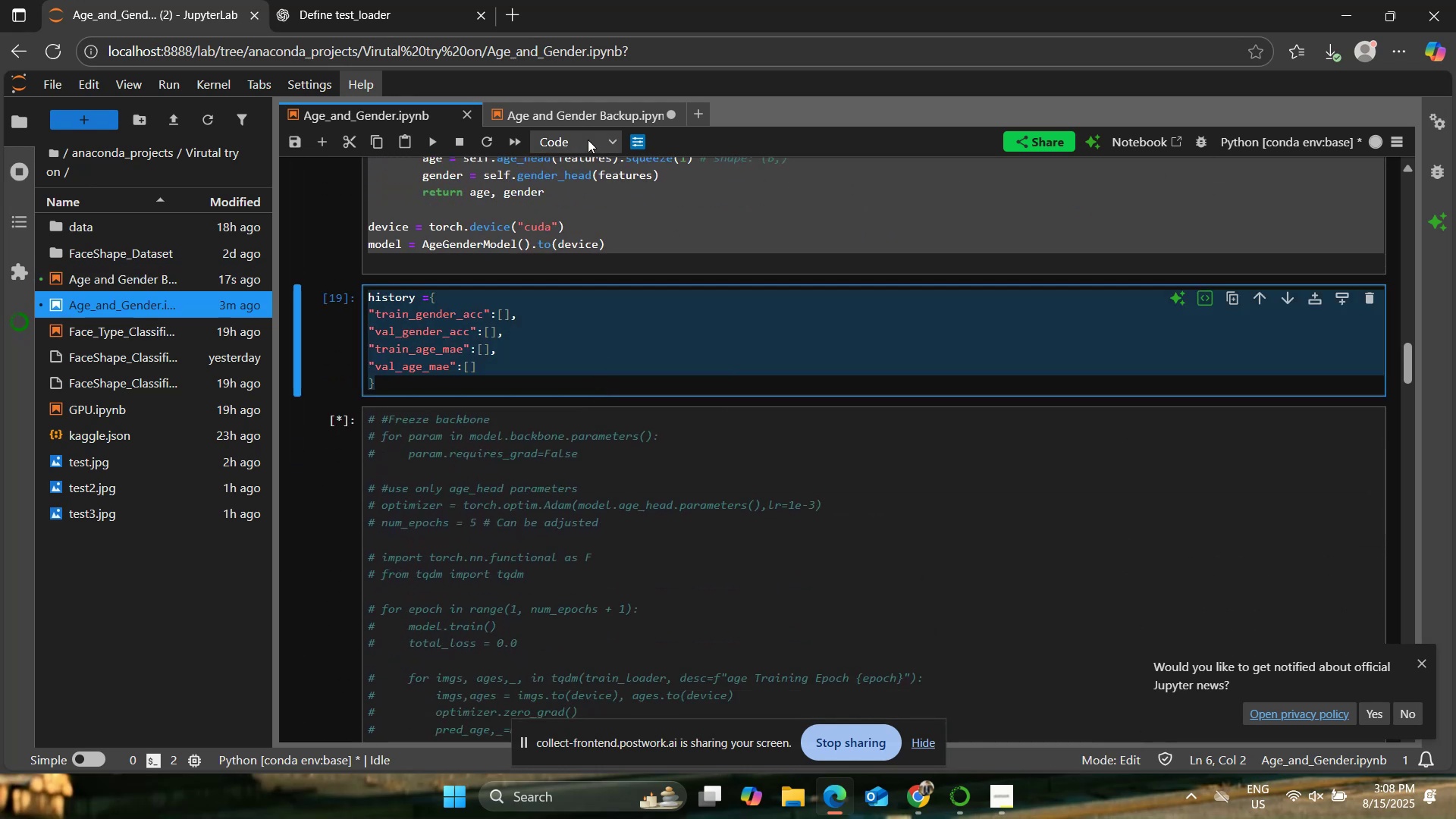 
left_click([590, 112])
 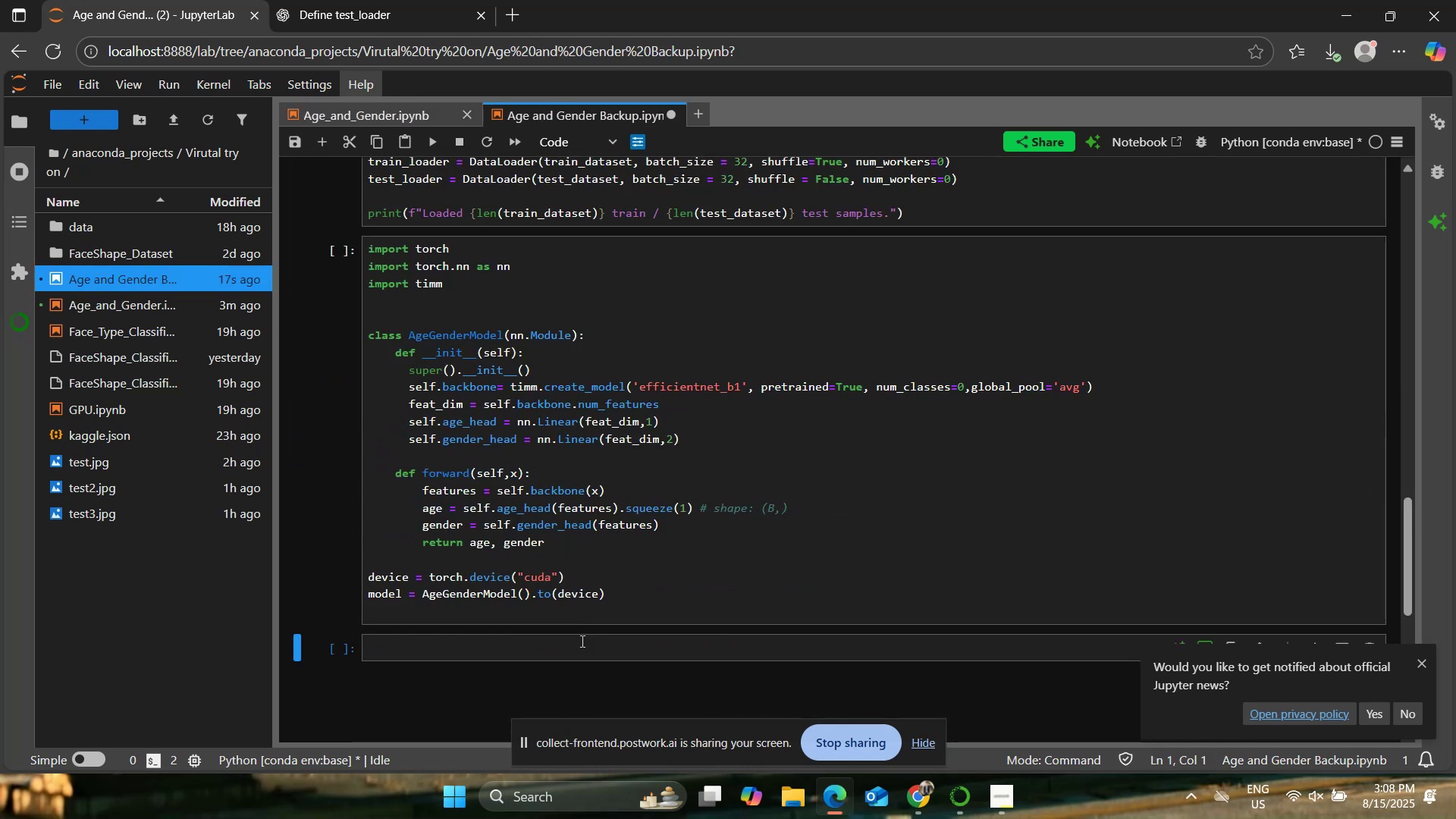 
left_click([584, 652])
 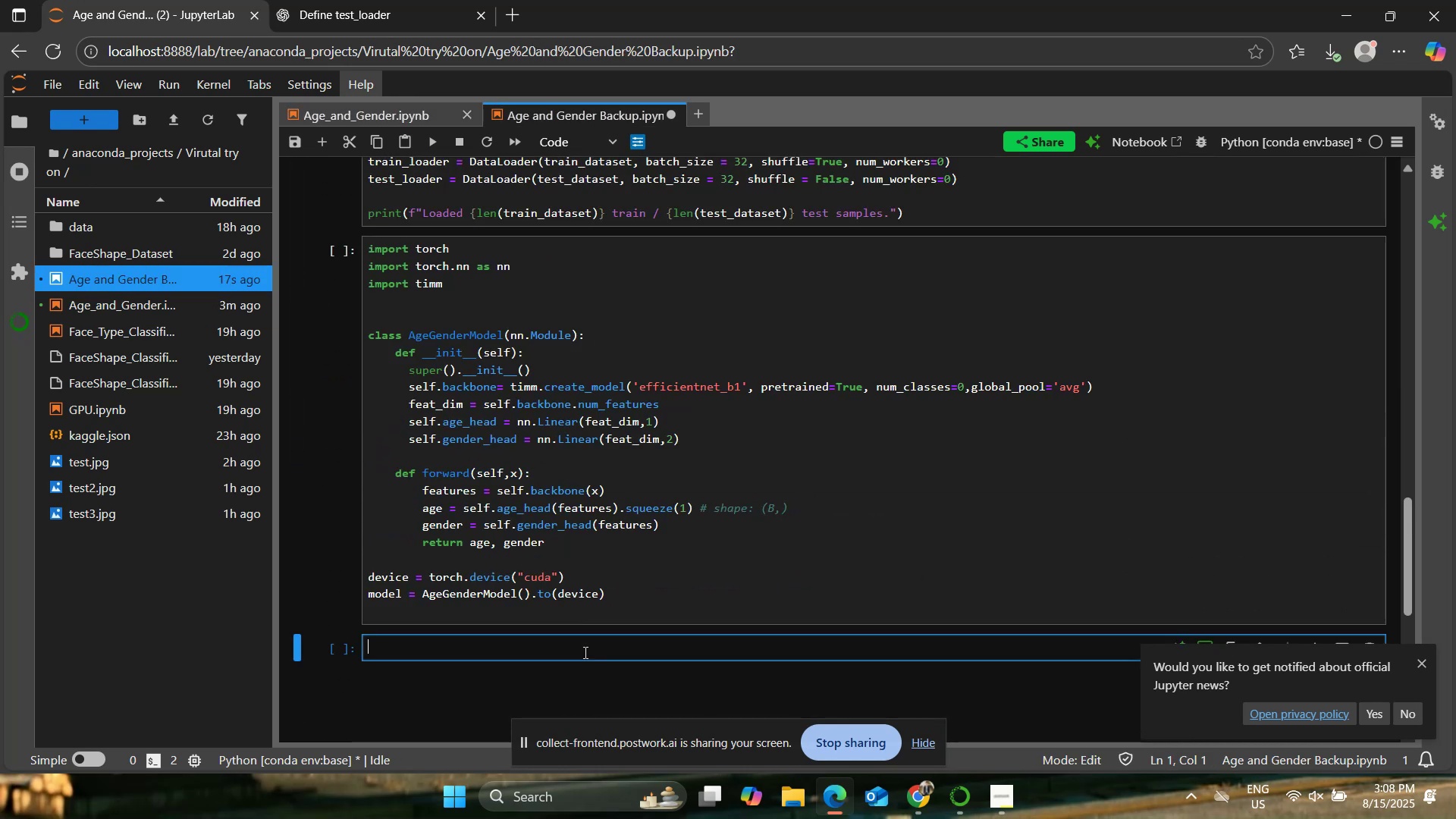 
key(Control+ControlLeft)
 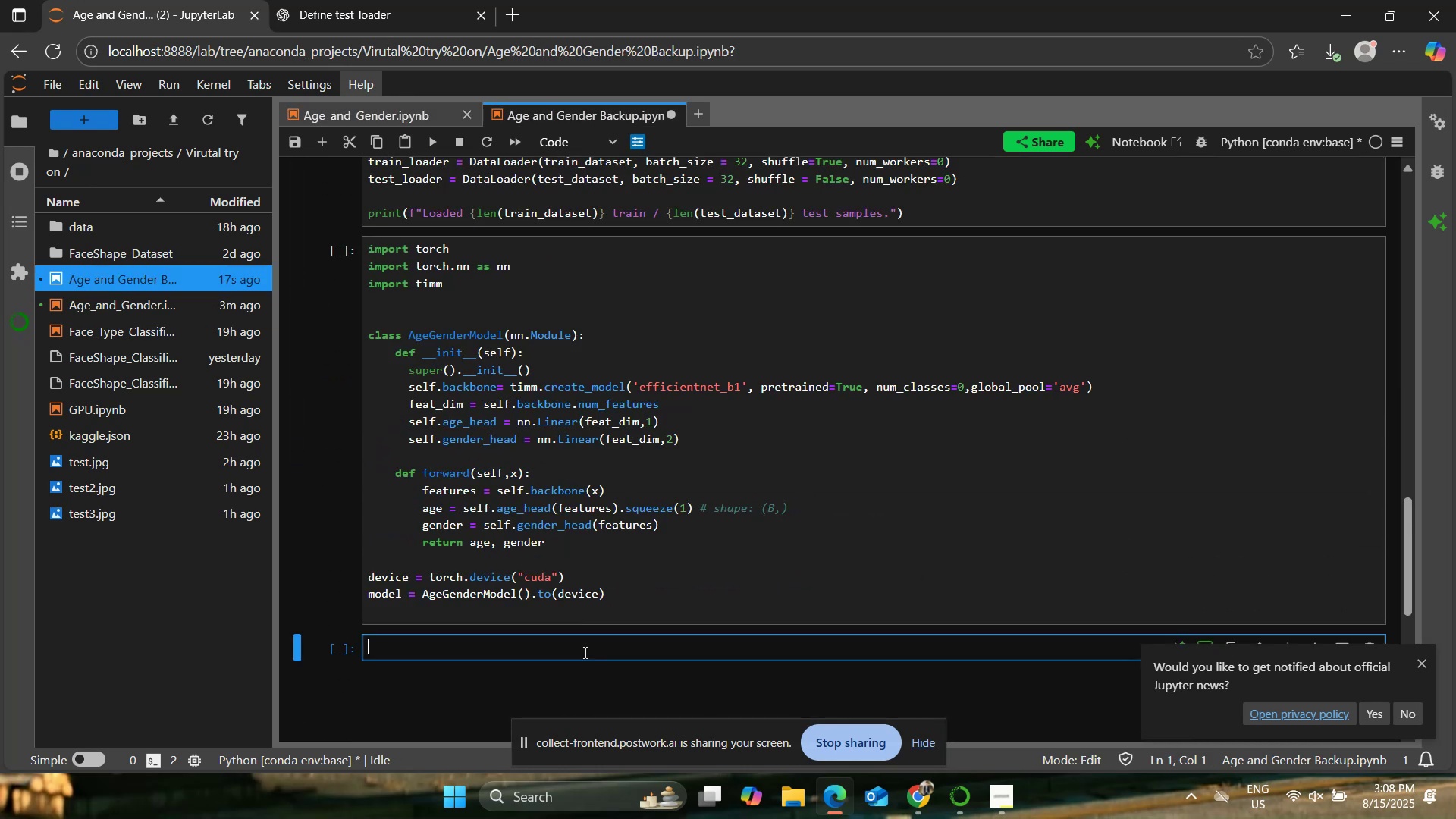 
key(Control+V)
 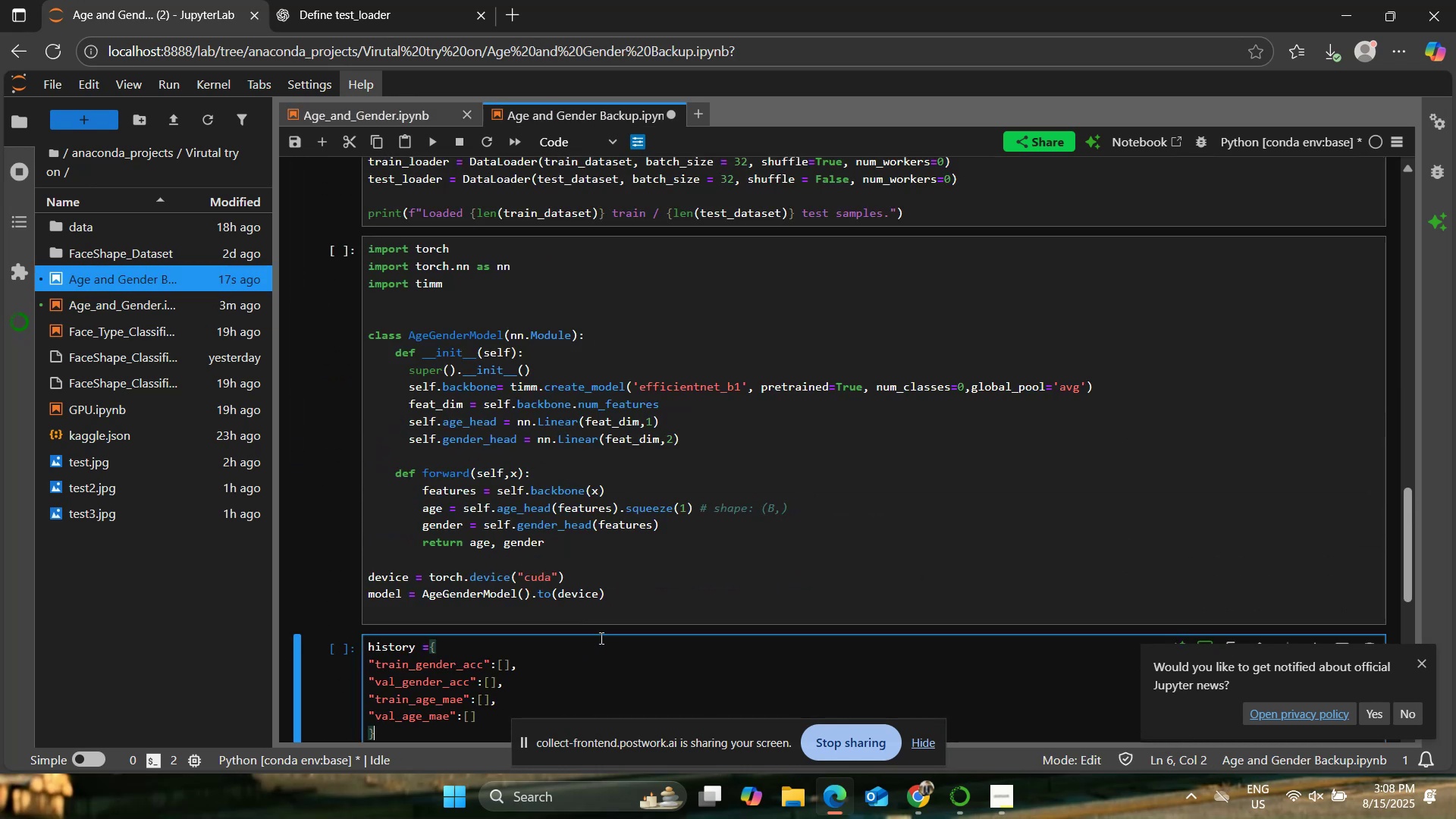 
scroll: coordinate [786, 504], scroll_direction: down, amount: 5.0
 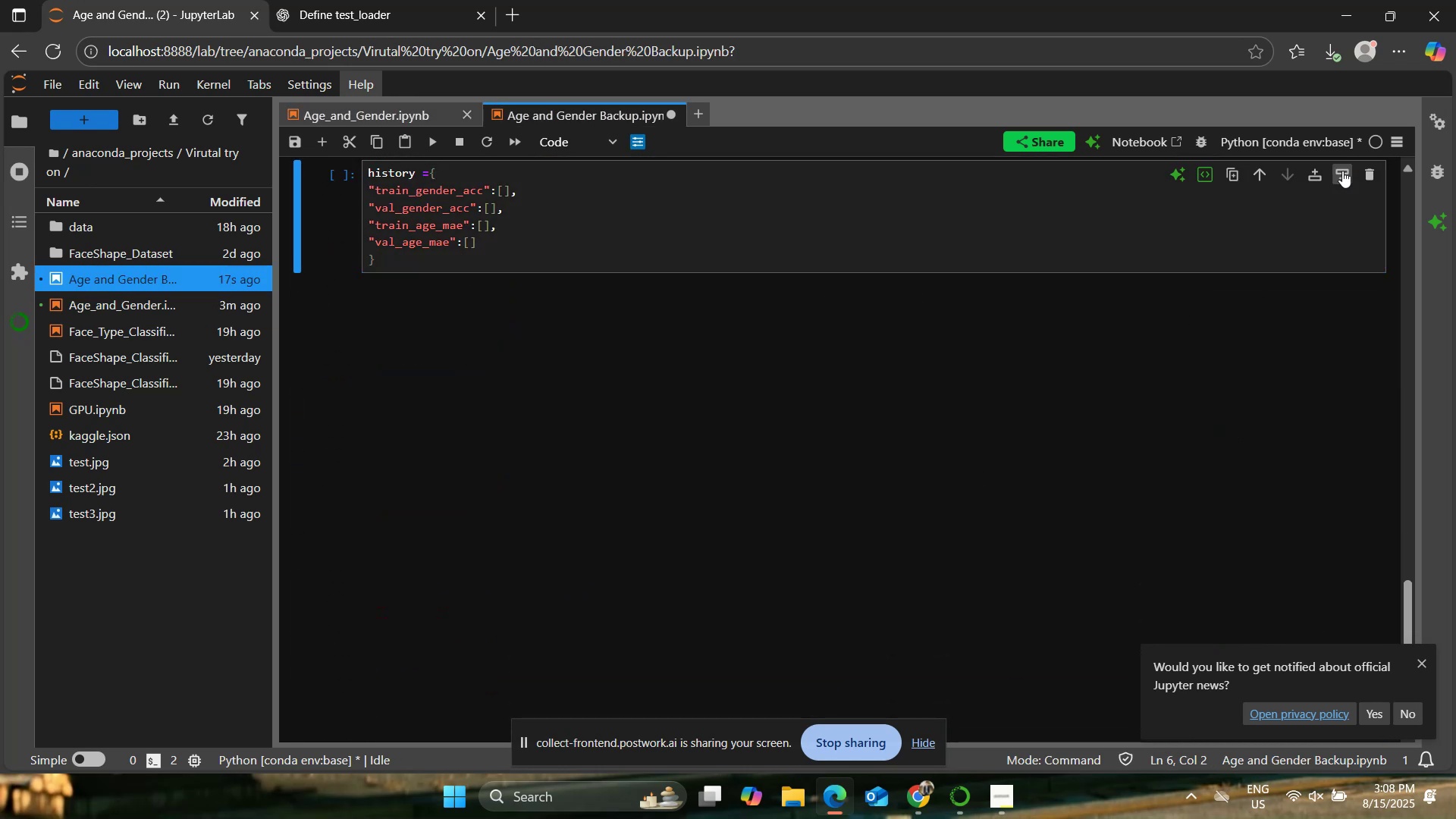 
left_click([529, 297])
 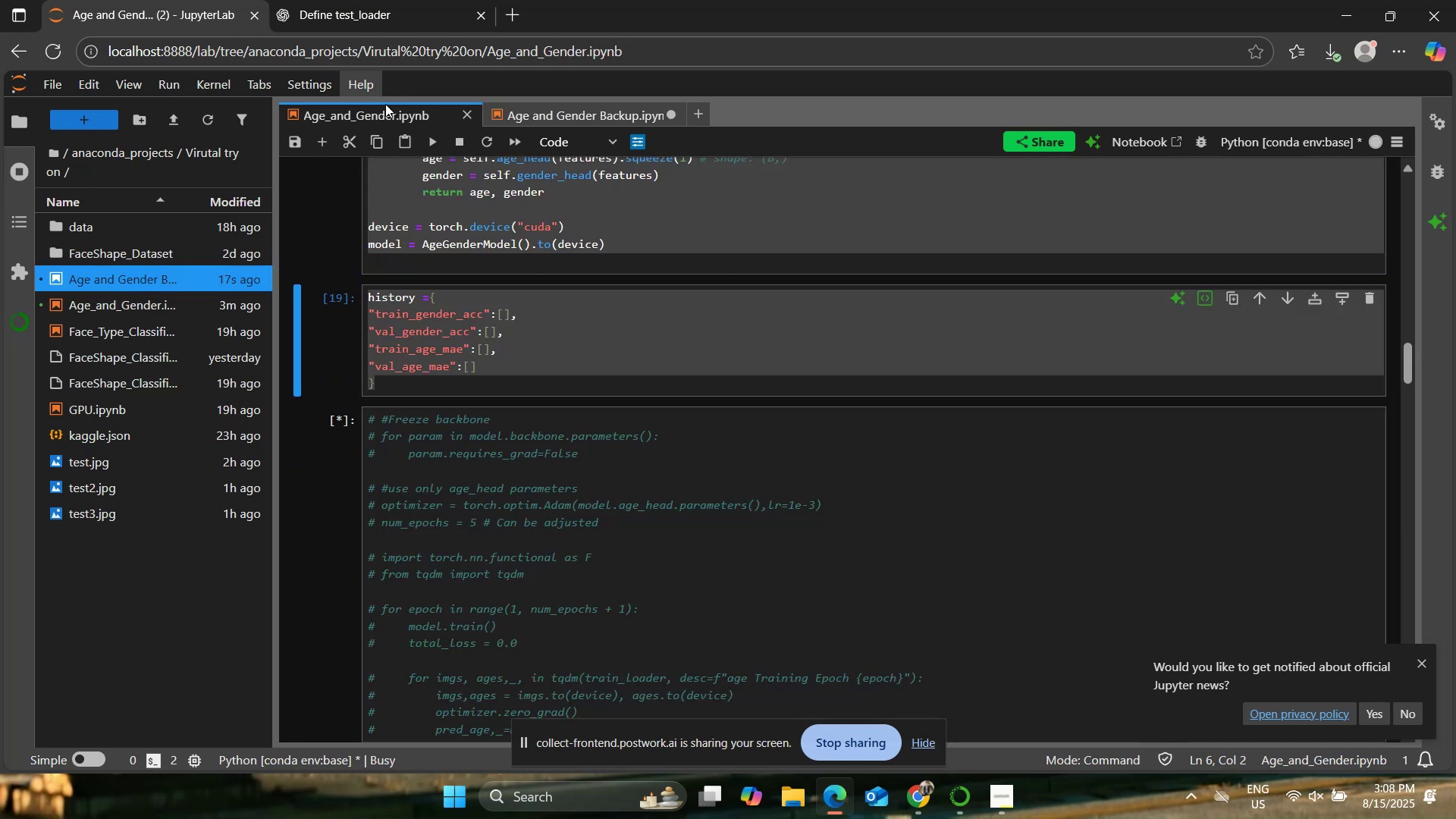 
scroll: coordinate [620, 479], scroll_direction: down, amount: 7.0
 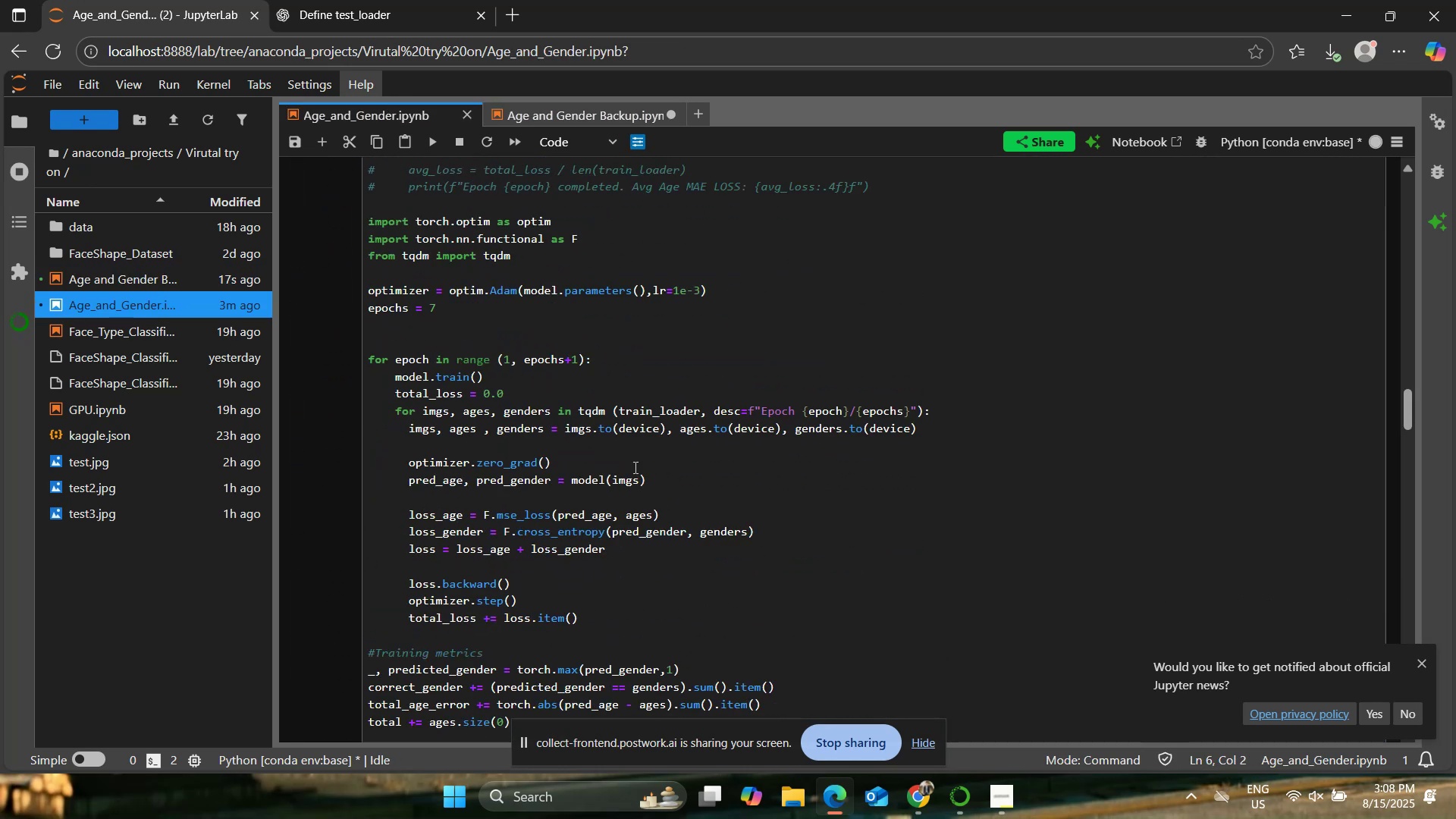 
left_click([701, 451])
 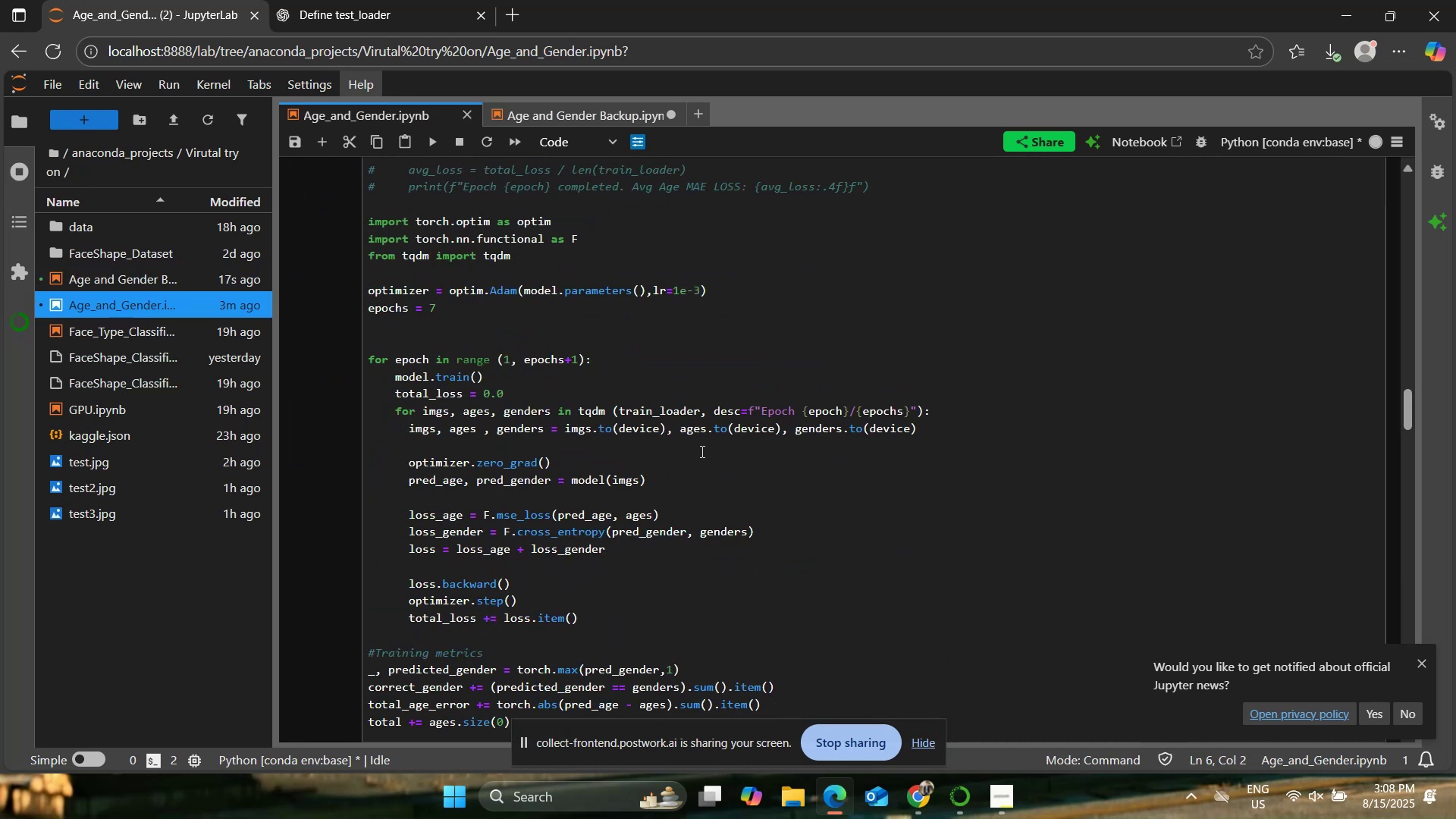 
key(Control+A)
 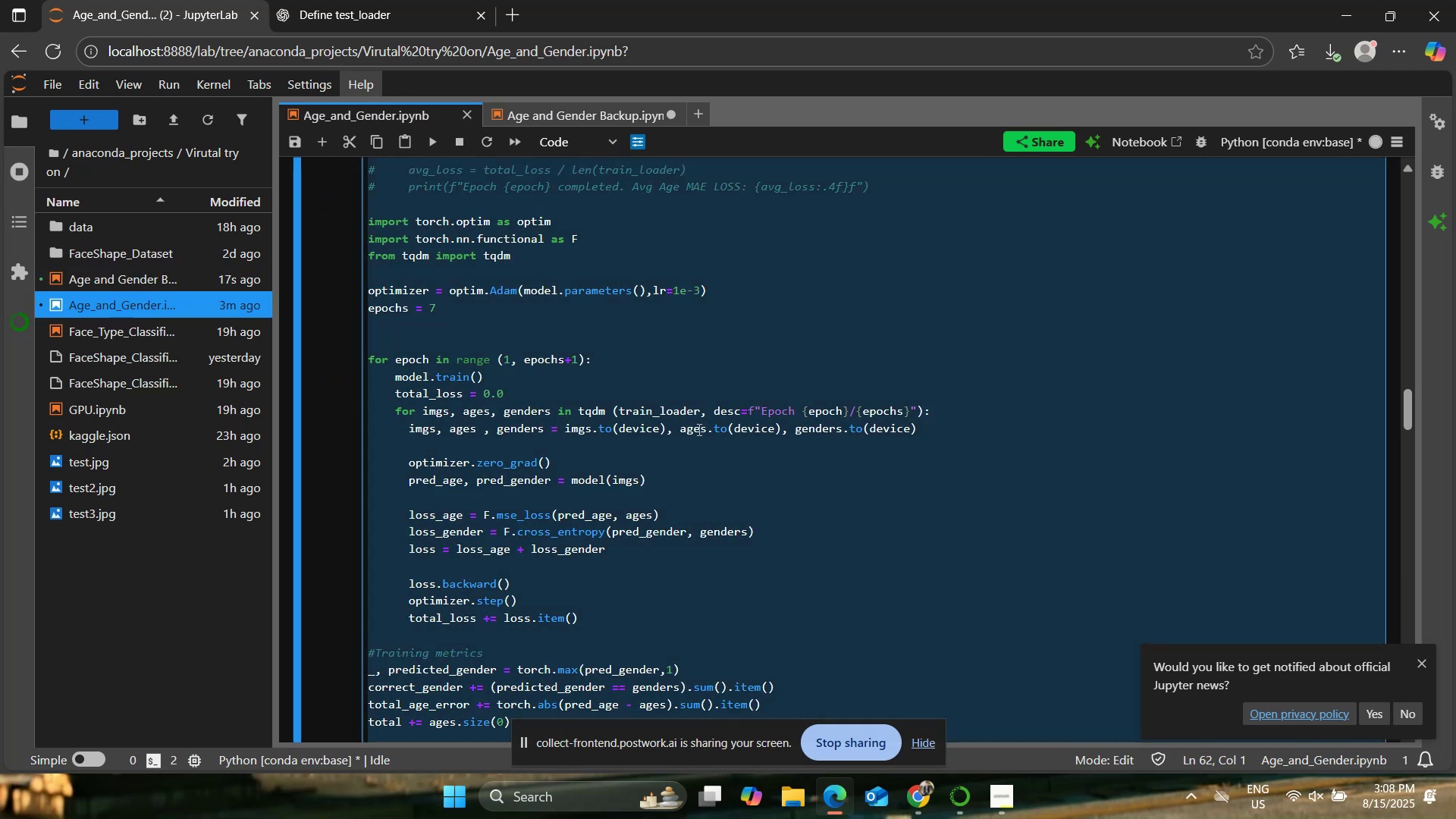 
key(Control+C)
 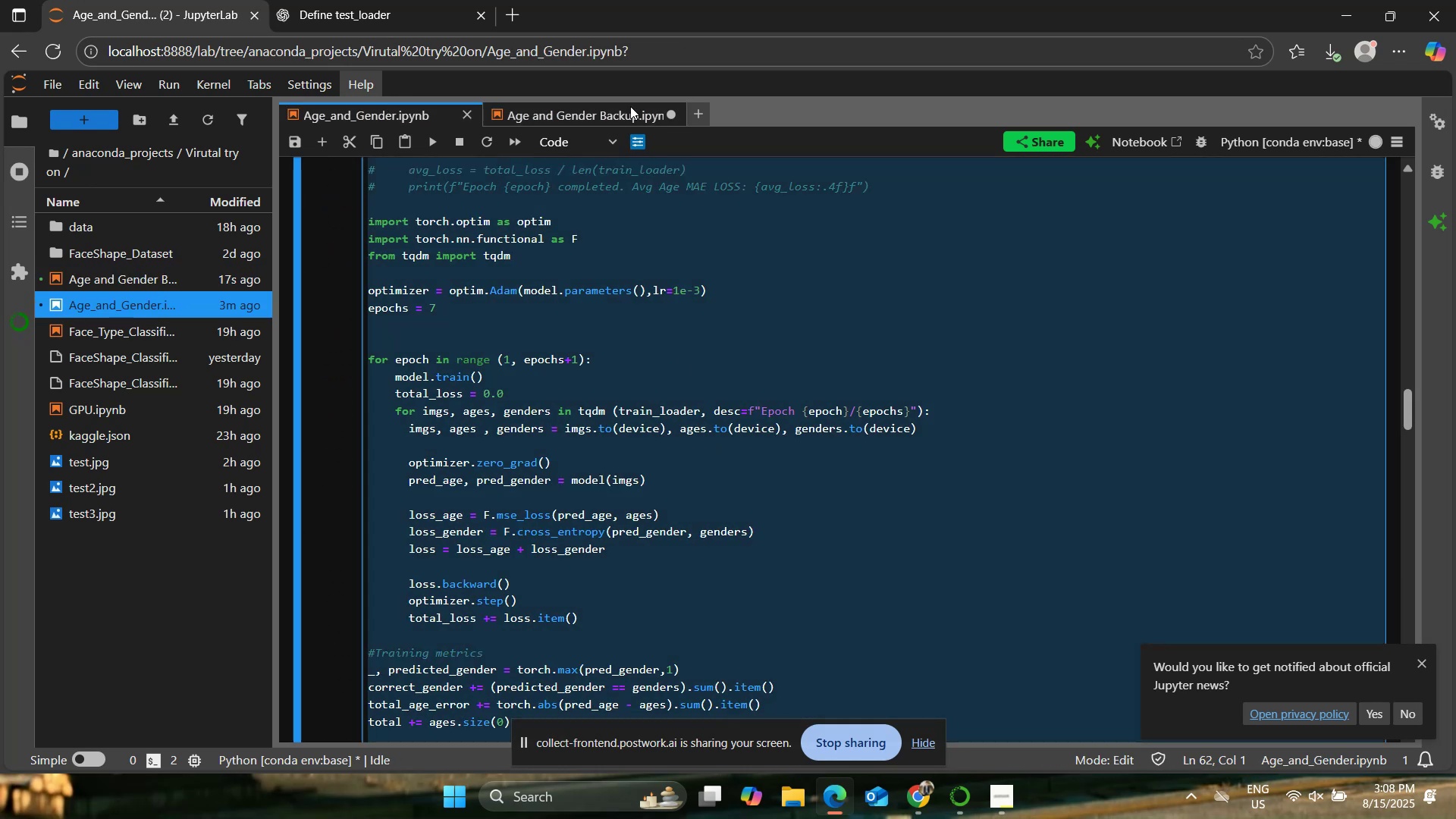 
left_click([631, 114])
 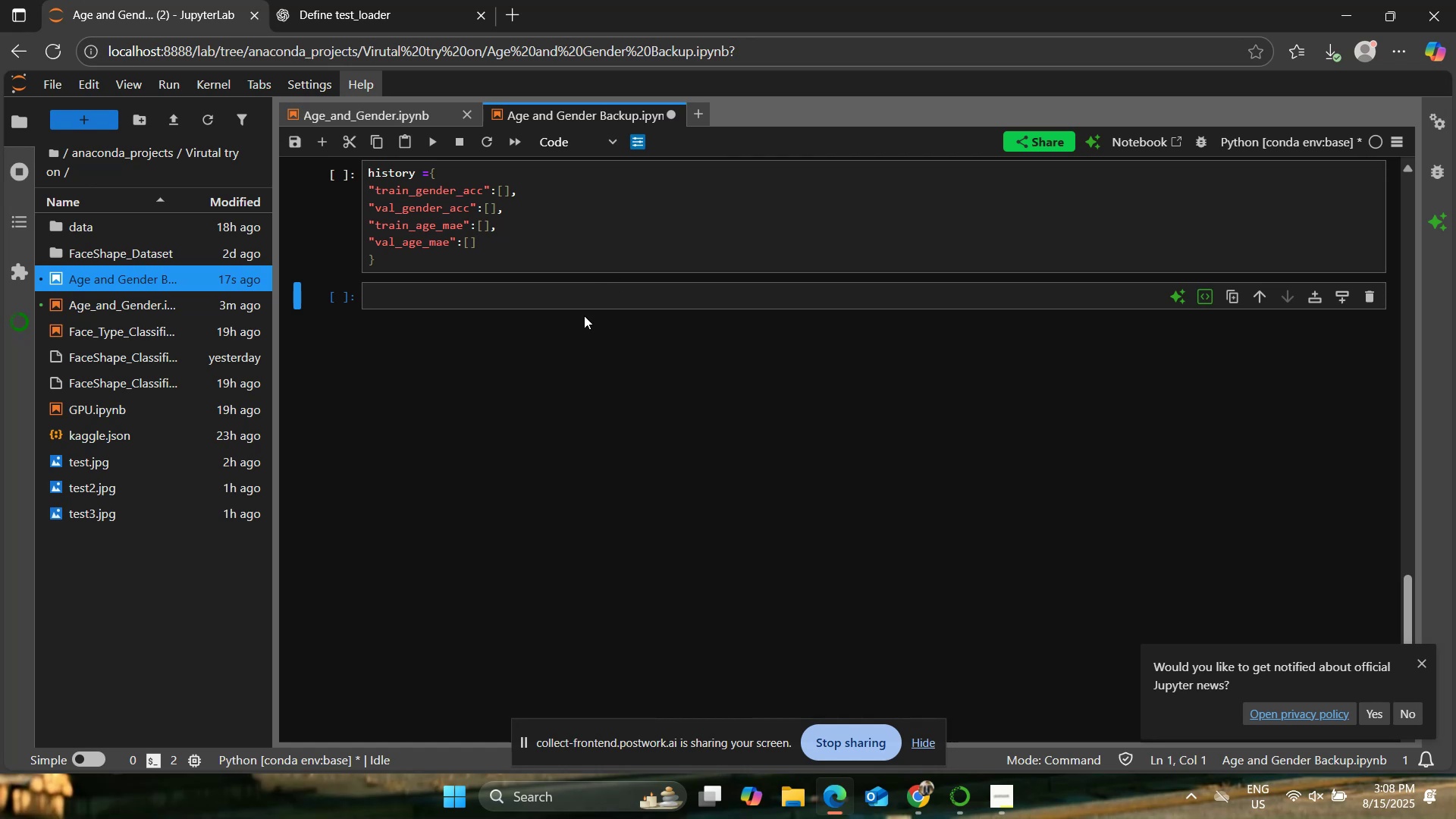 
left_click([579, 300])
 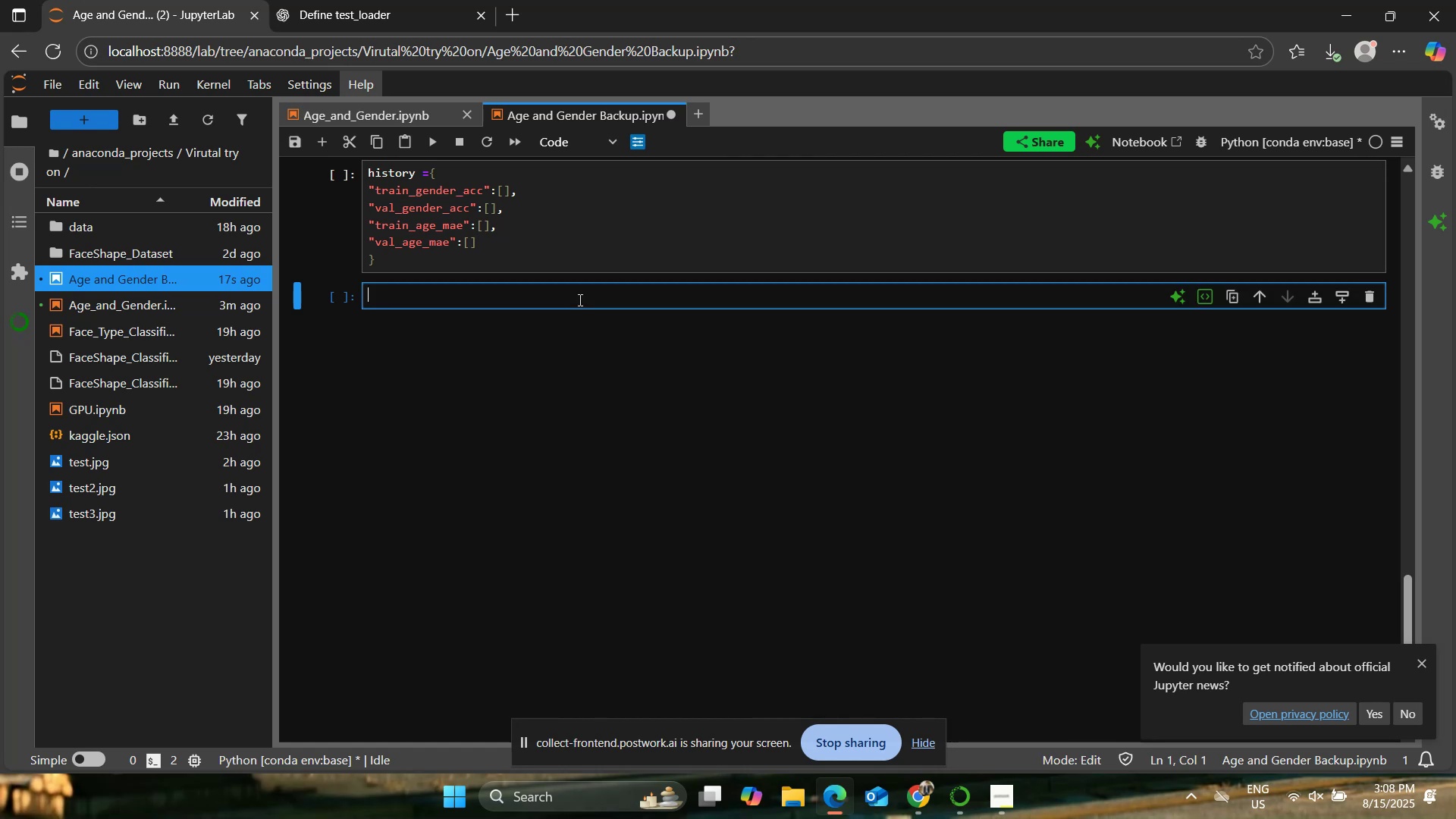 
key(Control+V)
 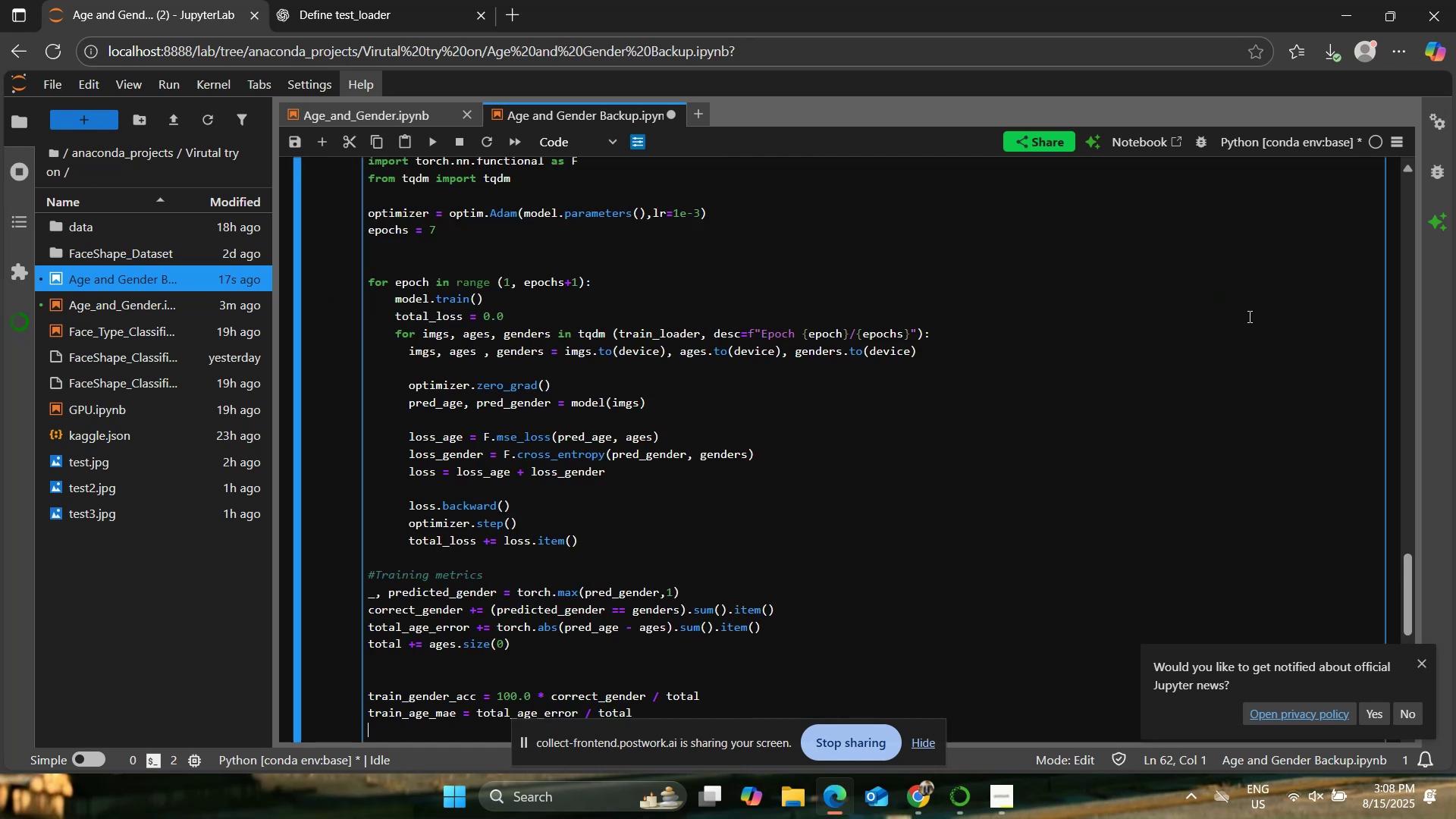 
scroll: coordinate [1328, 397], scroll_direction: up, amount: 7.0
 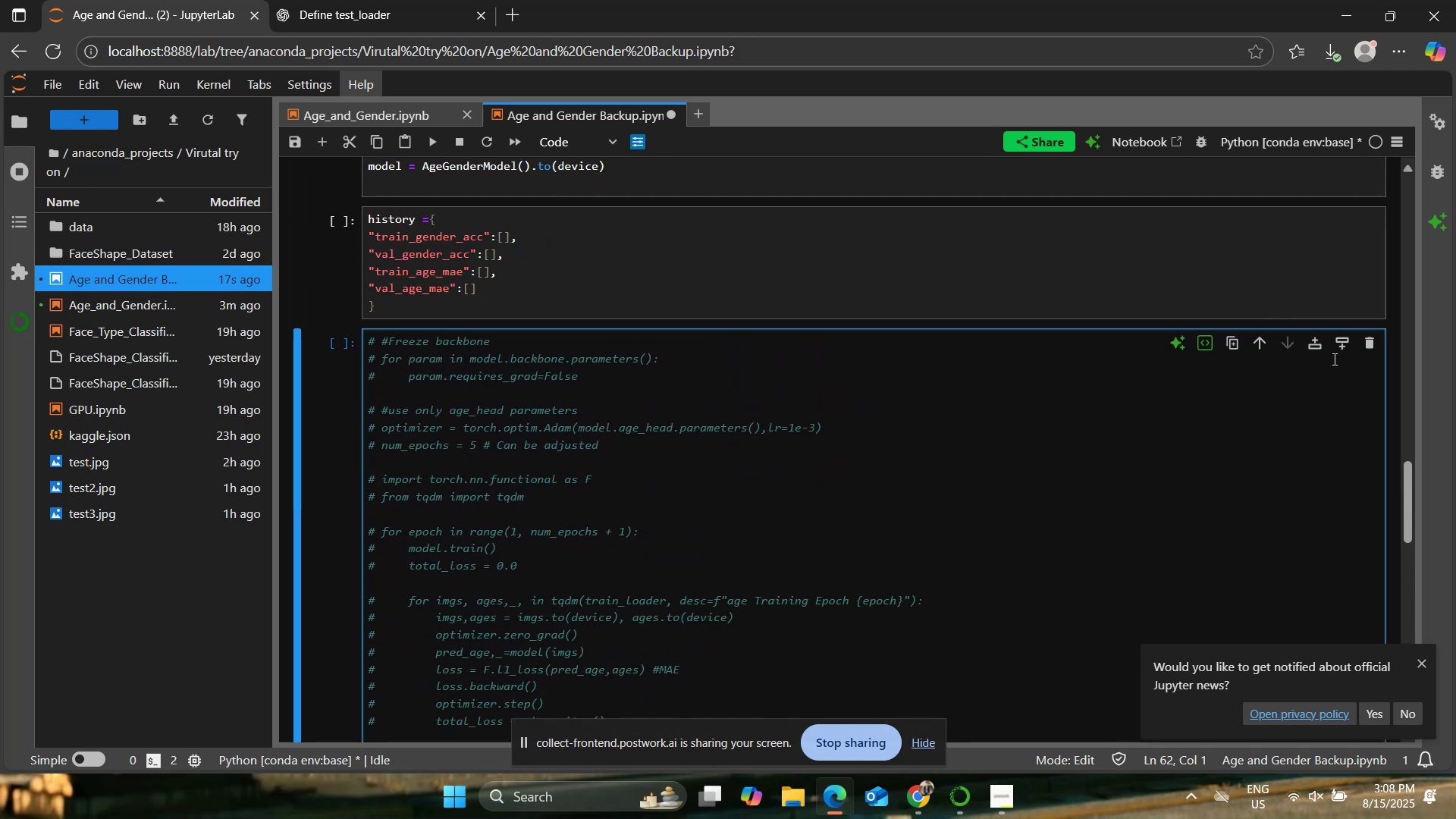 
left_click([1338, 349])
 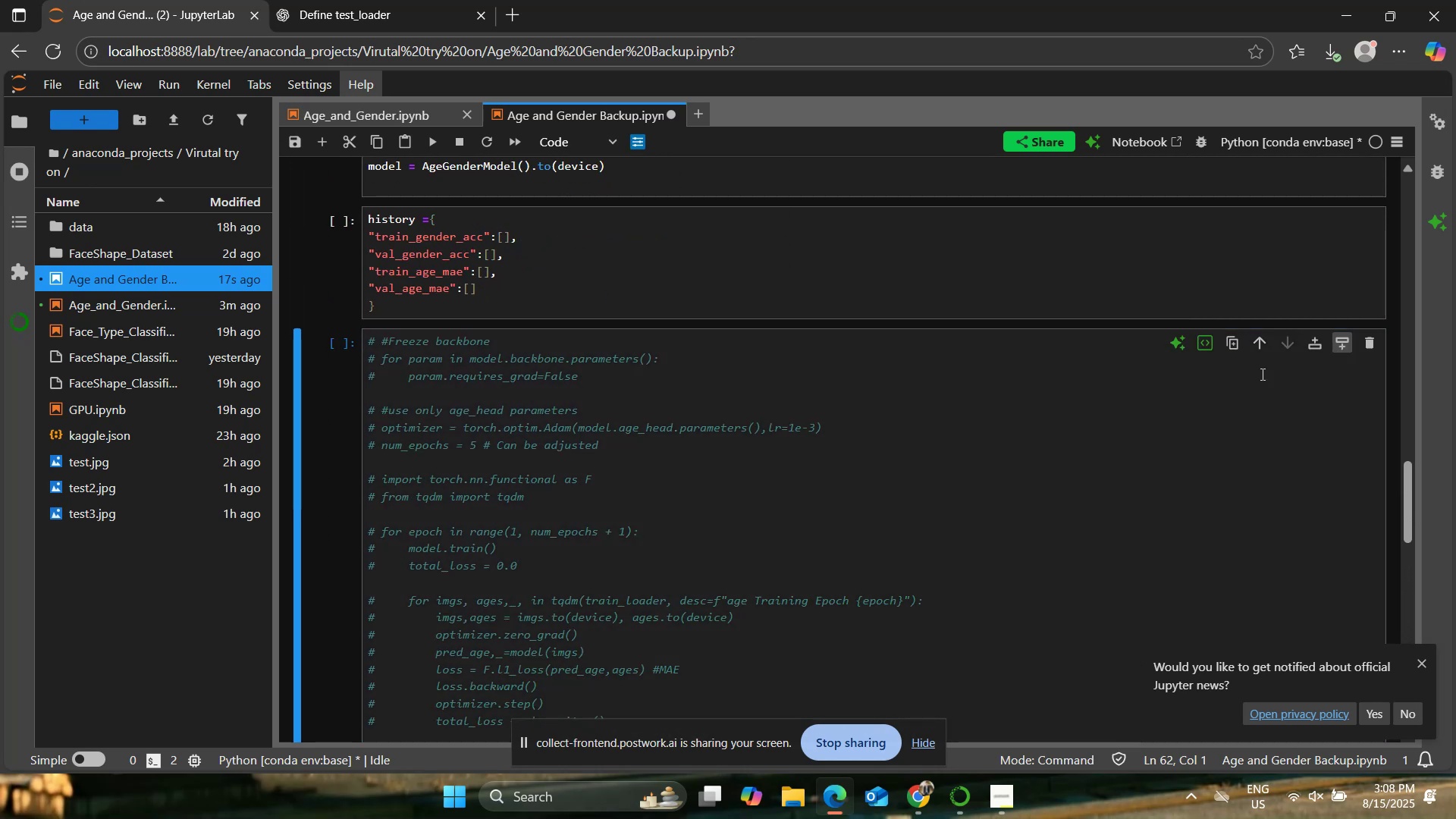 
scroll: coordinate [943, 430], scroll_direction: down, amount: 3.0
 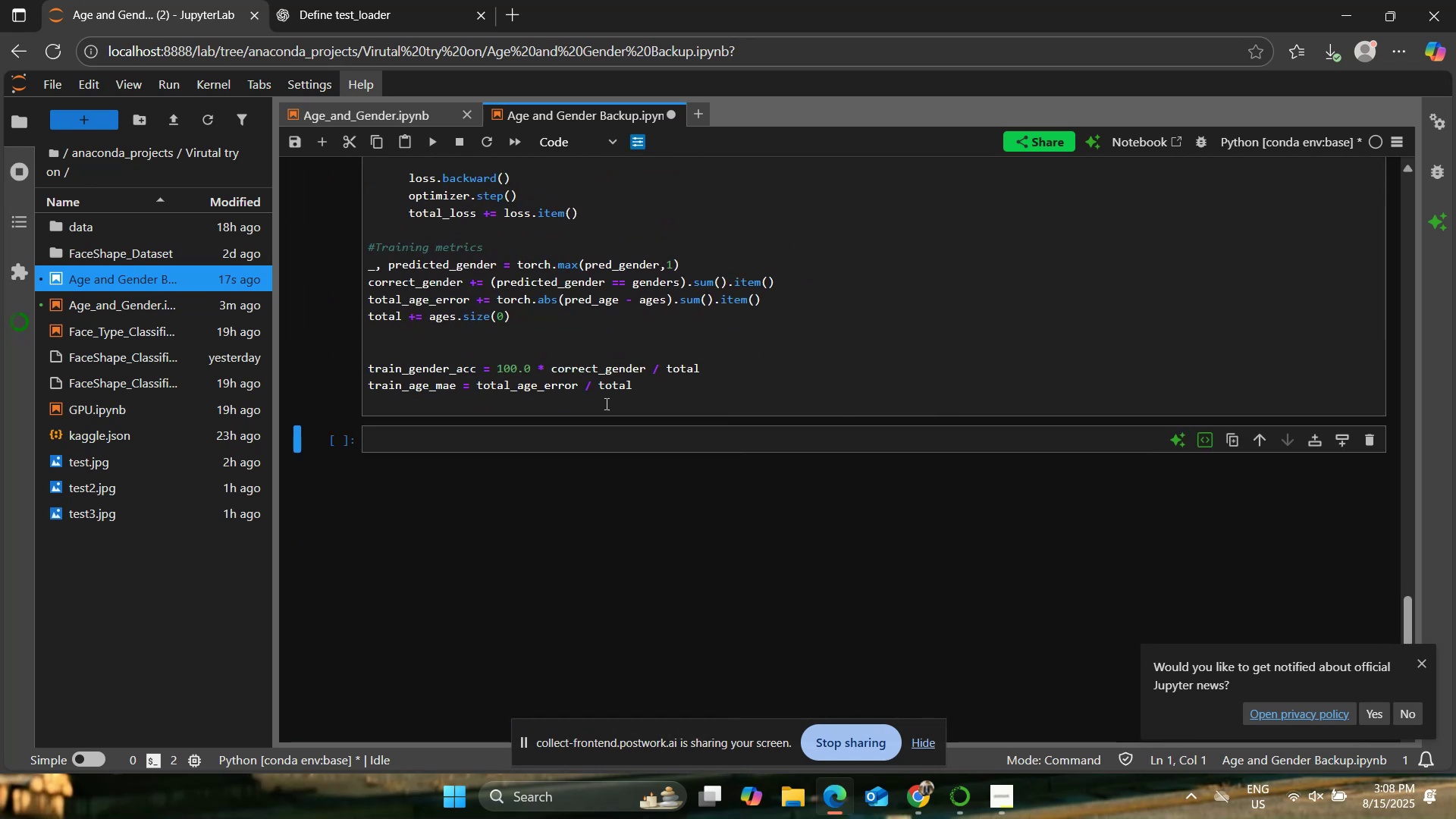 
left_click([600, 419])
 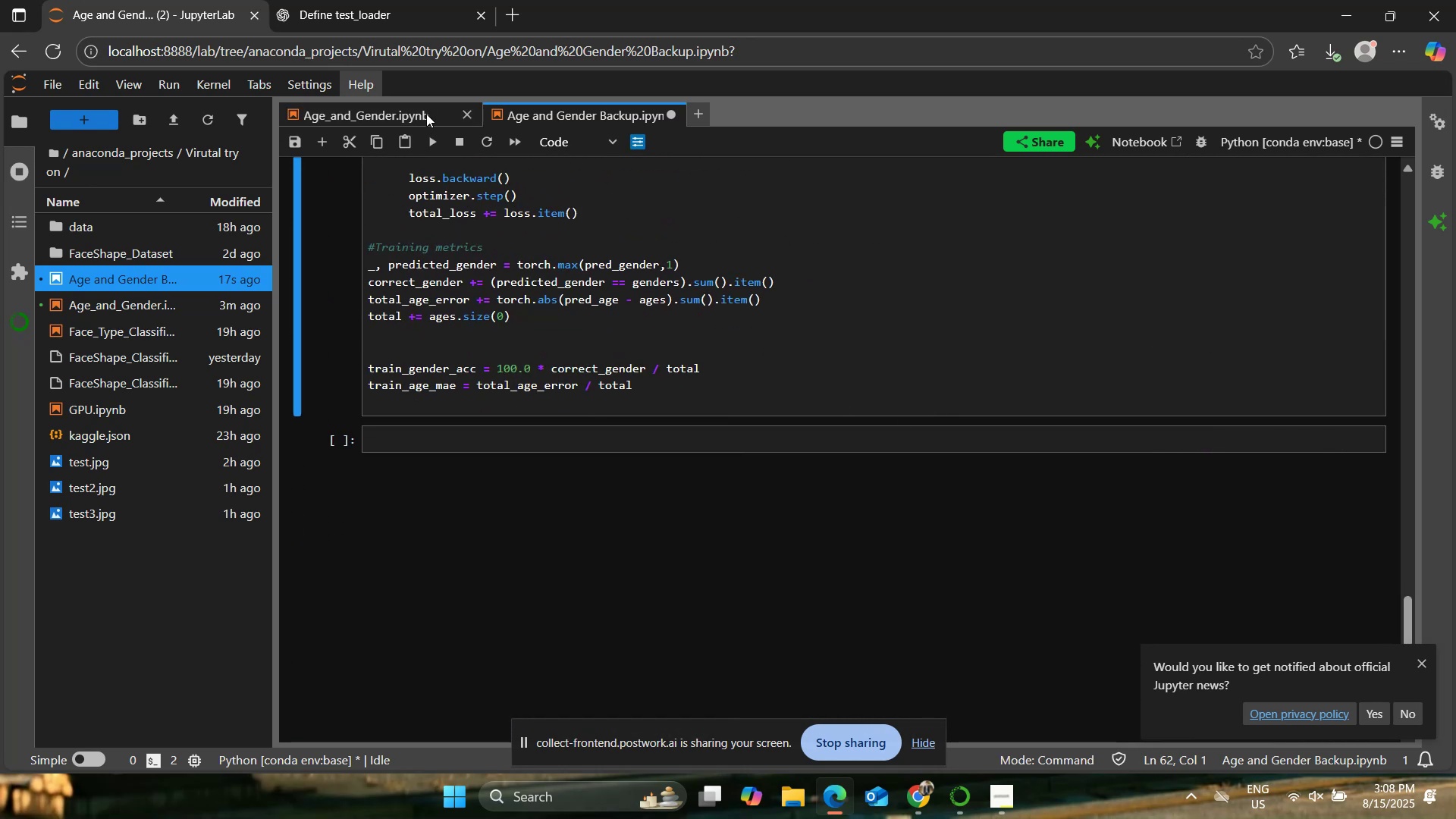 
left_click([422, 110])
 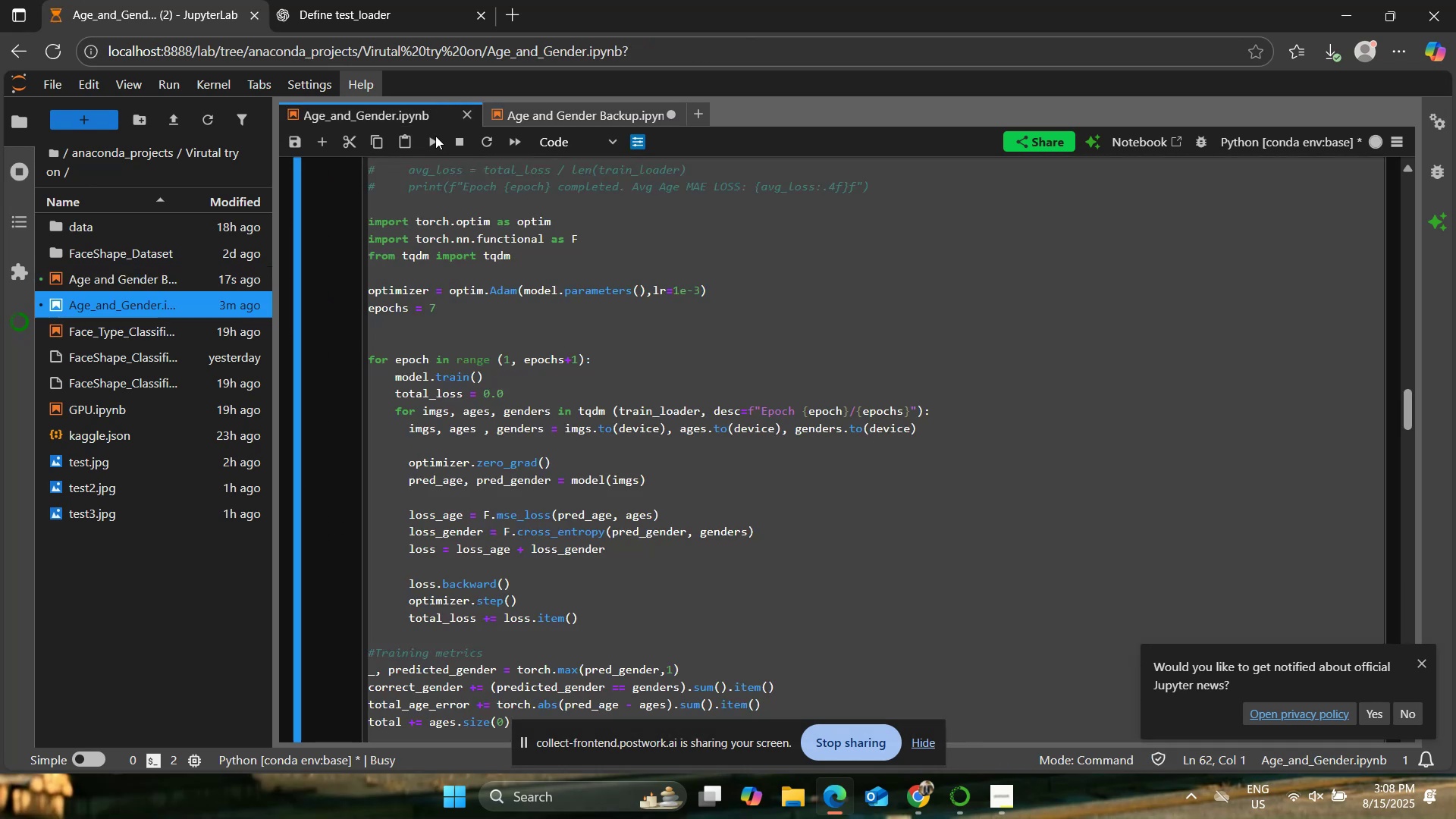 
scroll: coordinate [754, 422], scroll_direction: down, amount: 9.0
 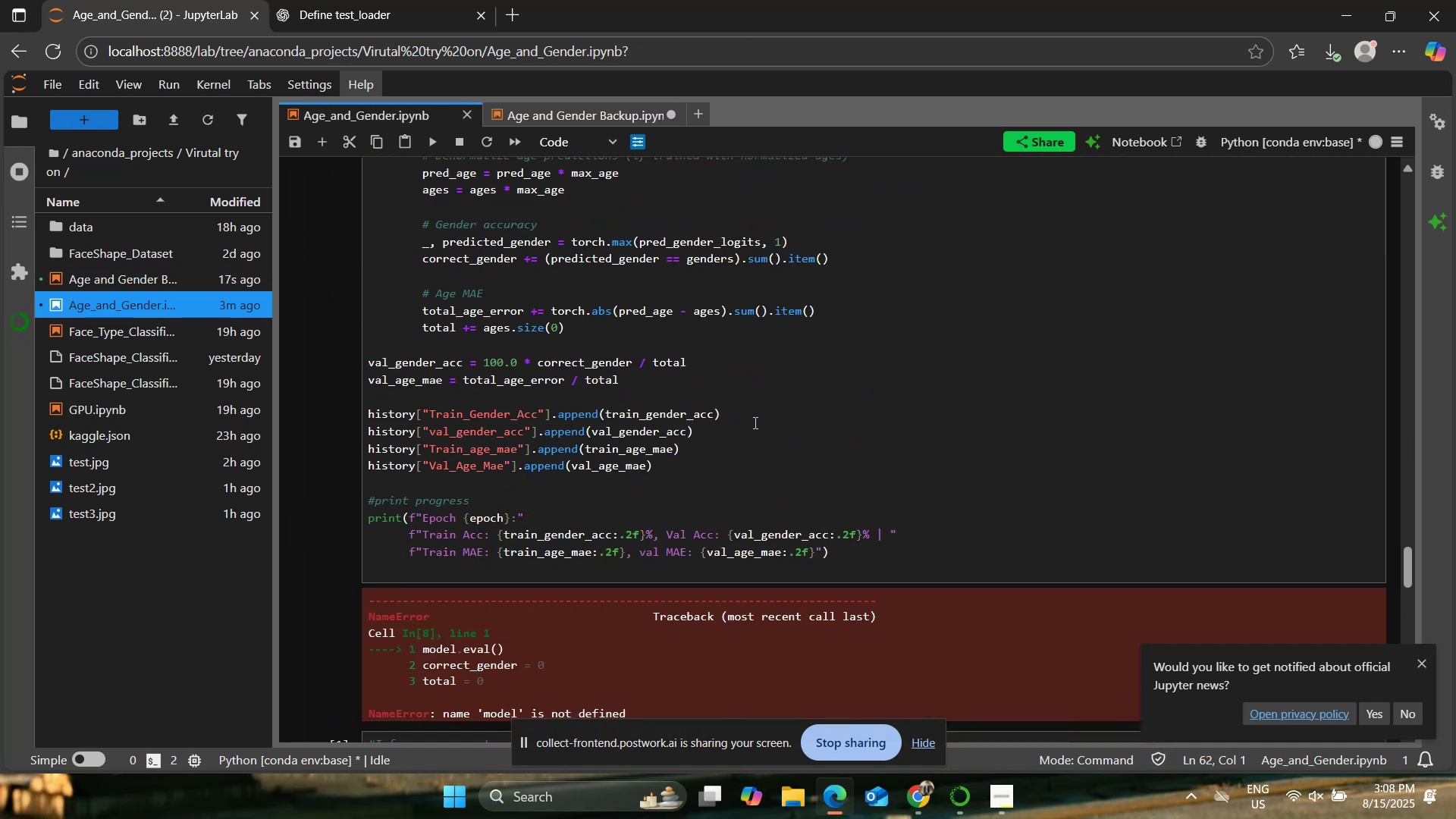 
left_click([754, 421])
 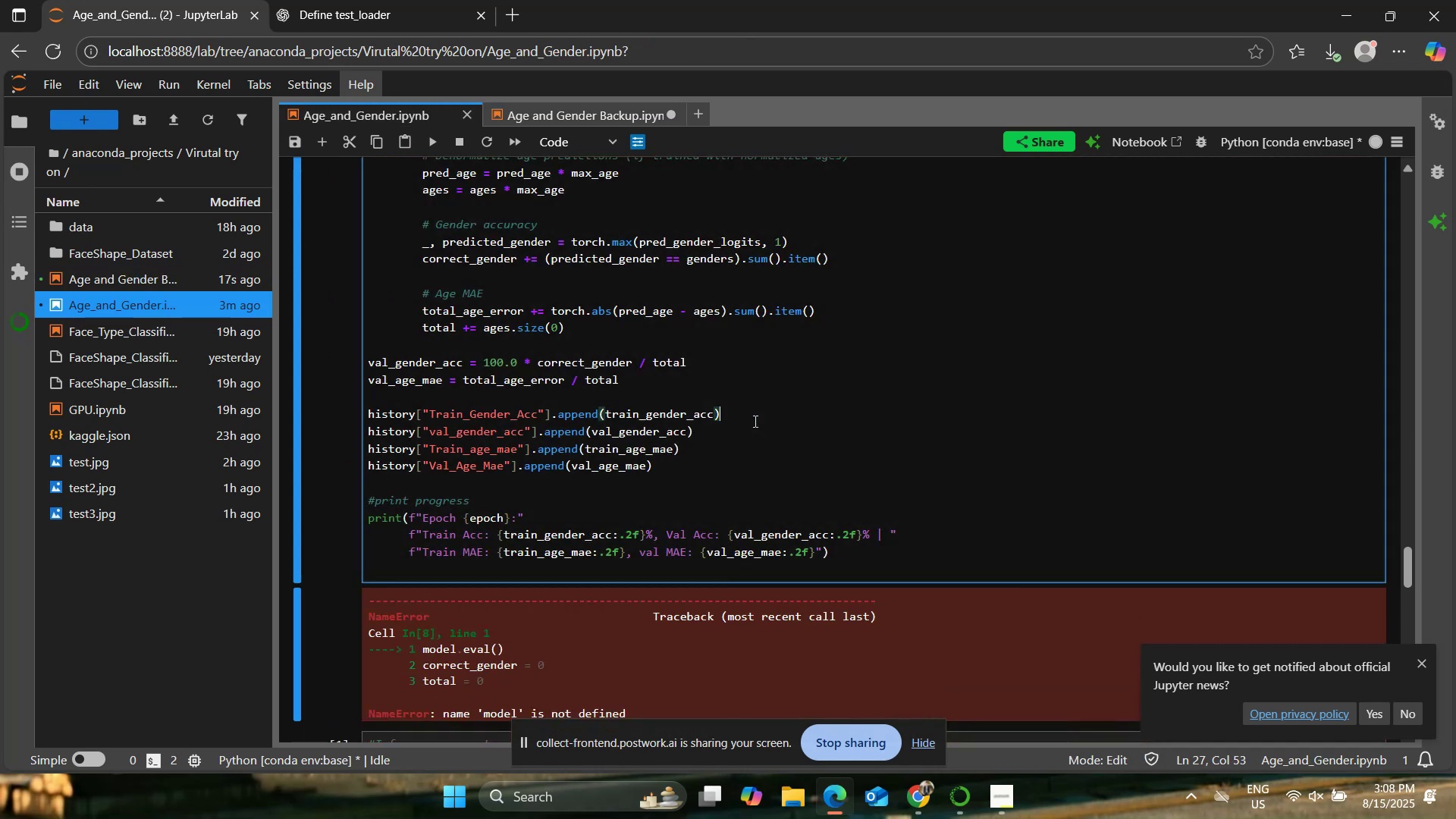 
key(Control+A)
 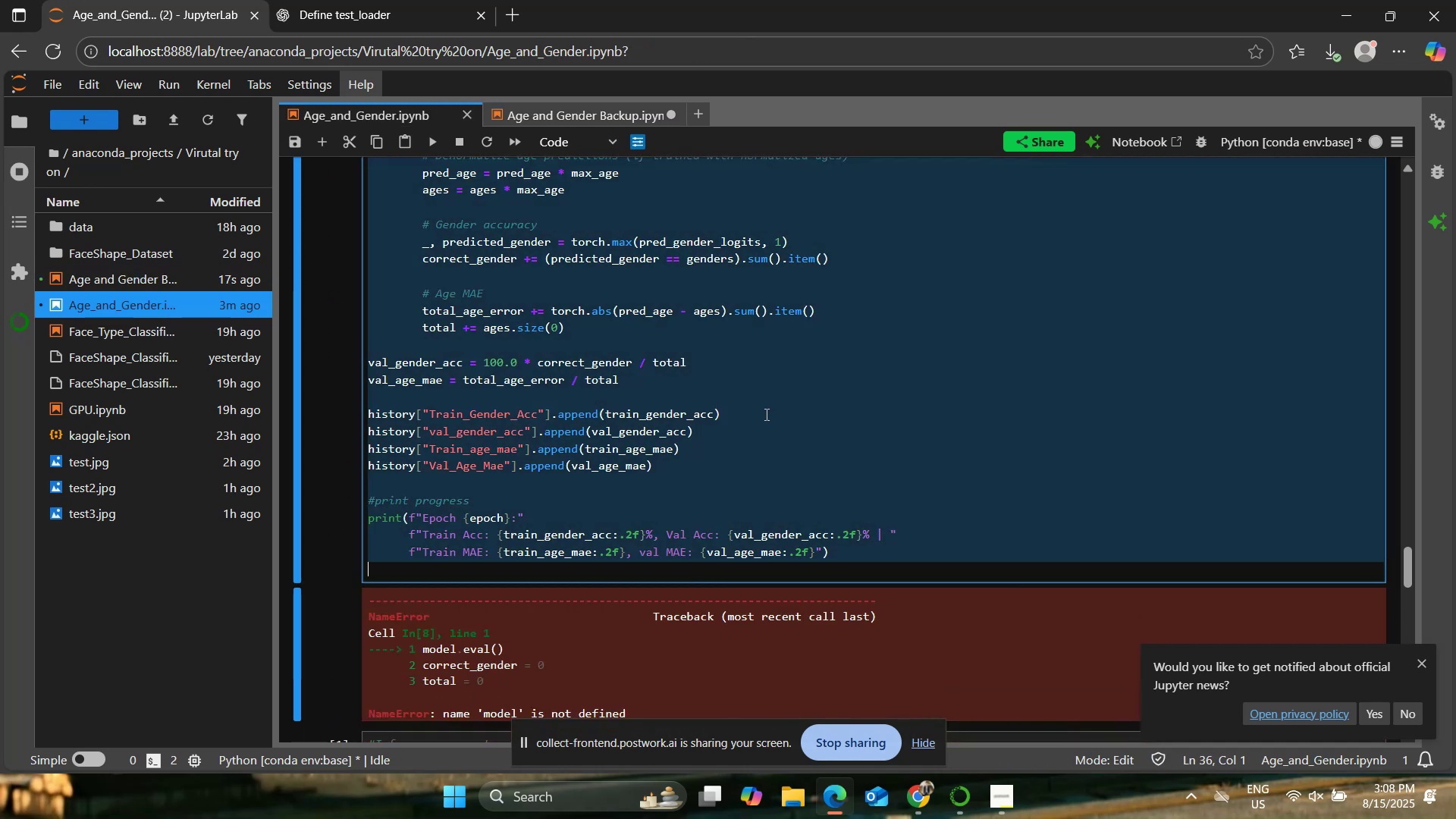 
key(Control+C)
 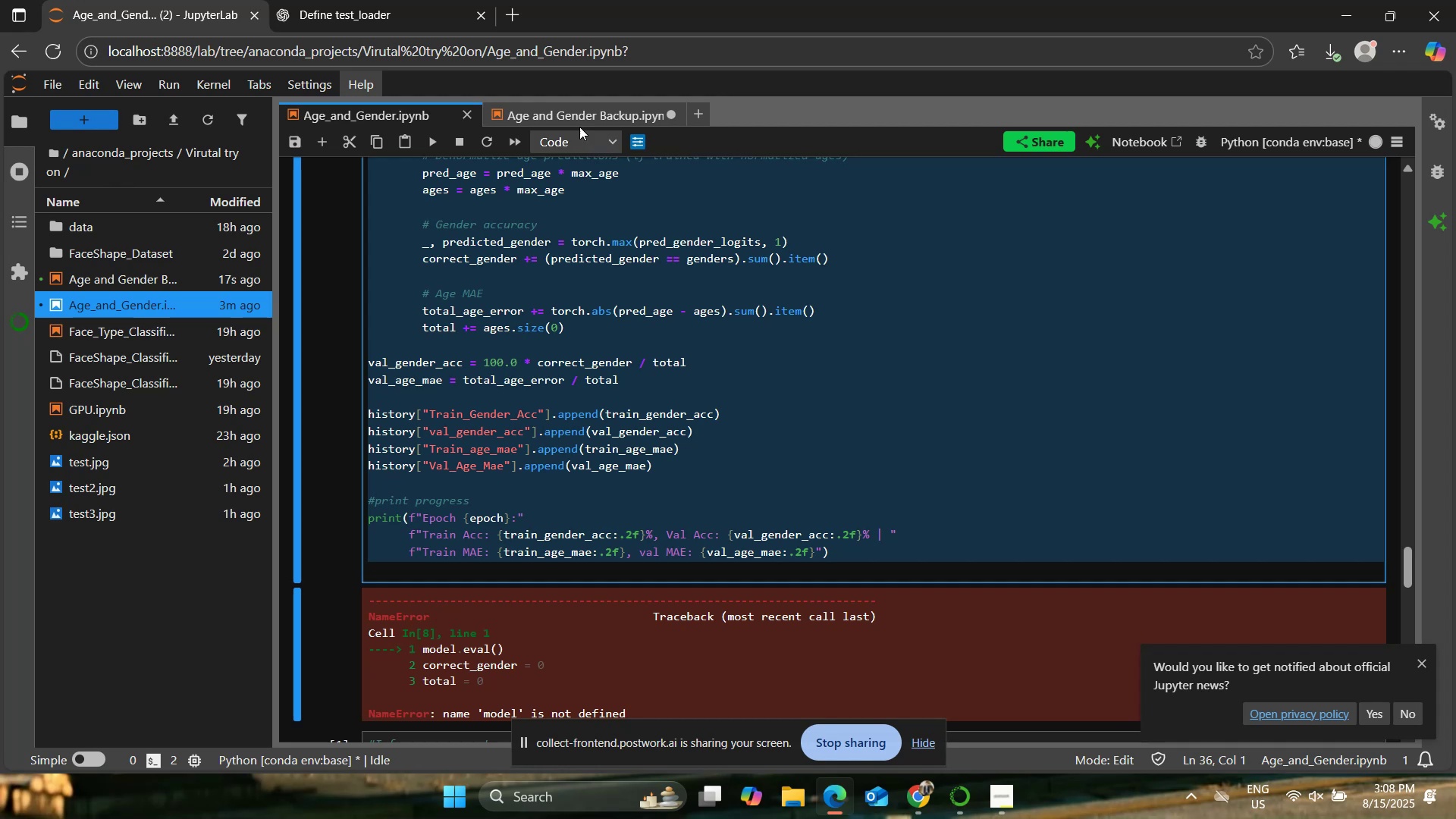 
left_click([585, 111])
 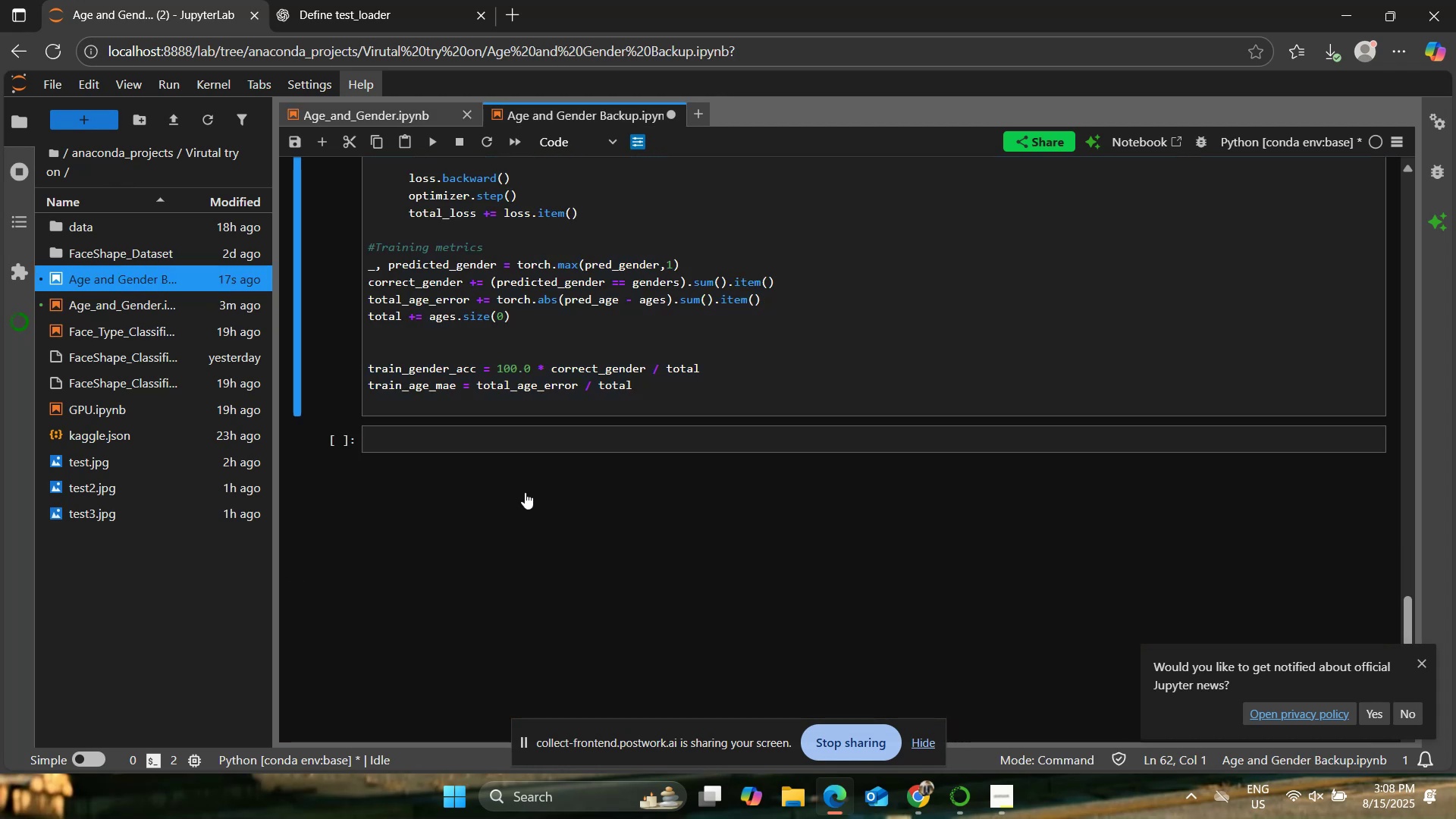 
left_click([526, 447])
 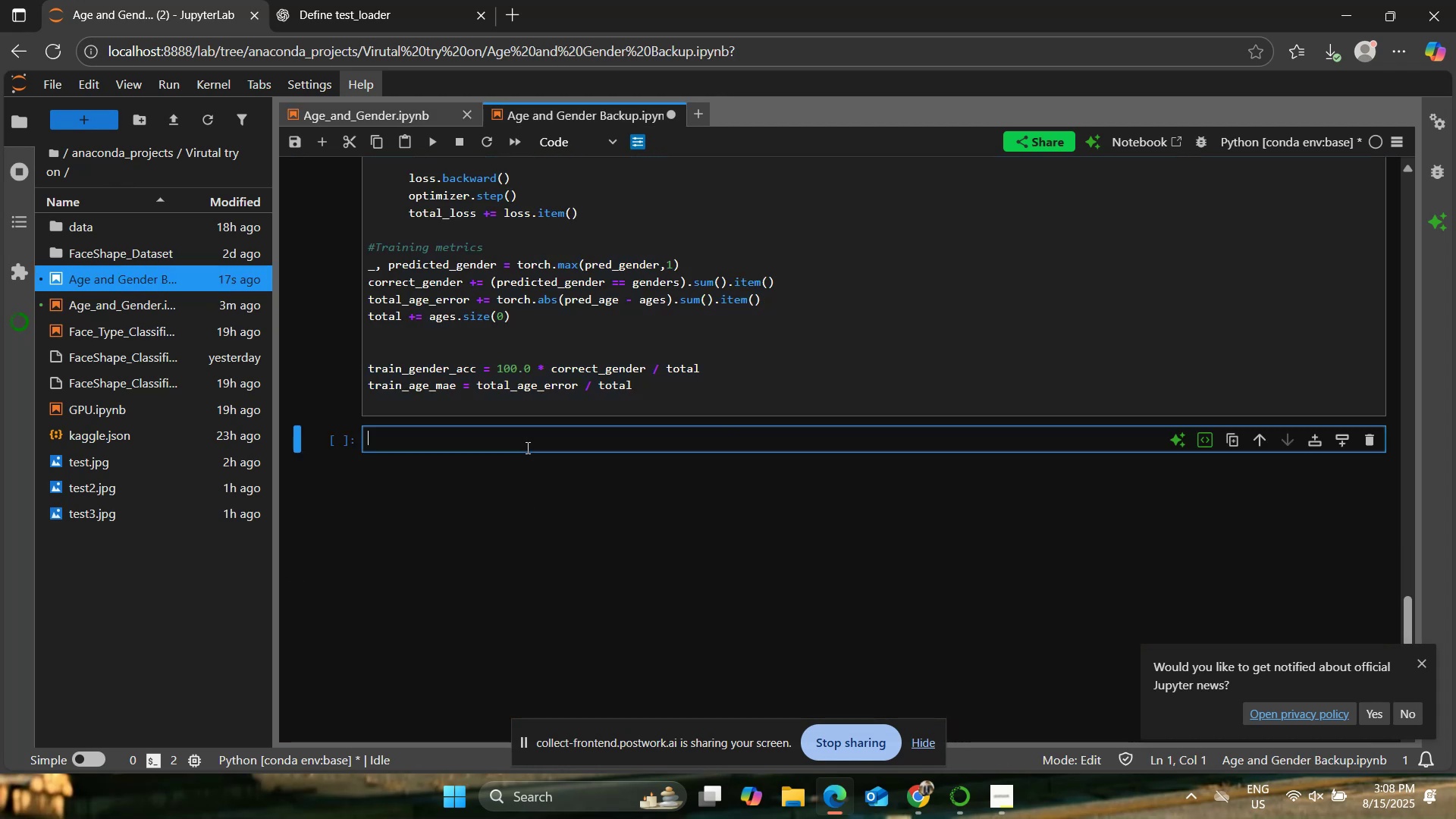 
key(Control+ControlLeft)
 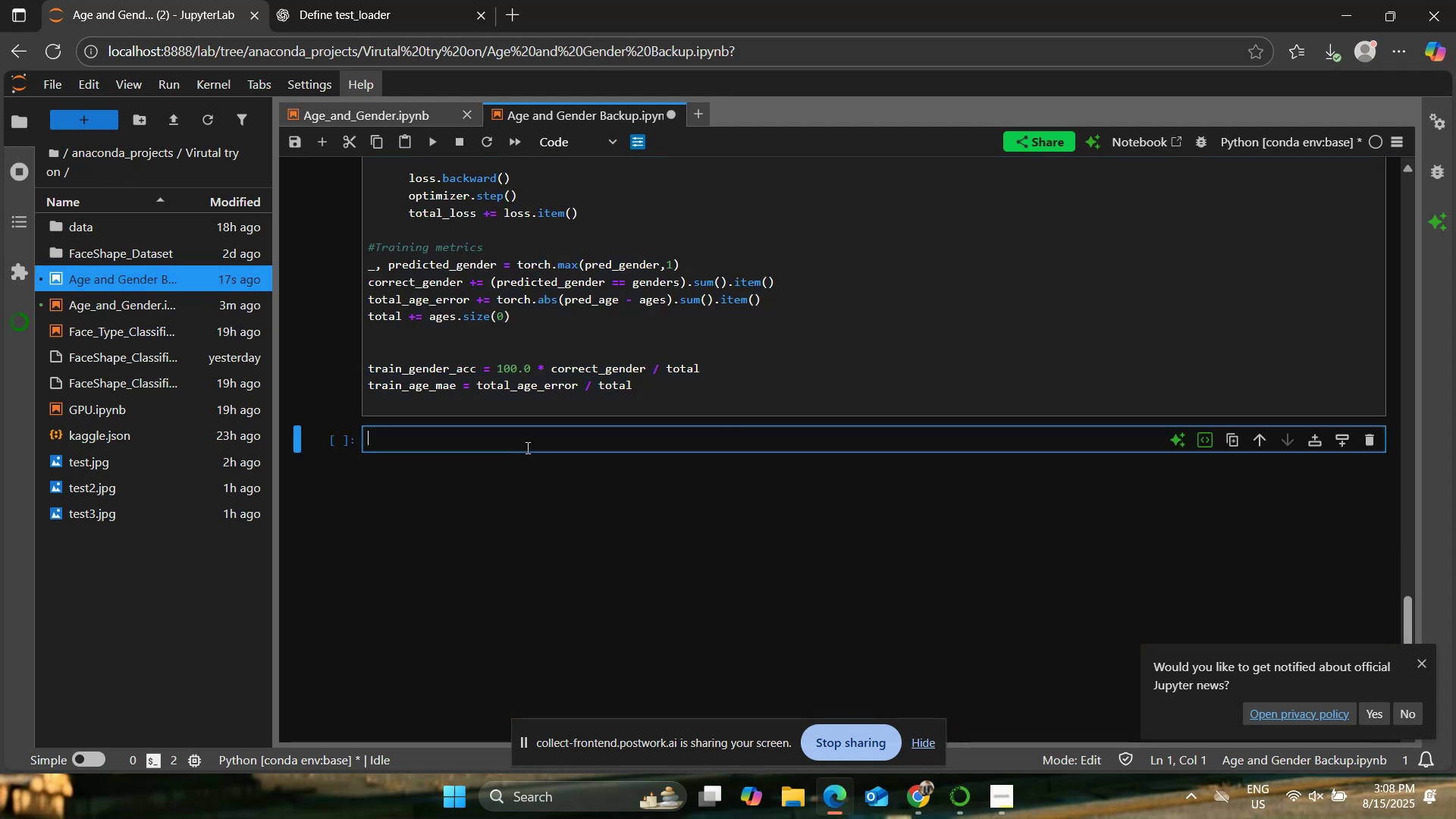 
key(Control+V)
 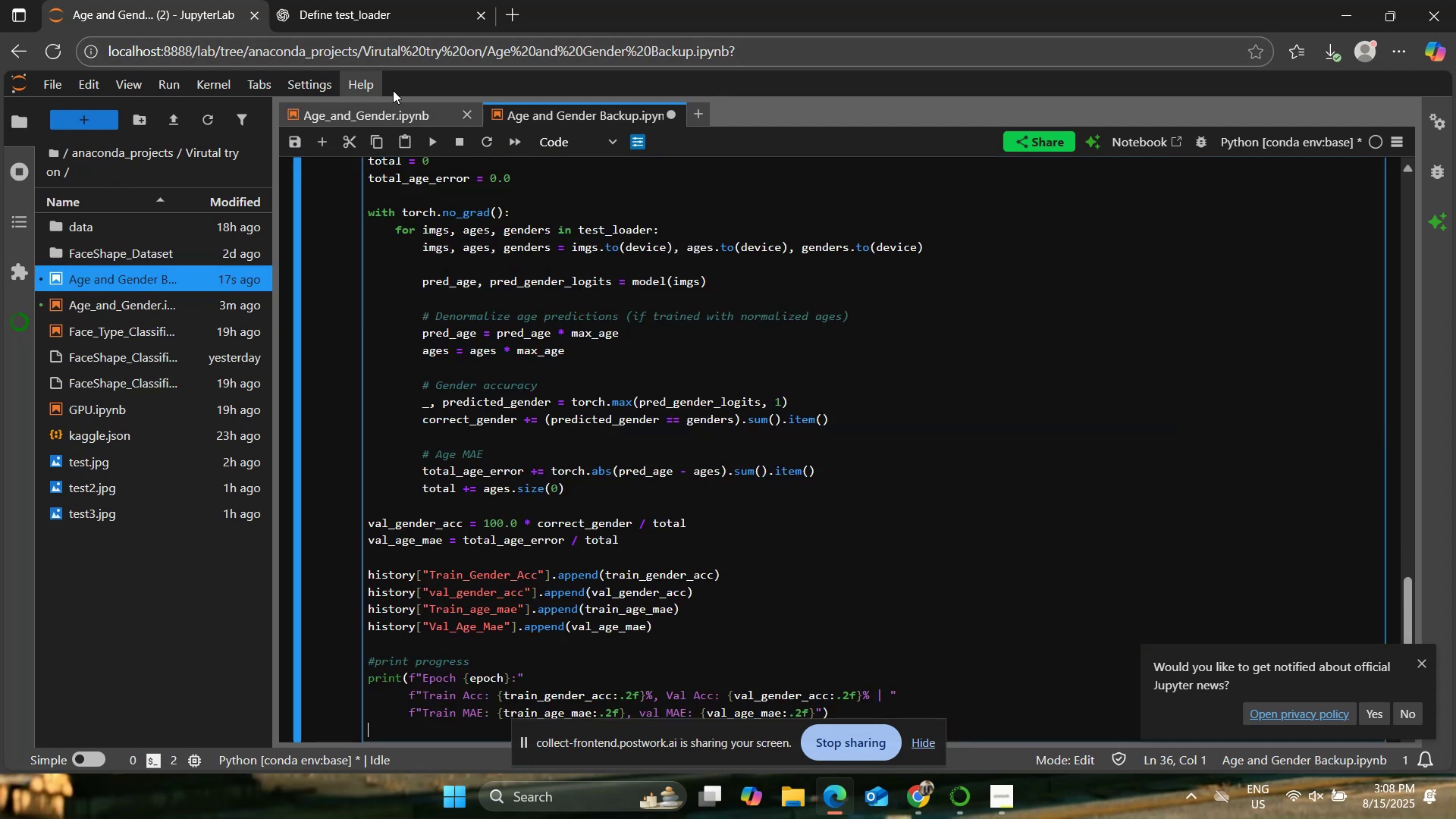 
left_click([394, 115])
 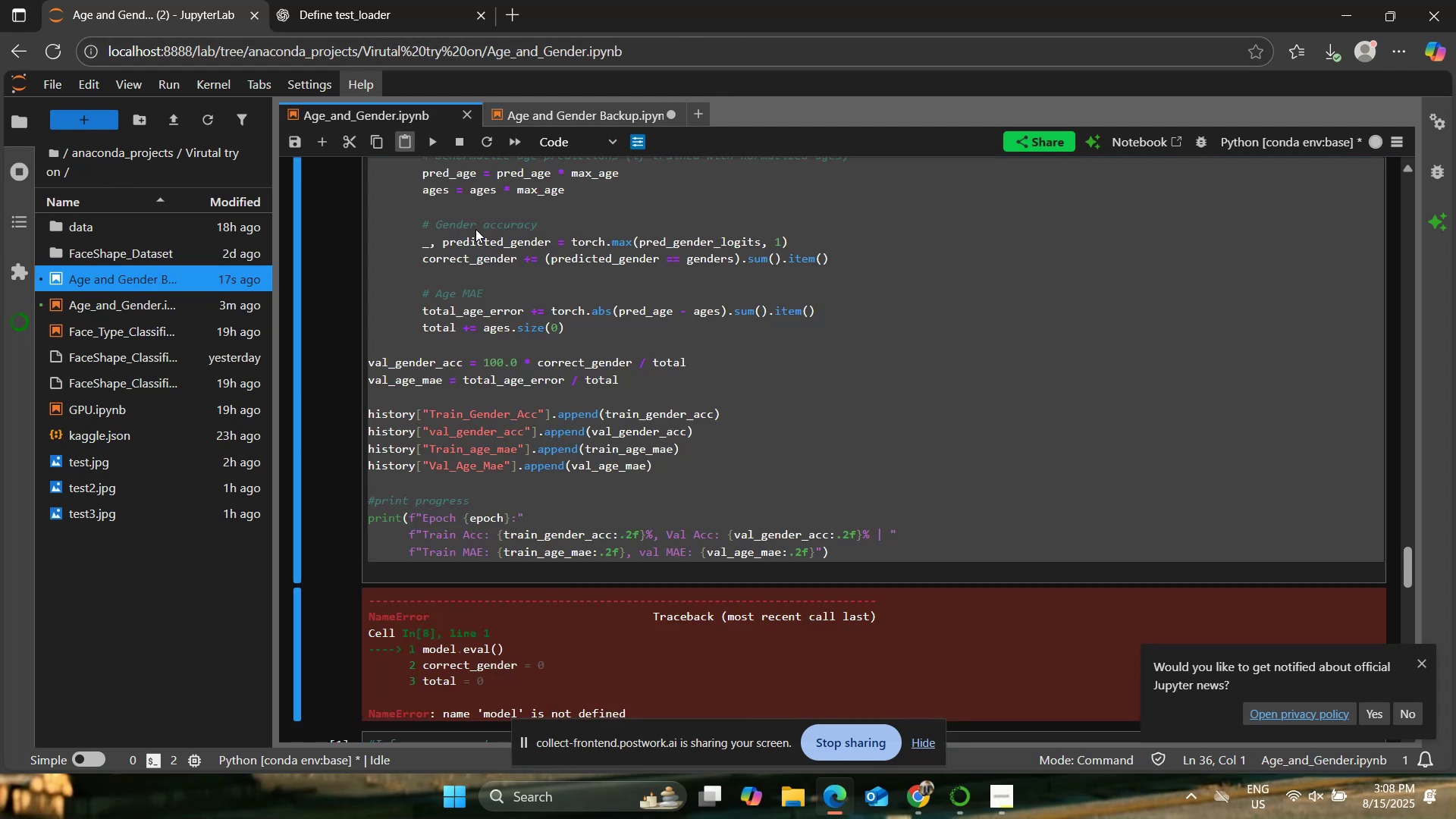 
scroll: coordinate [692, 456], scroll_direction: down, amount: 4.0
 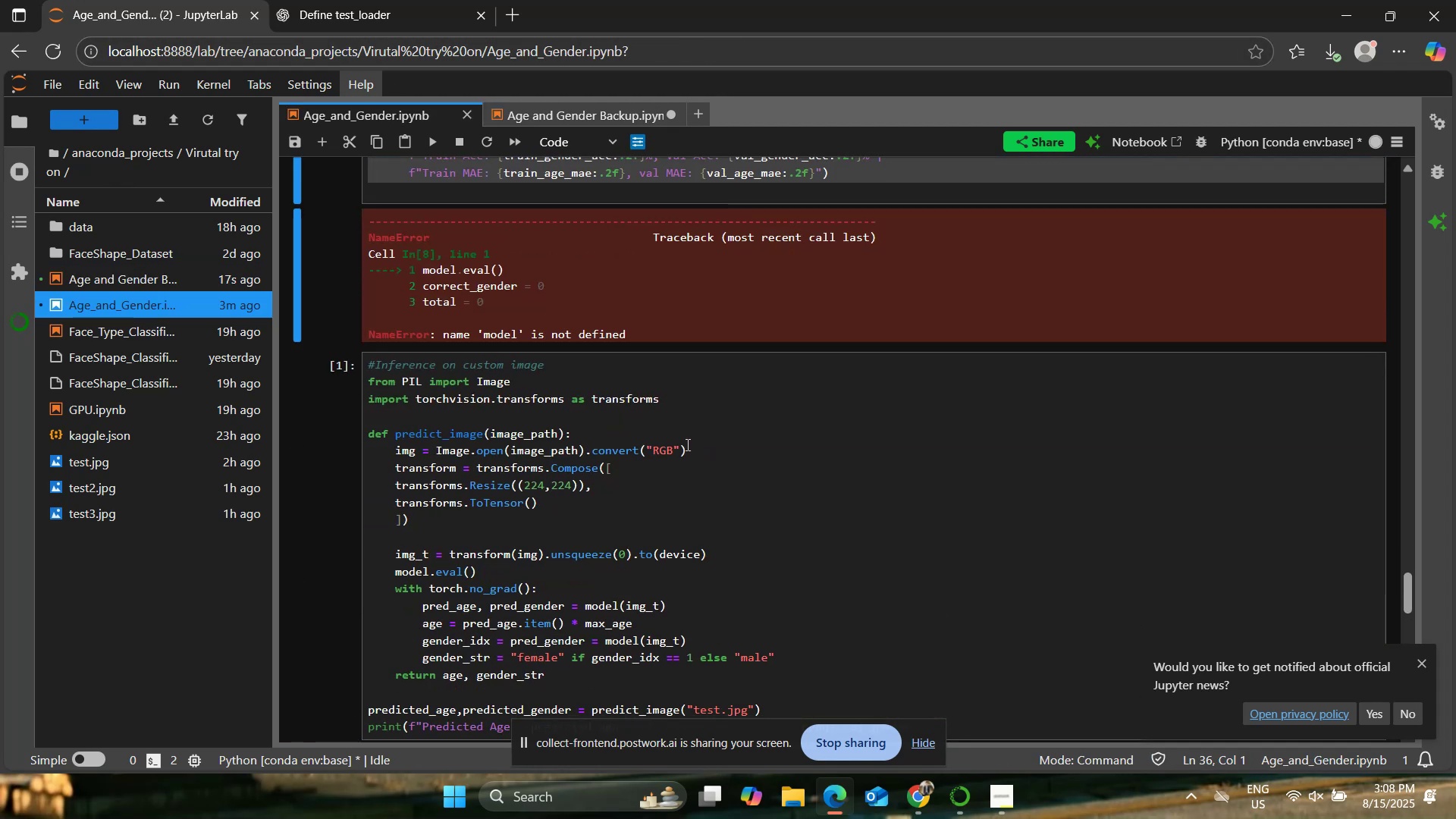 
left_click([686, 444])
 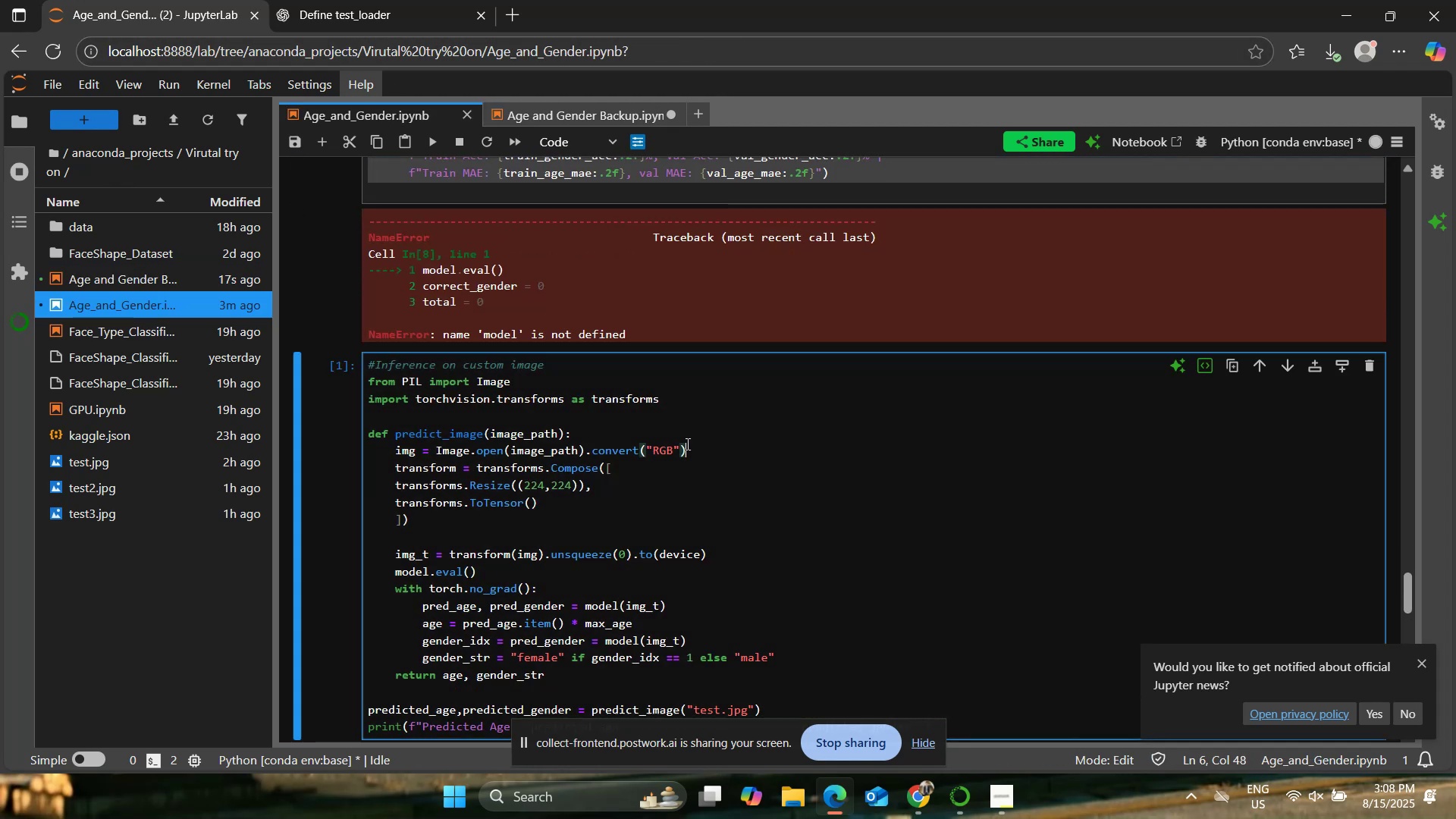 
key(Control+A)
 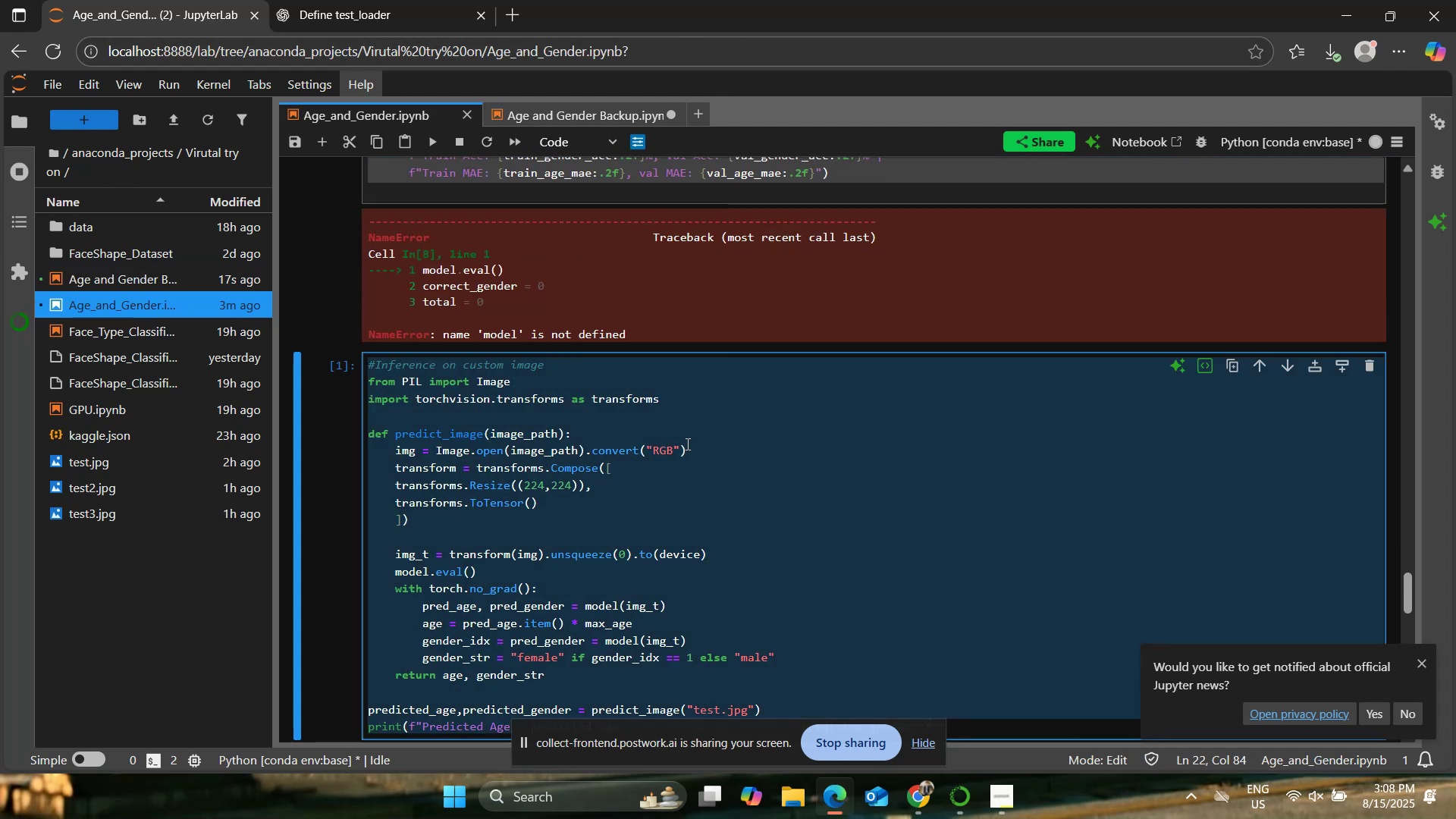 
key(Control+C)
 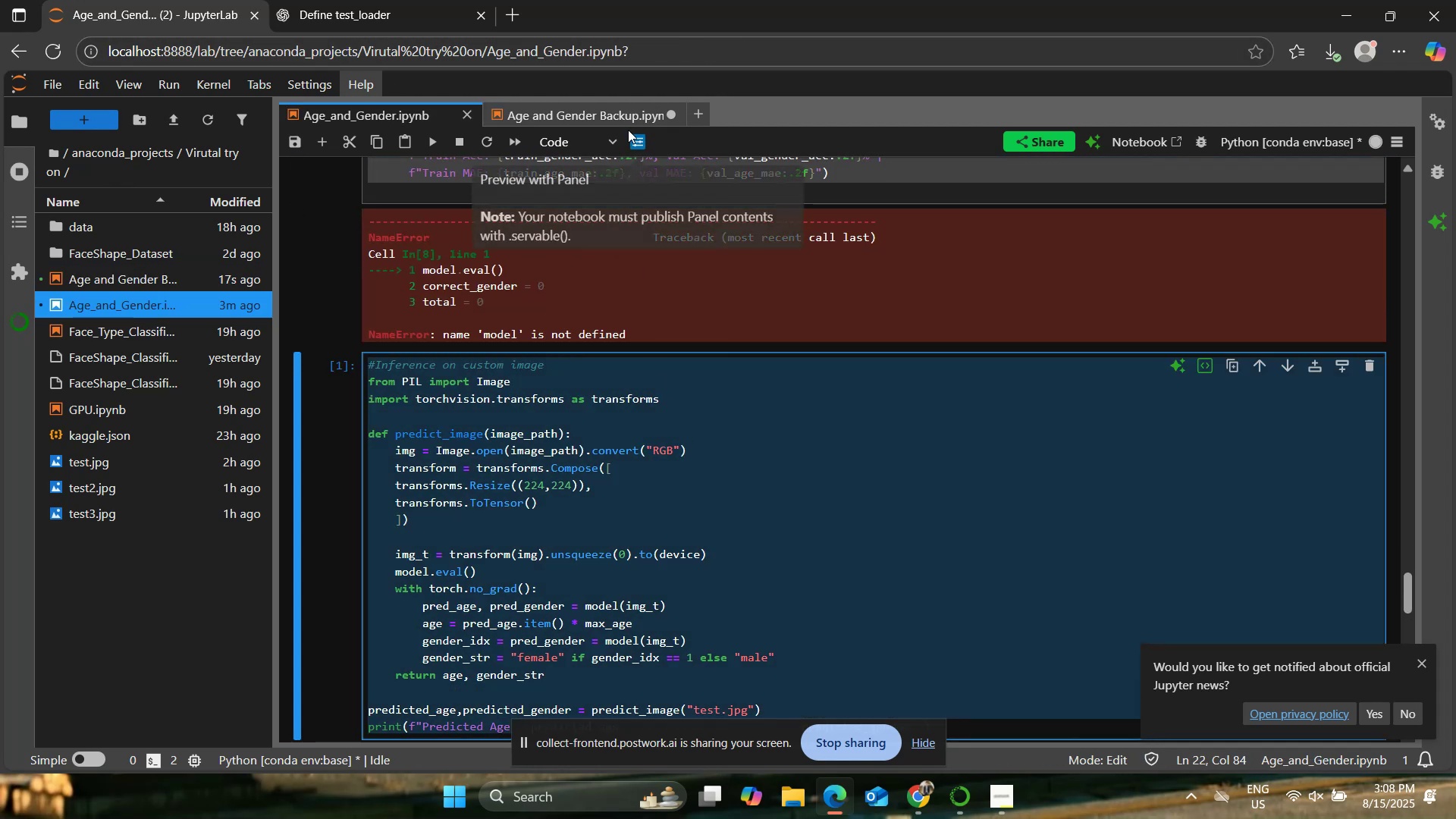 
left_click([620, 121])
 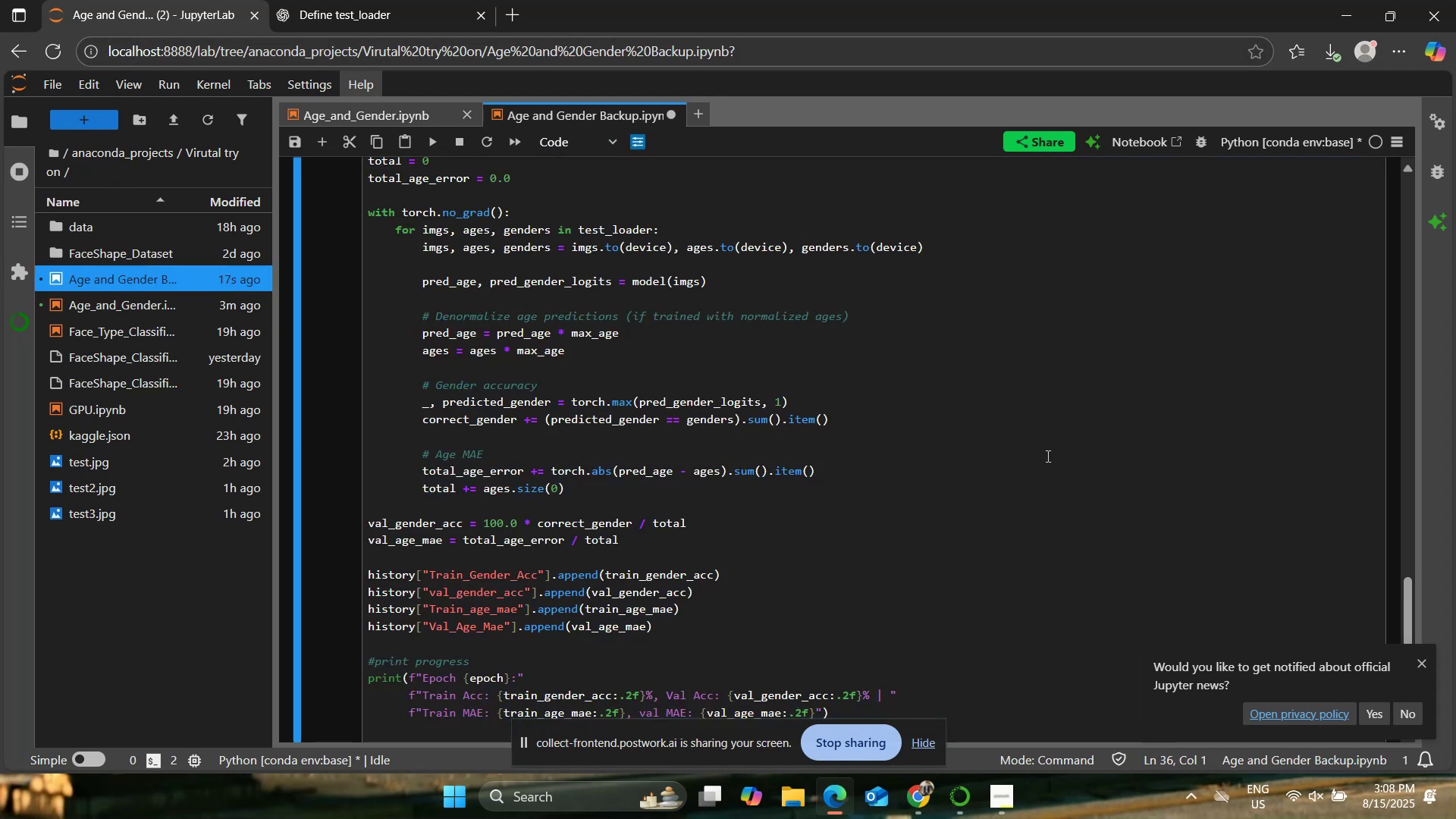 
scroll: coordinate [1216, 429], scroll_direction: up, amount: 2.0
 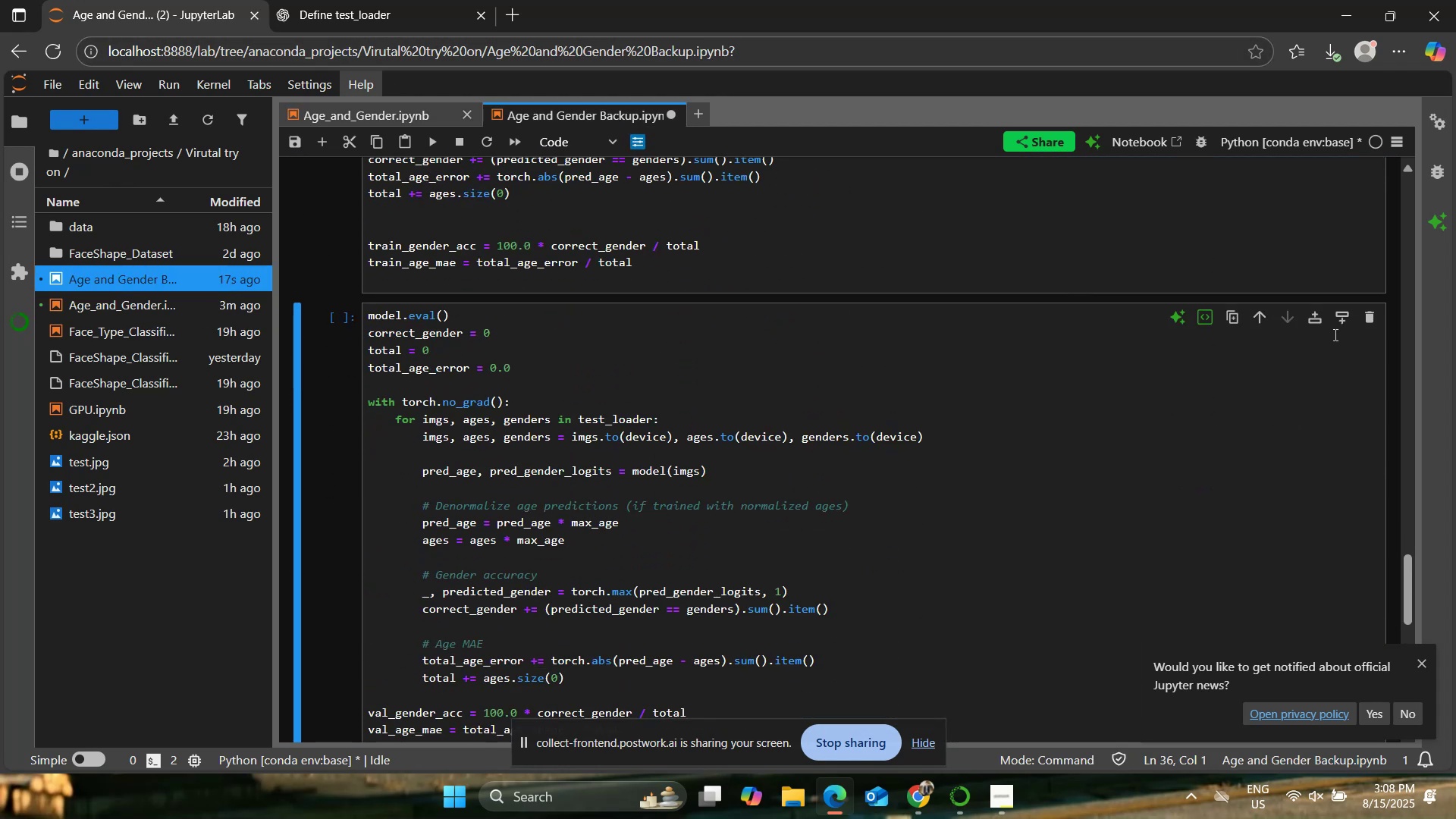 
left_click([1338, 325])
 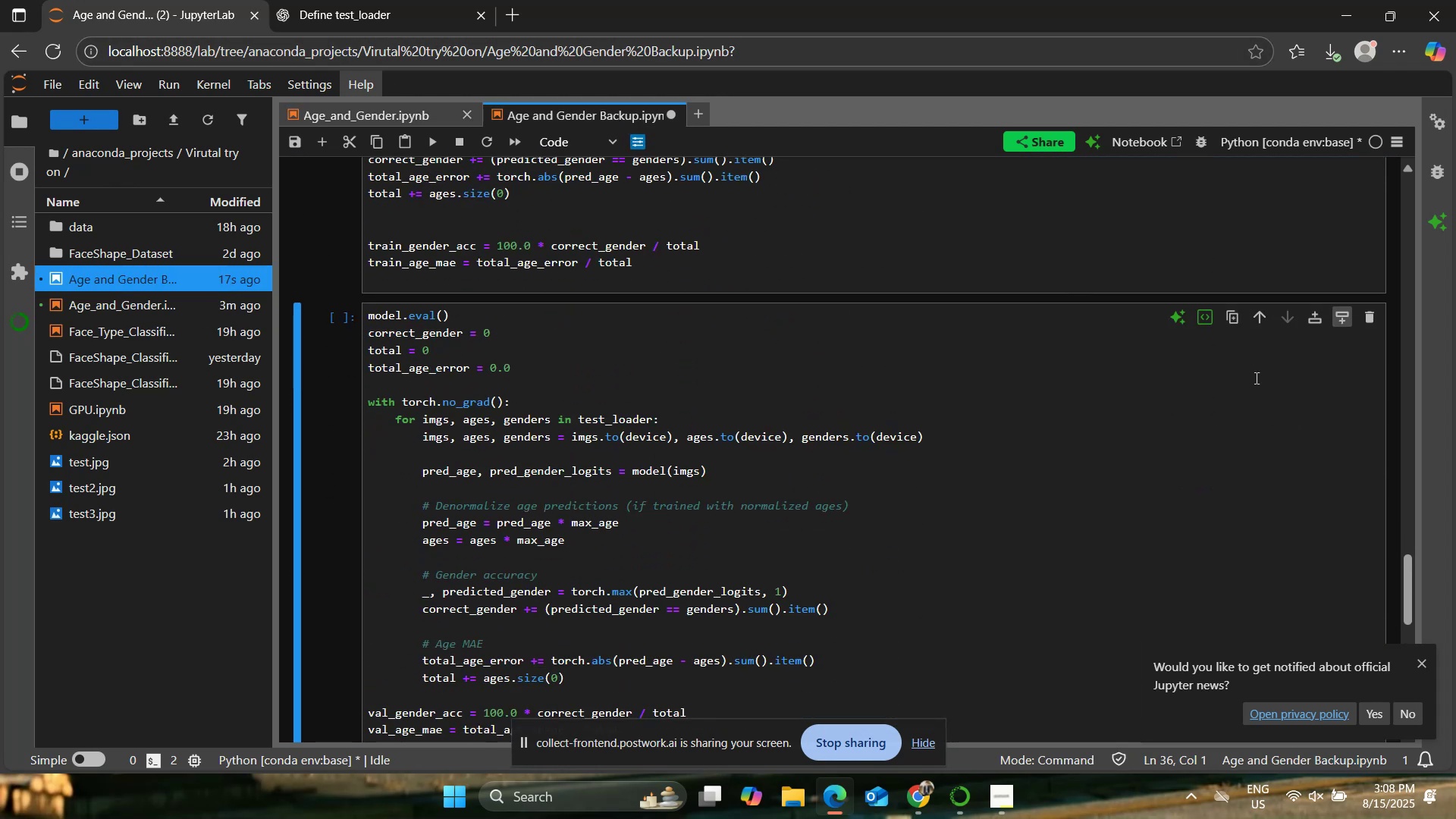 
scroll: coordinate [784, 575], scroll_direction: down, amount: 3.0
 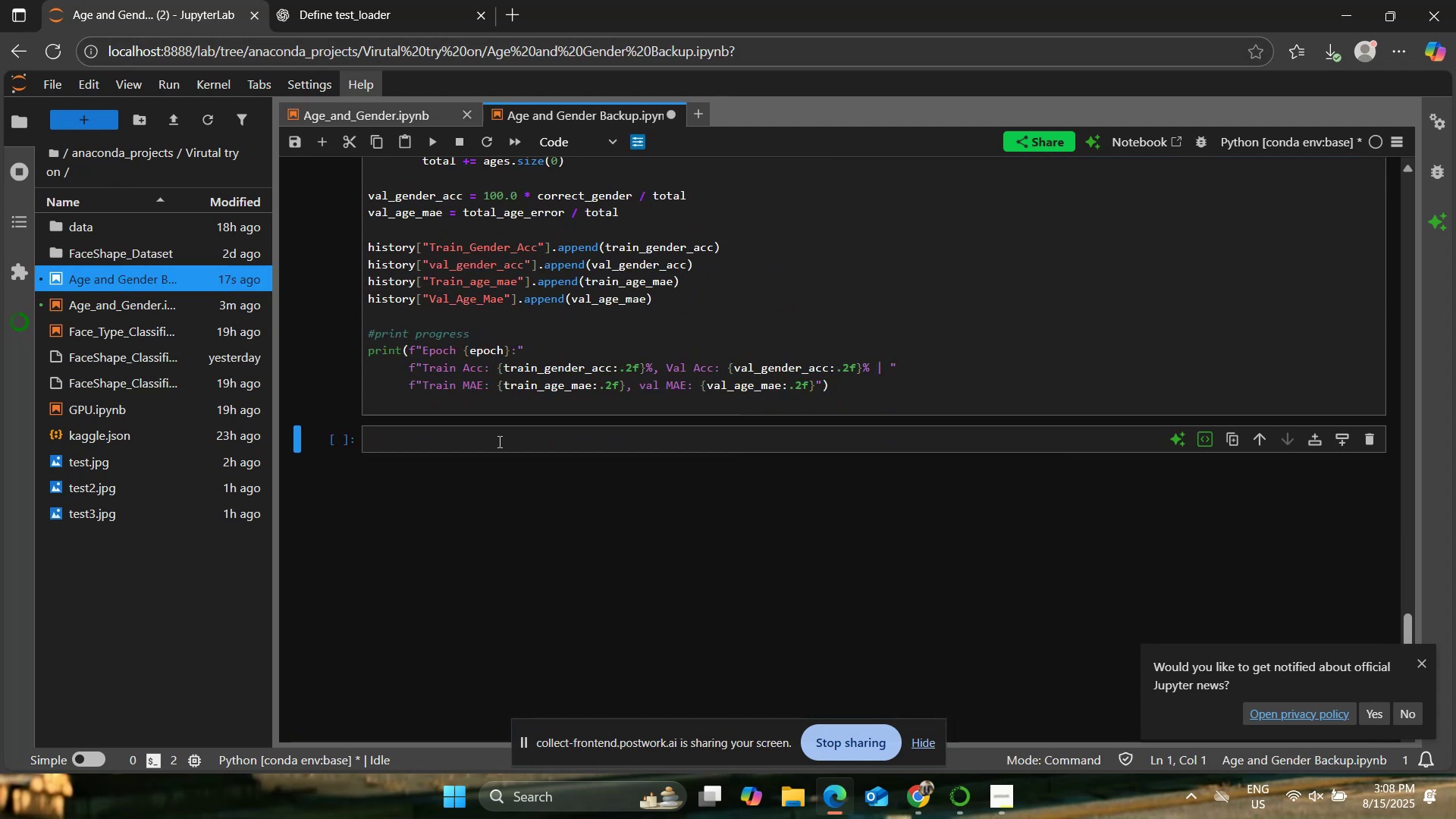 
key(Control+V)
 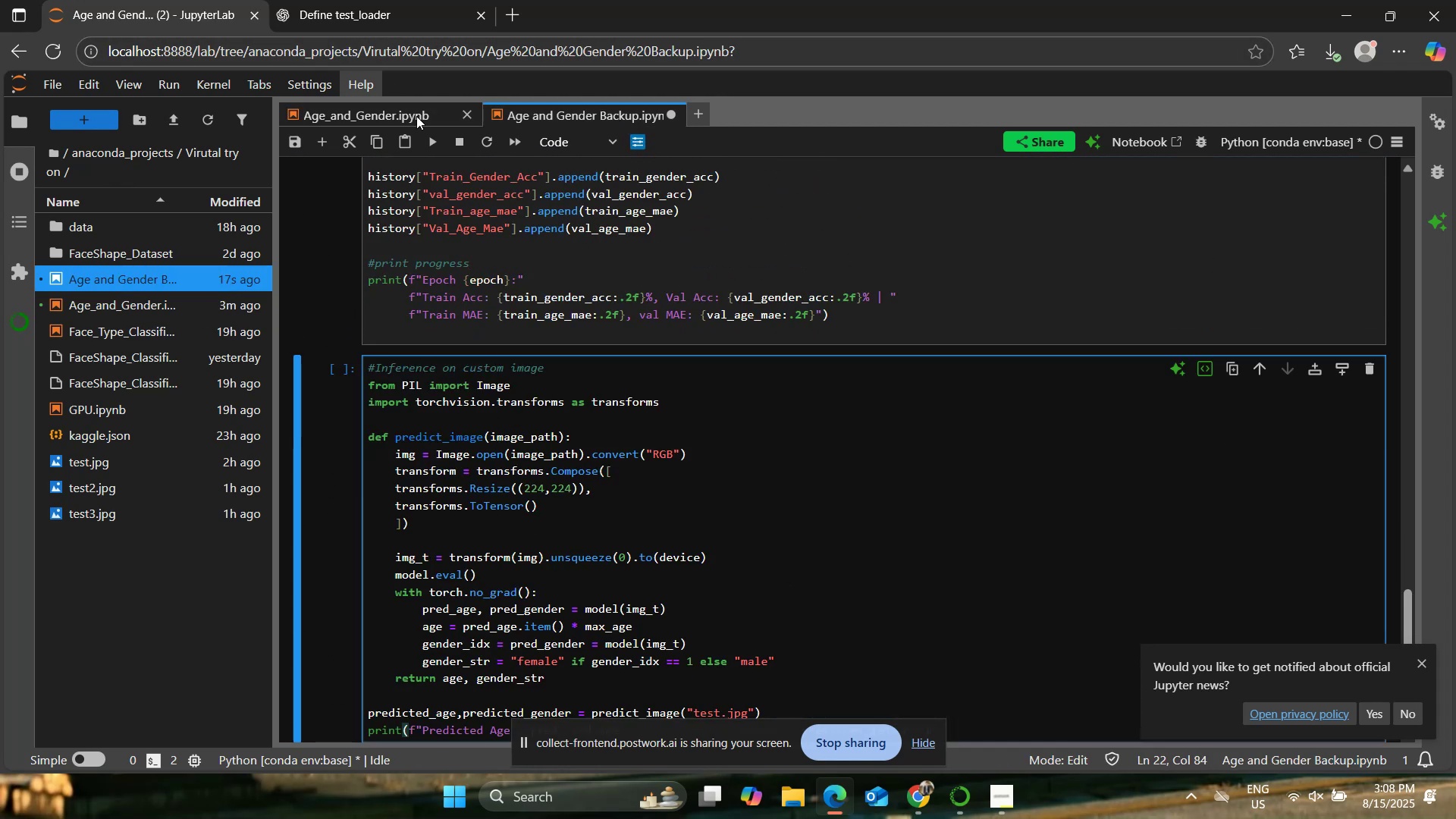 
left_click([414, 110])
 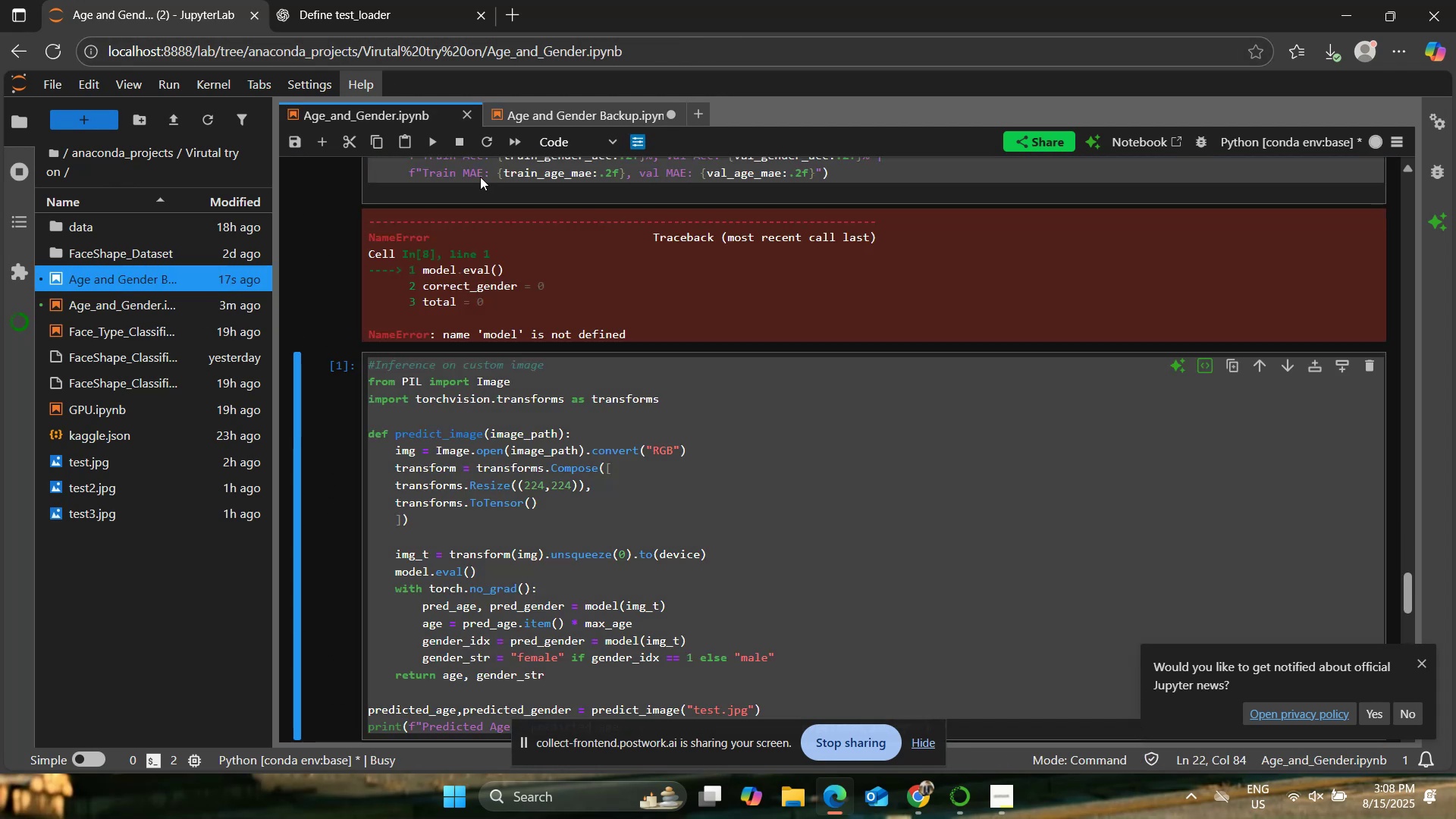 
scroll: coordinate [679, 447], scroll_direction: down, amount: 8.0
 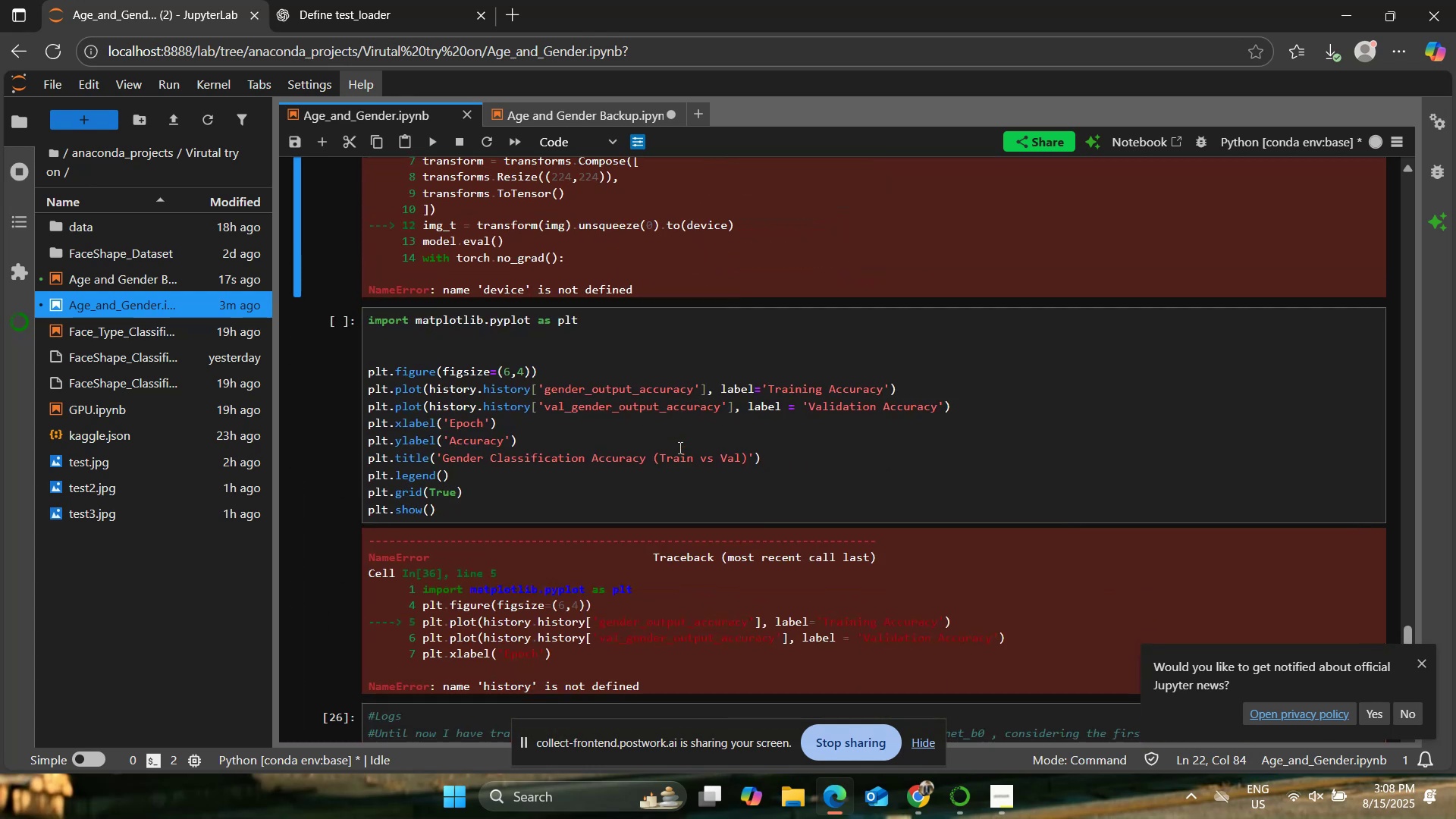 
left_click([679, 447])
 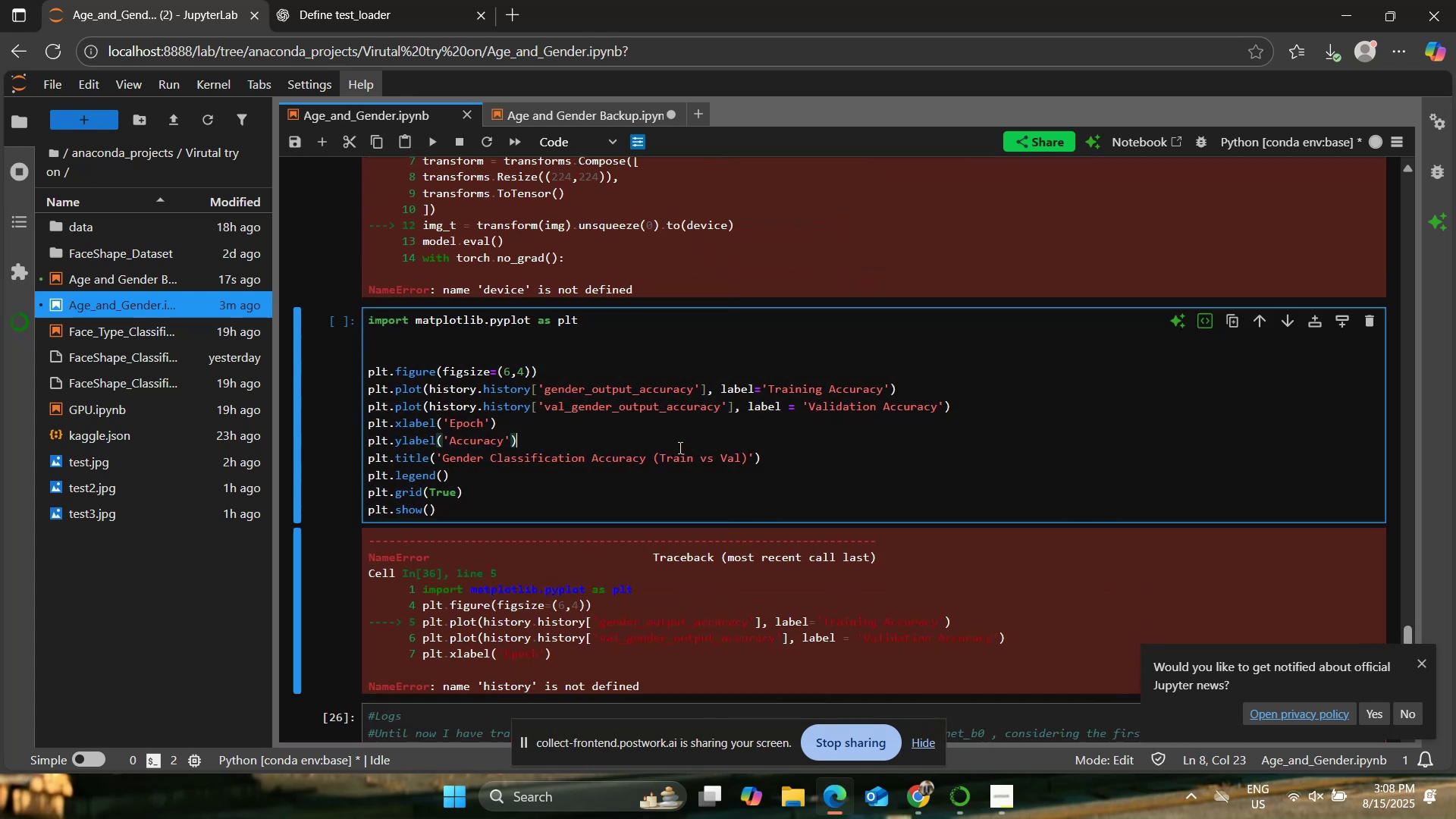 
key(Control+A)
 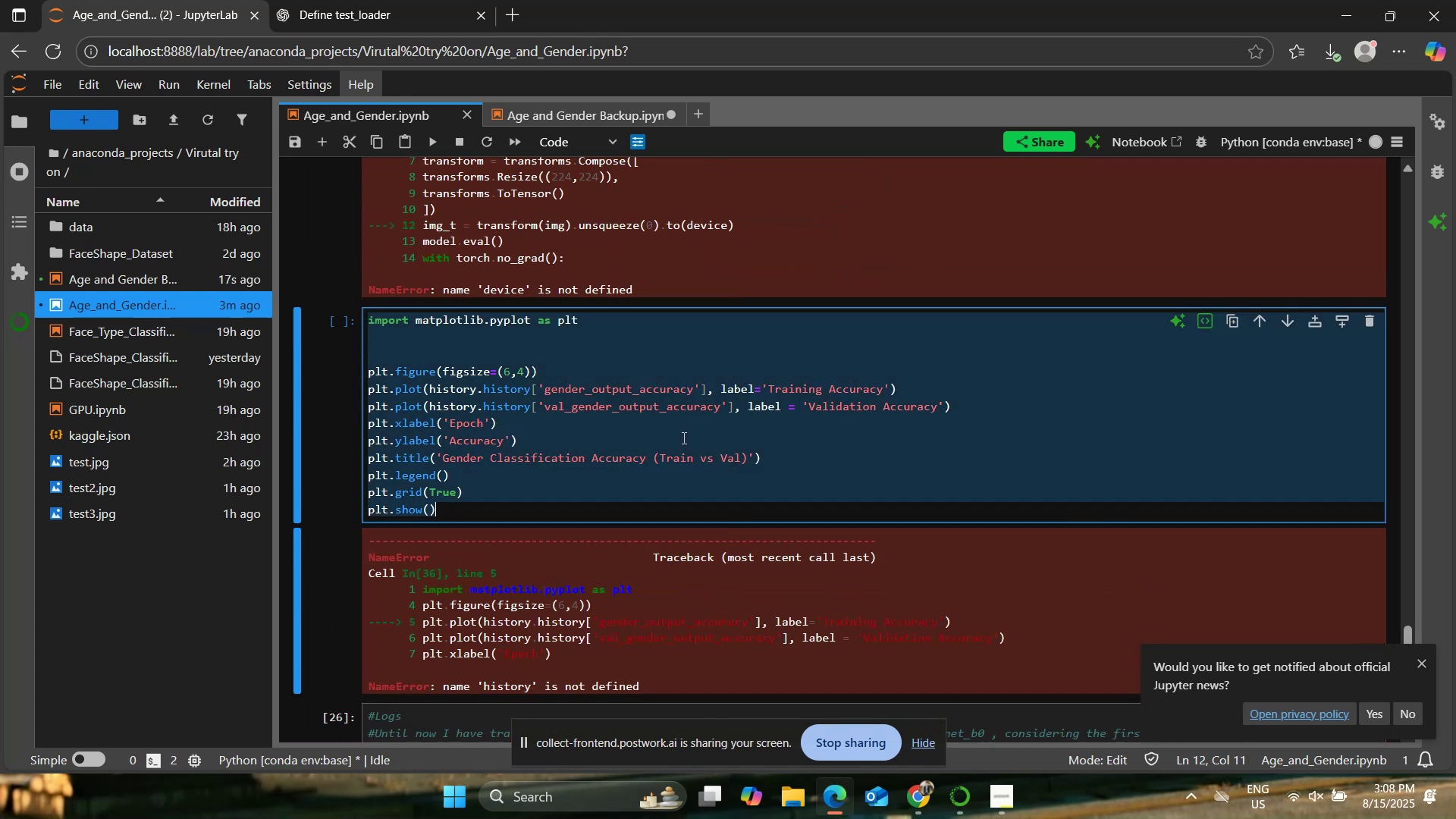 
key(Control+C)
 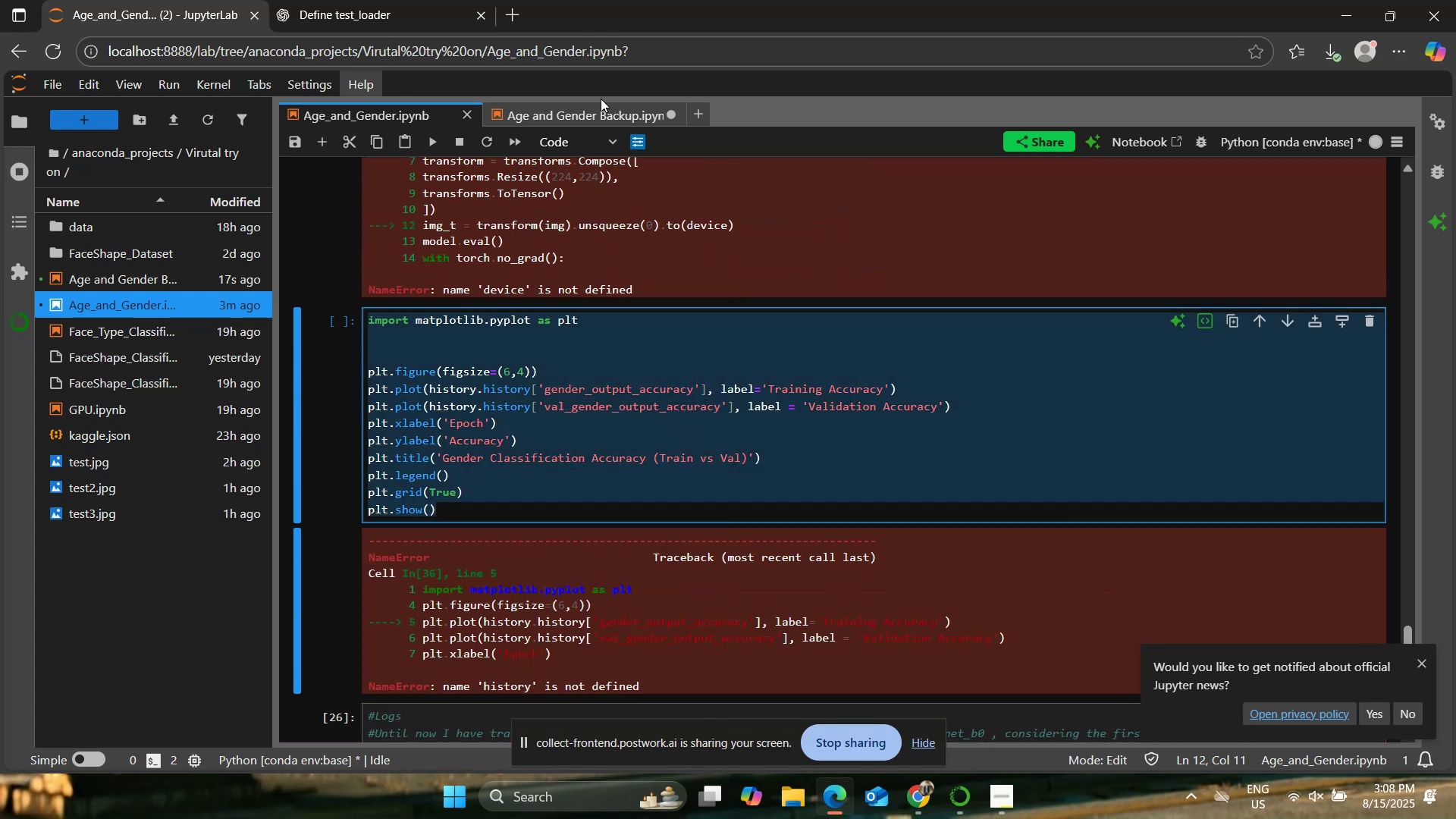 
left_click([605, 107])
 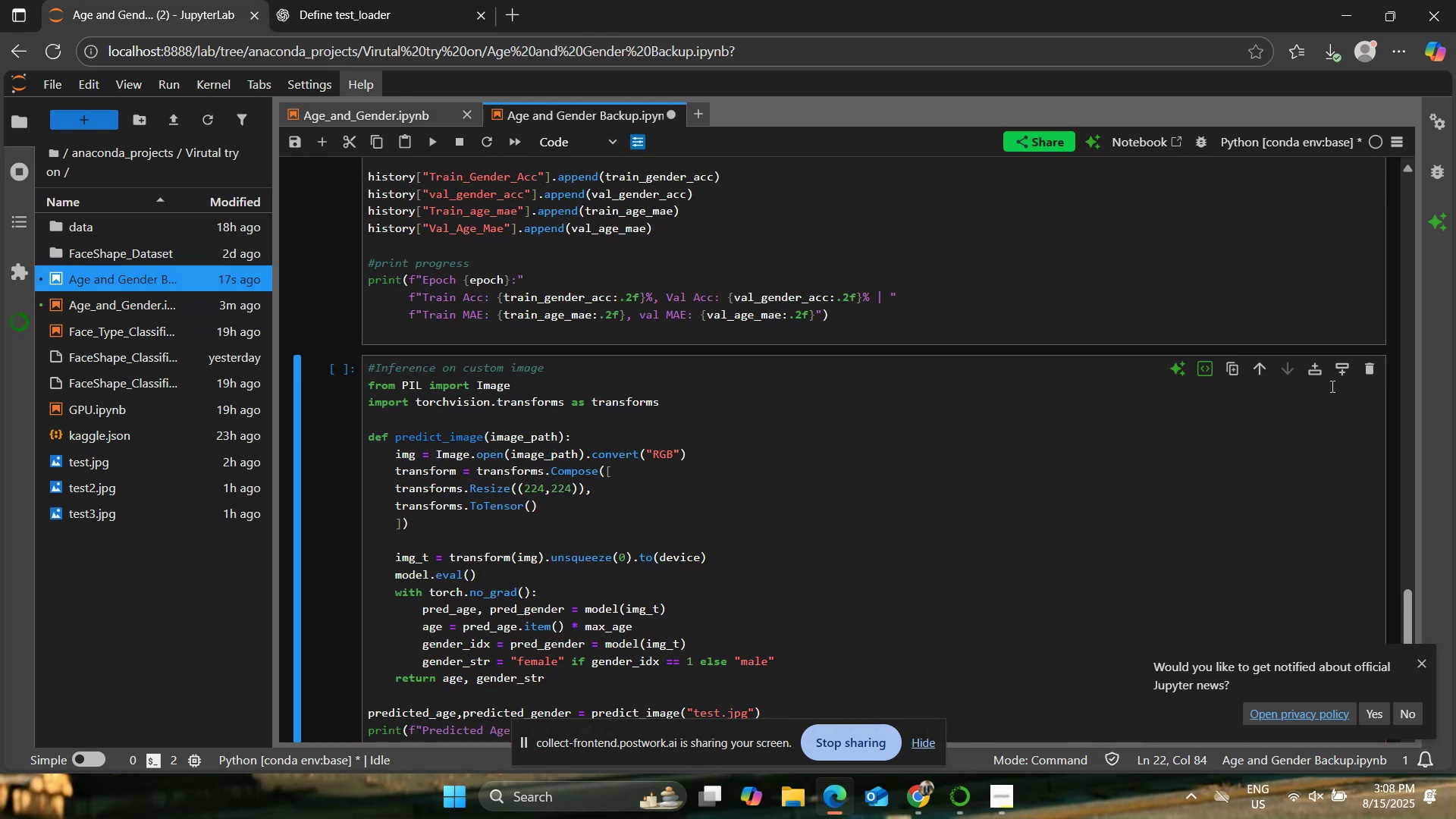 
left_click([1338, 368])
 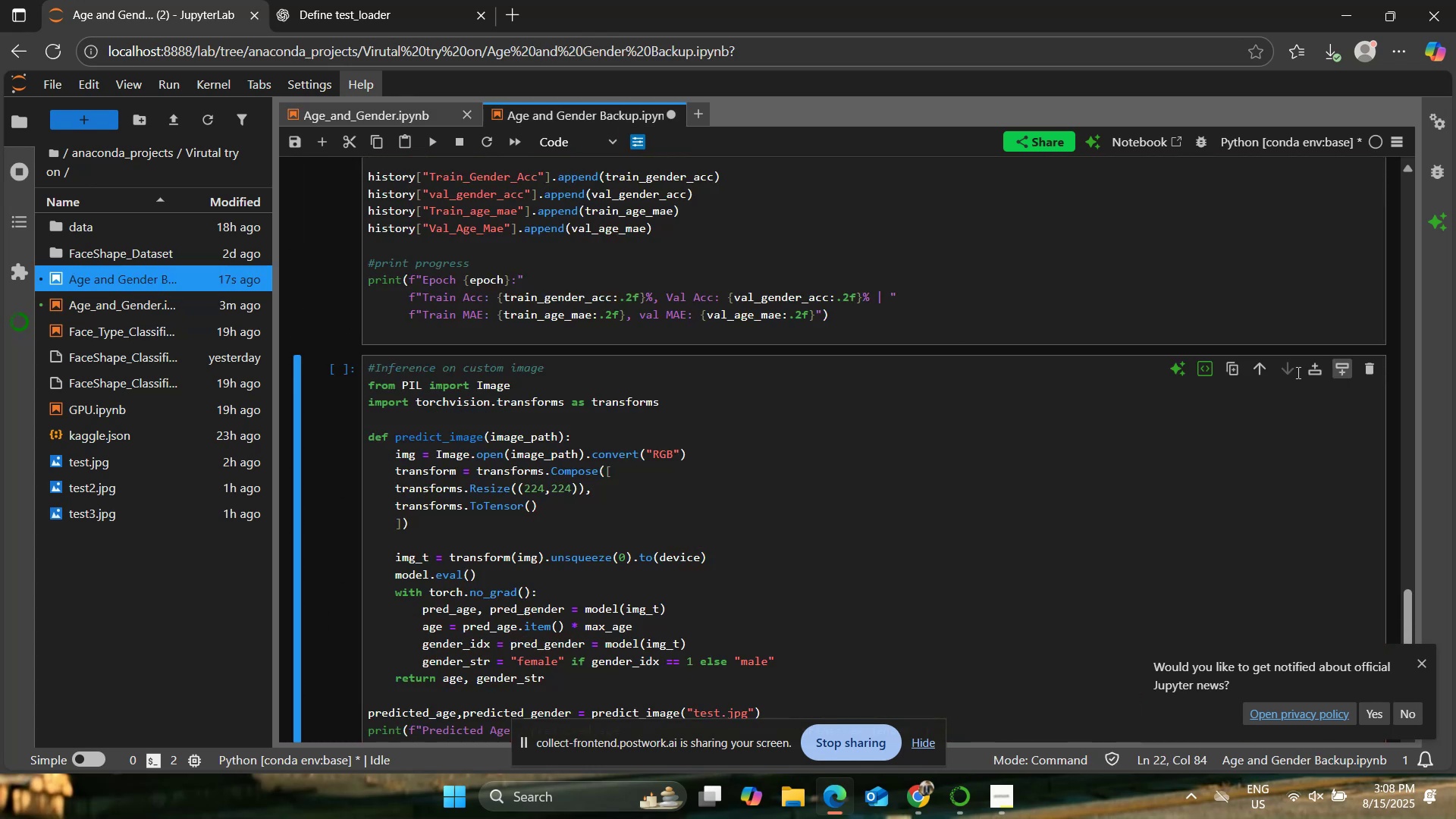 
scroll: coordinate [778, 430], scroll_direction: down, amount: 2.0
 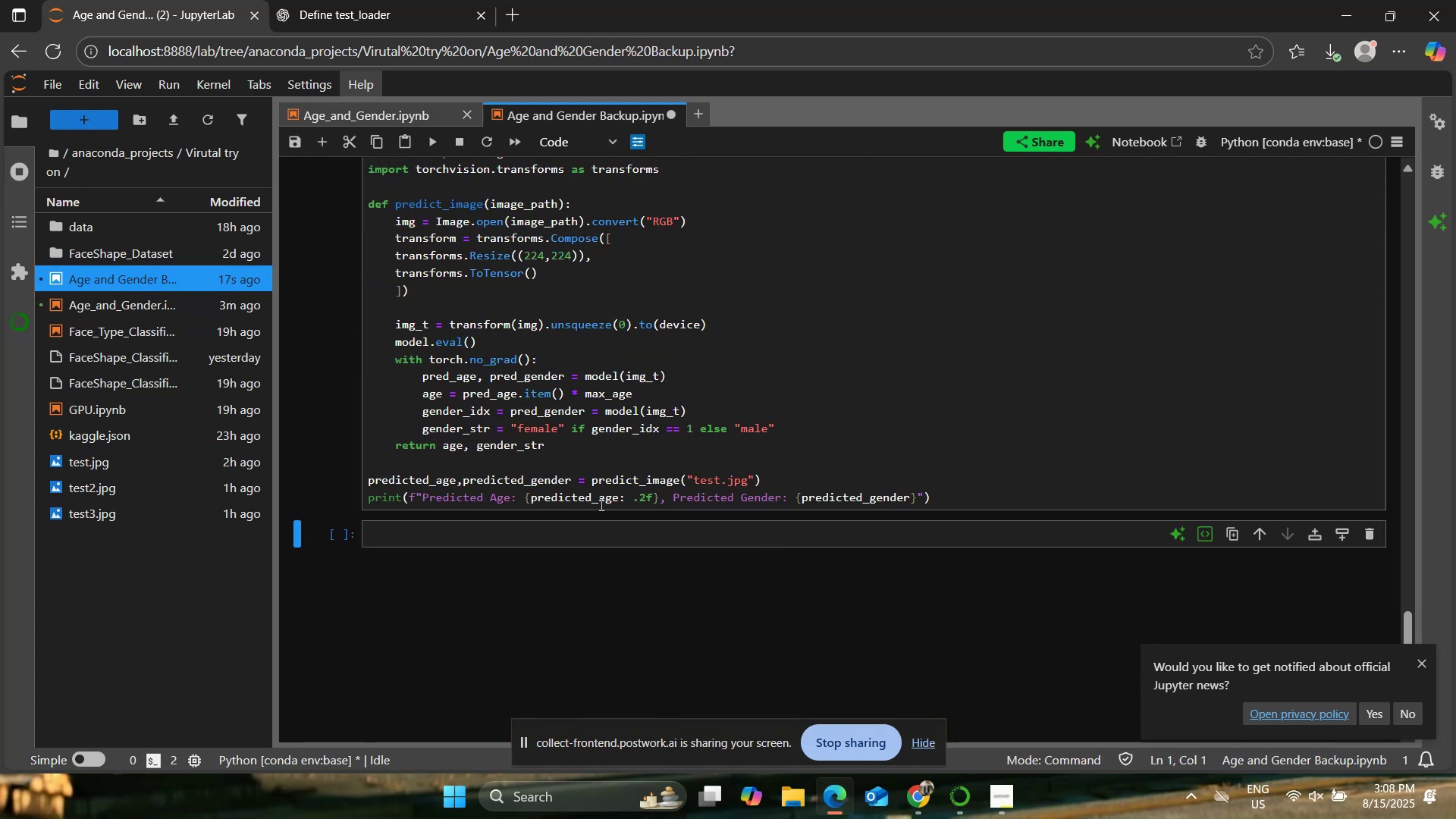 
left_click([601, 538])
 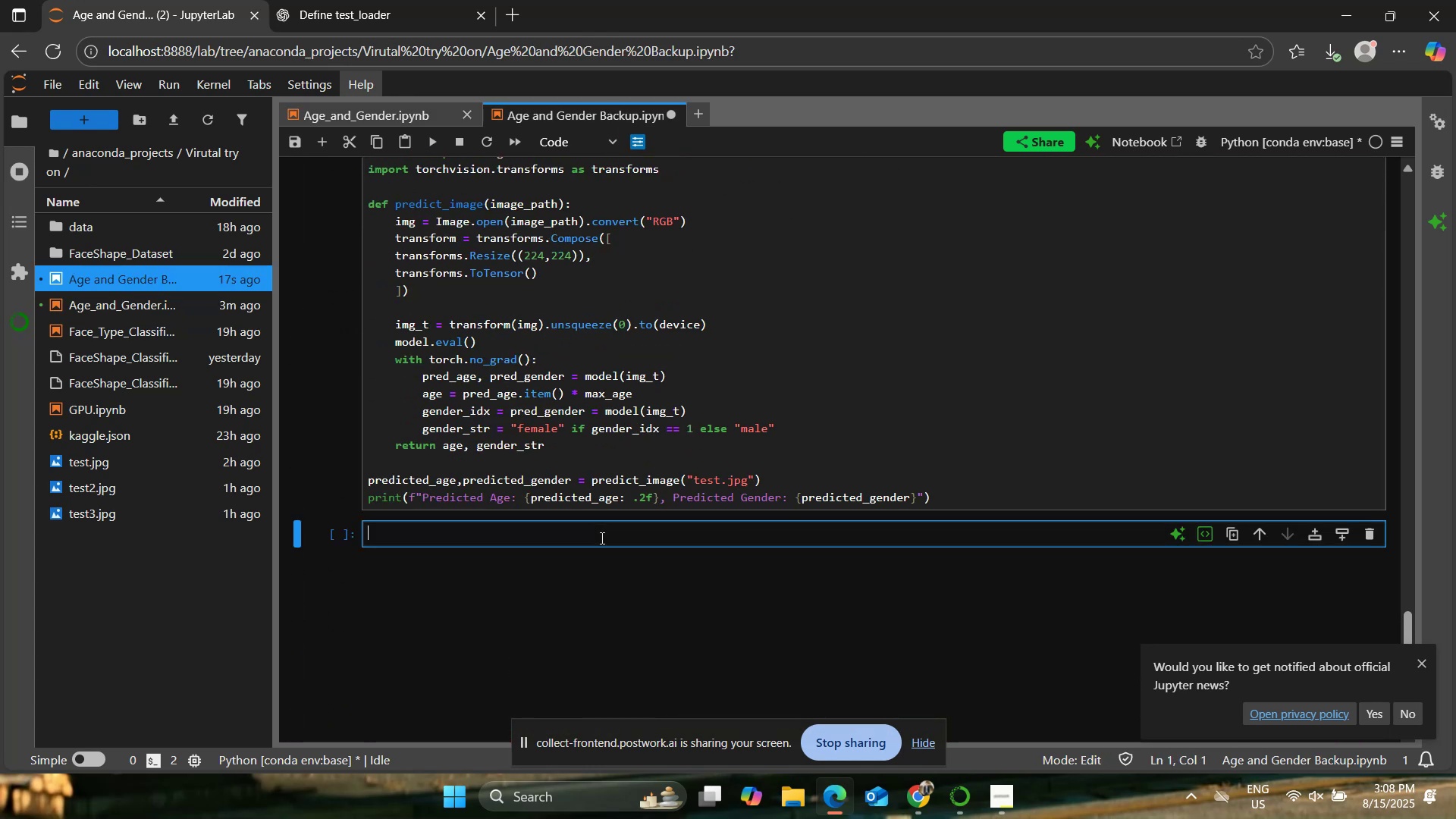 
key(Control+V)
 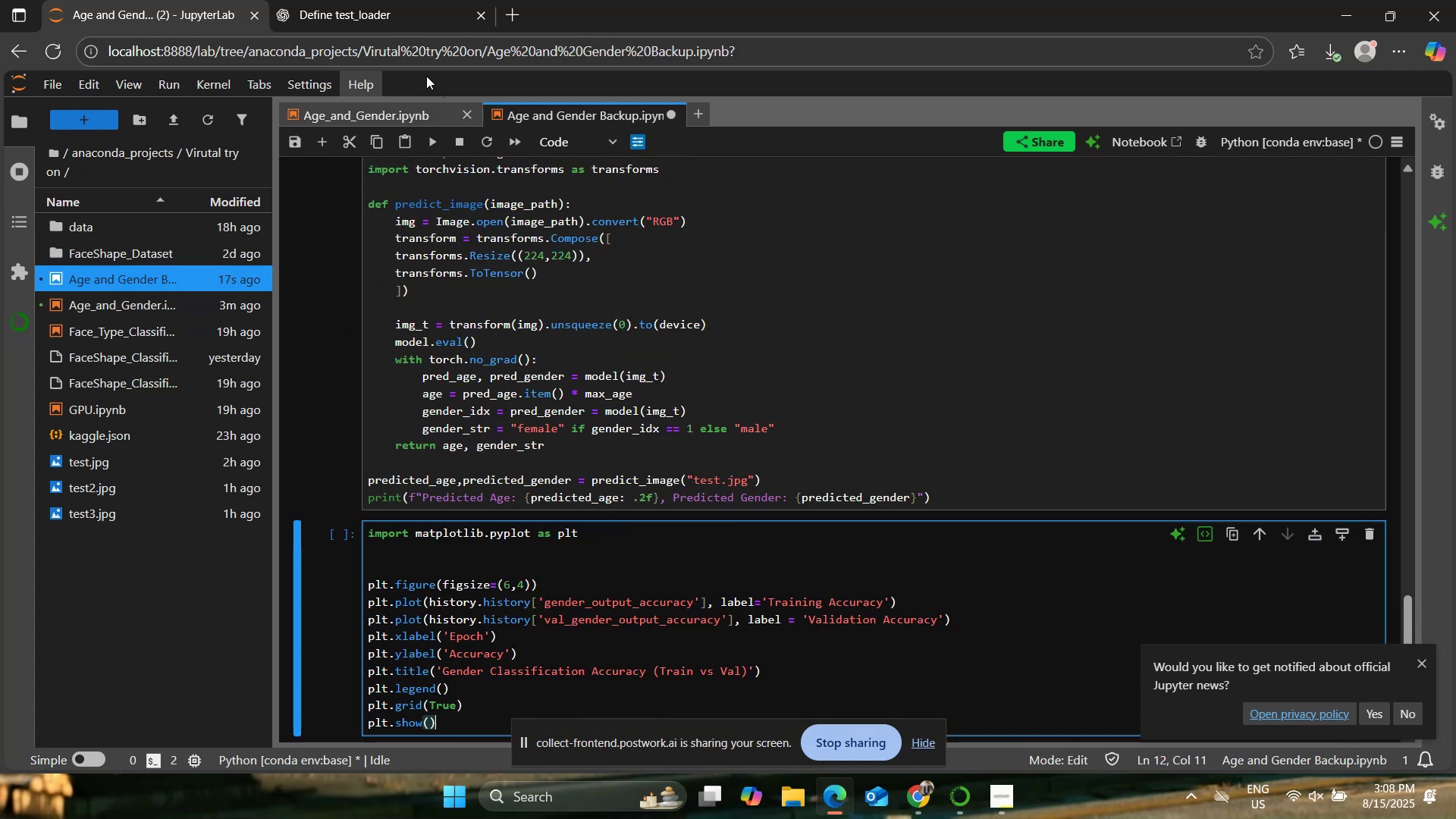 
left_click([422, 99])
 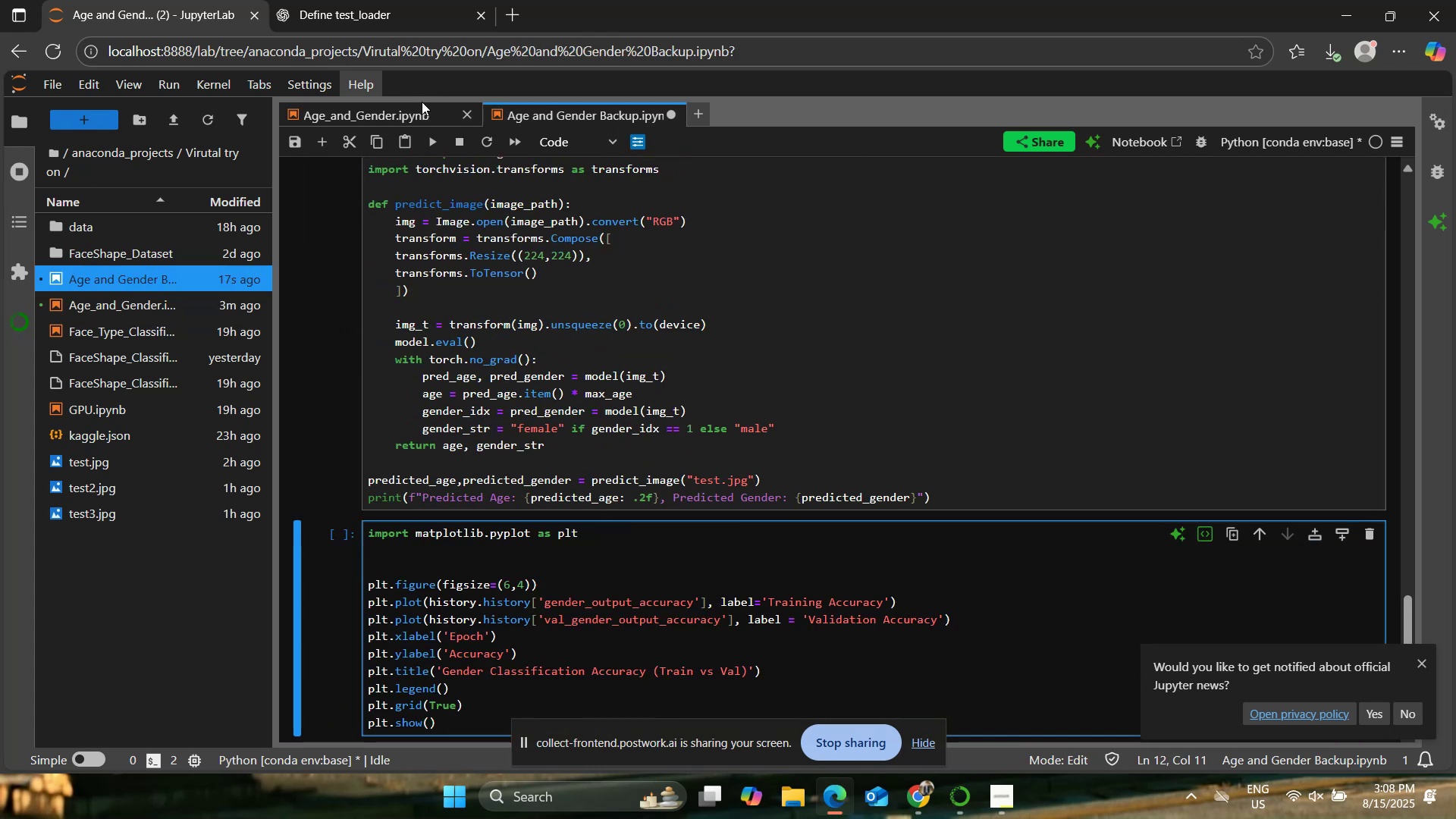 
left_click([422, 102])
 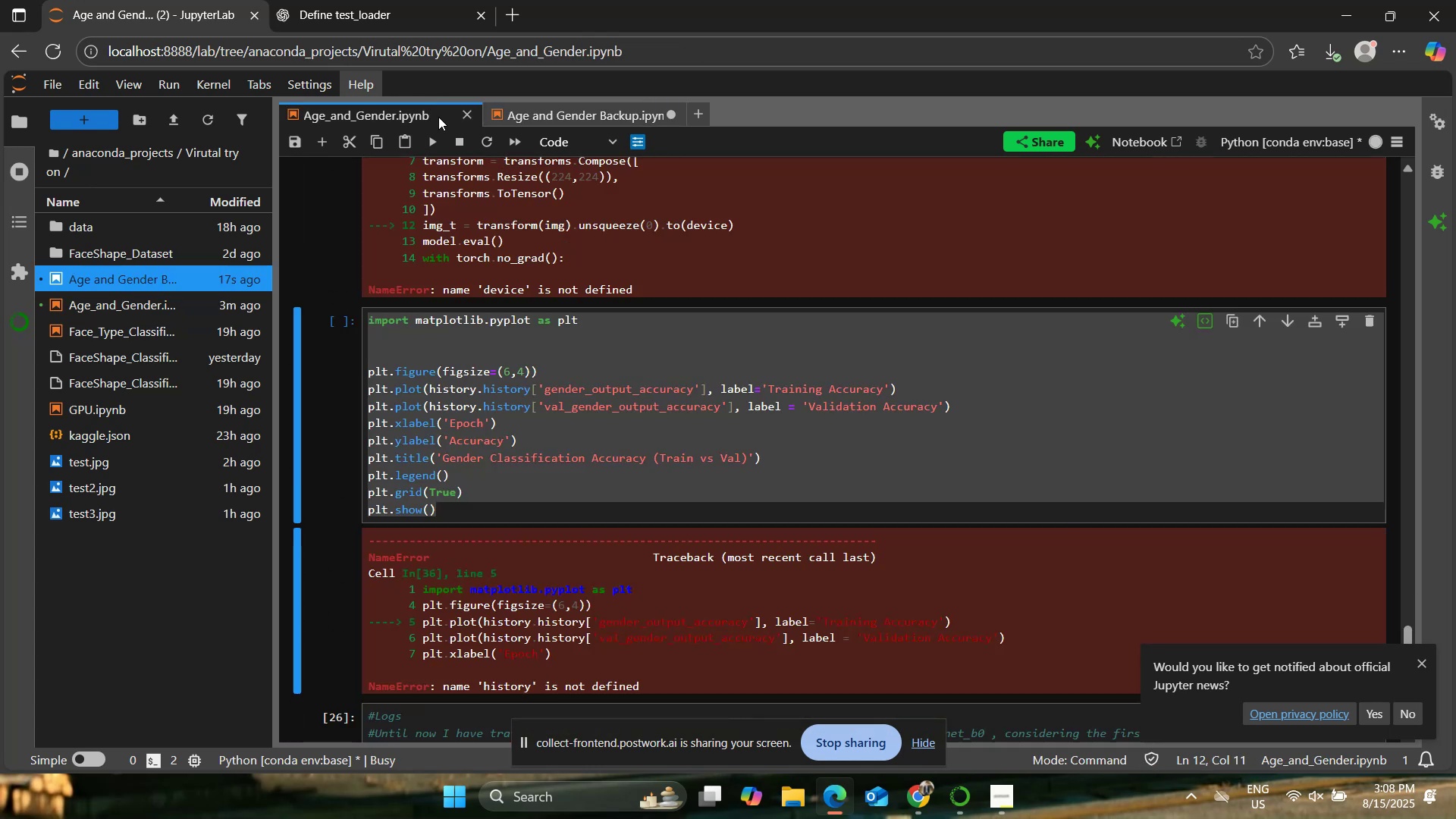 
scroll: coordinate [651, 401], scroll_direction: down, amount: 6.0
 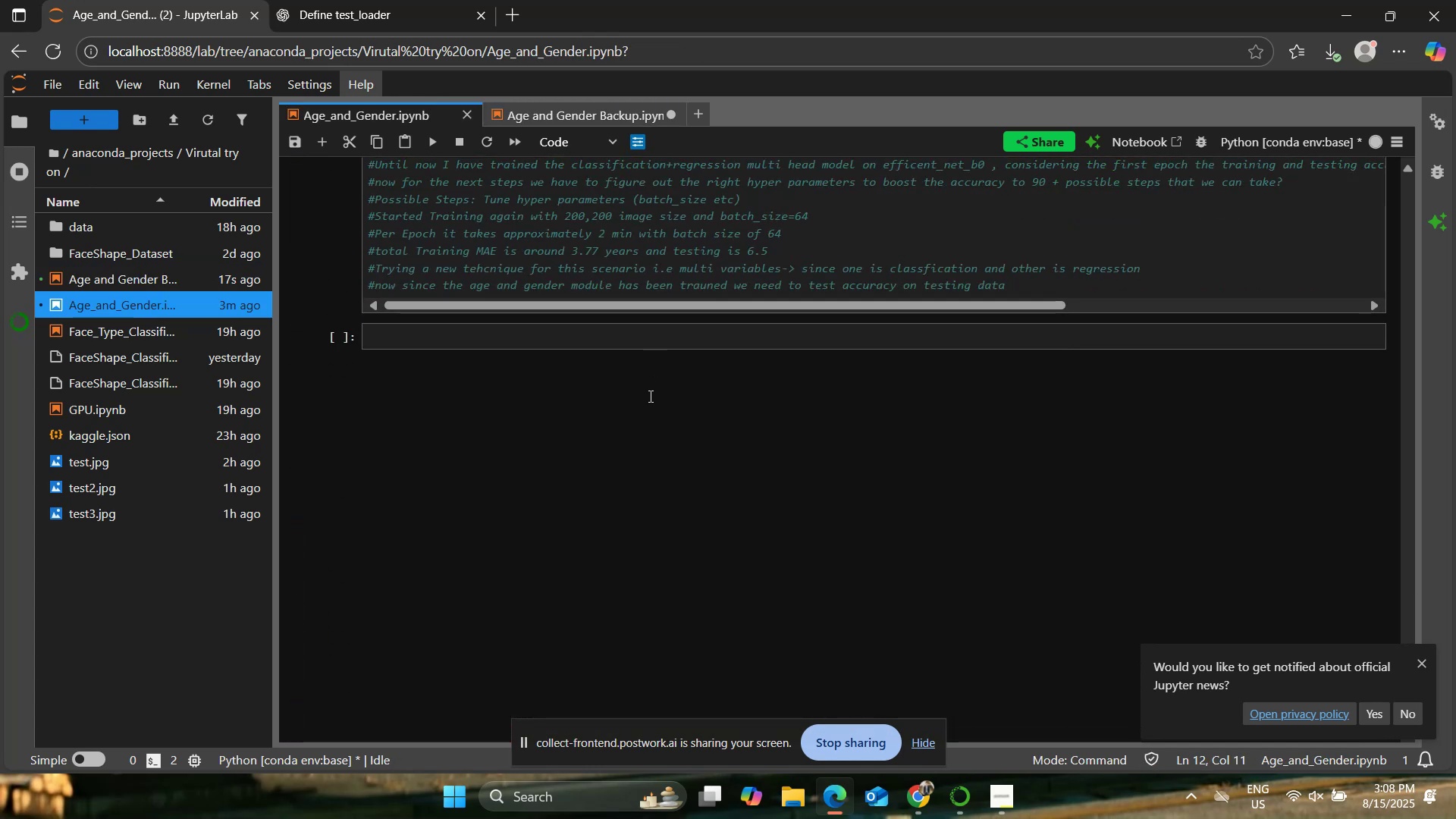 
scroll: coordinate [648, 392], scroll_direction: up, amount: 15.0
 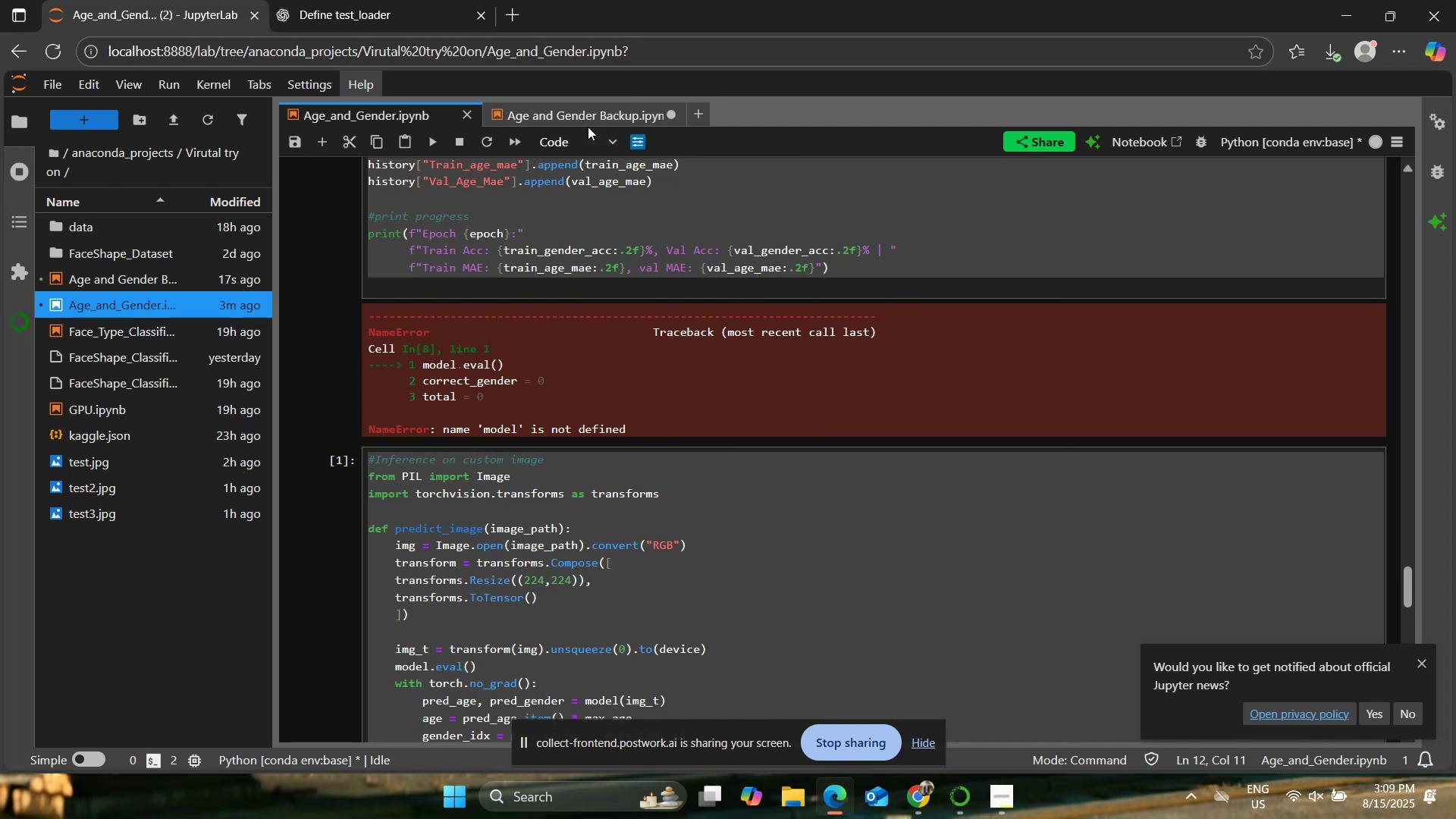 
left_click([588, 121])
 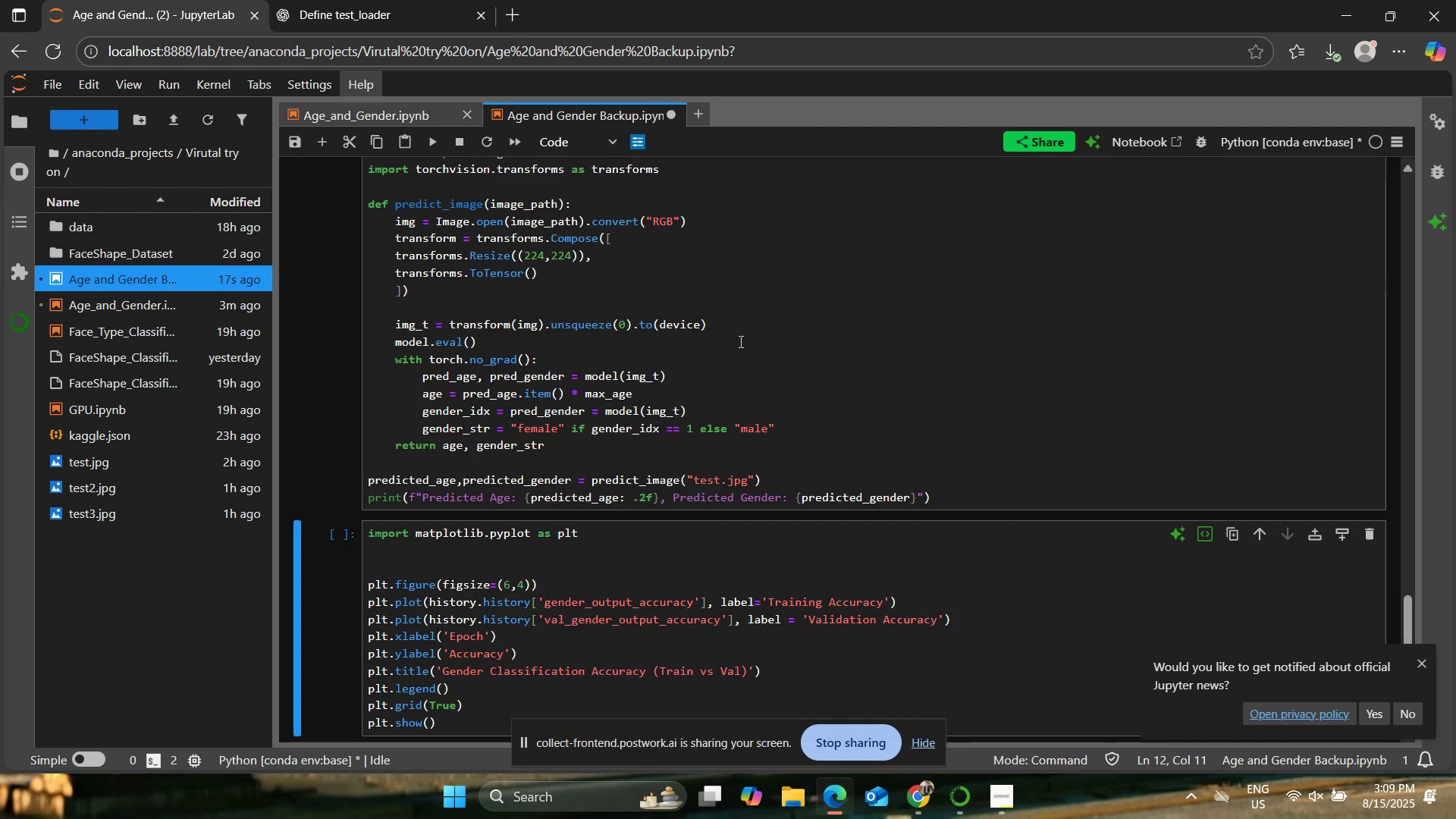 
key(Control+S)
 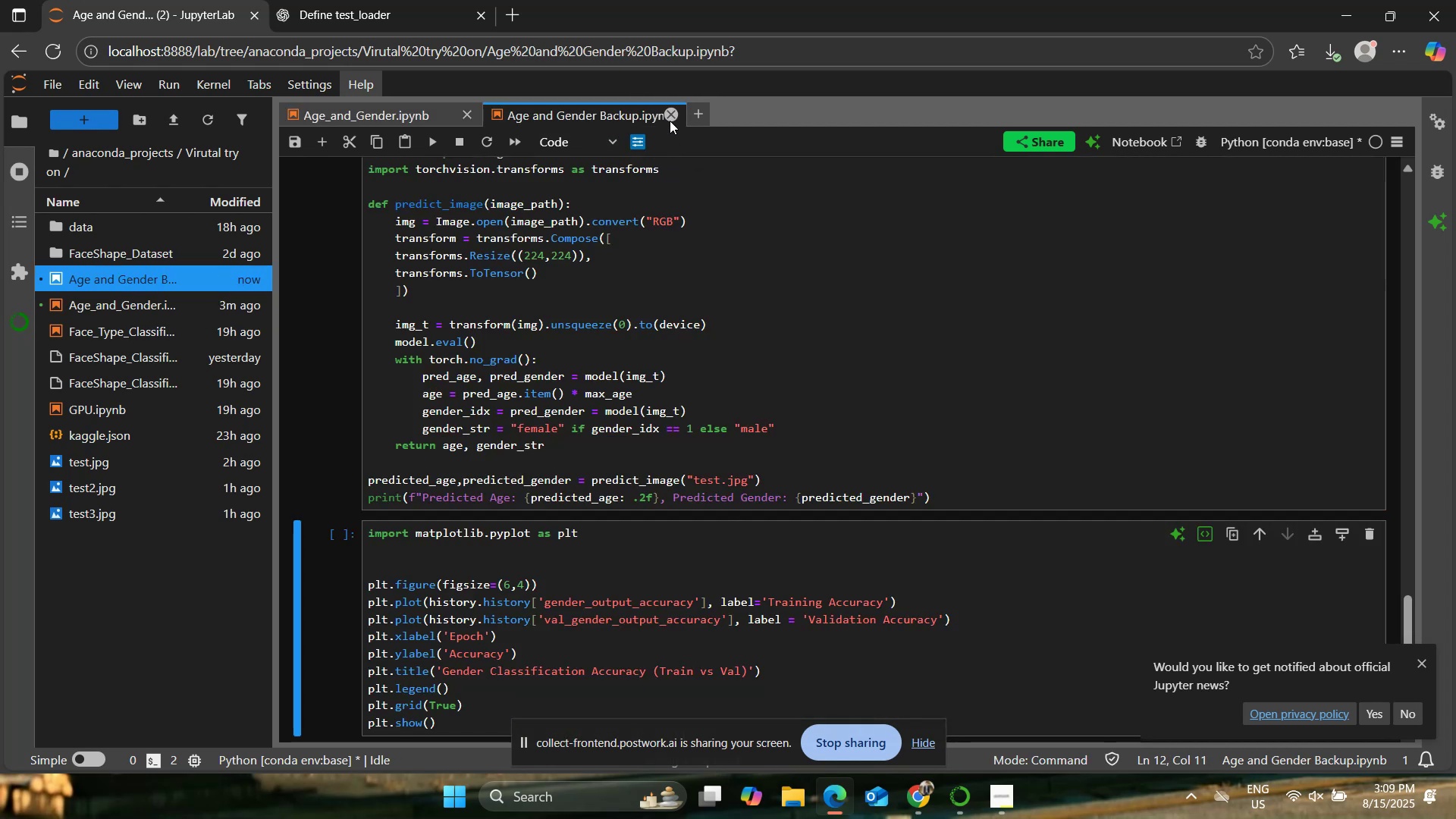 
left_click([670, 113])
 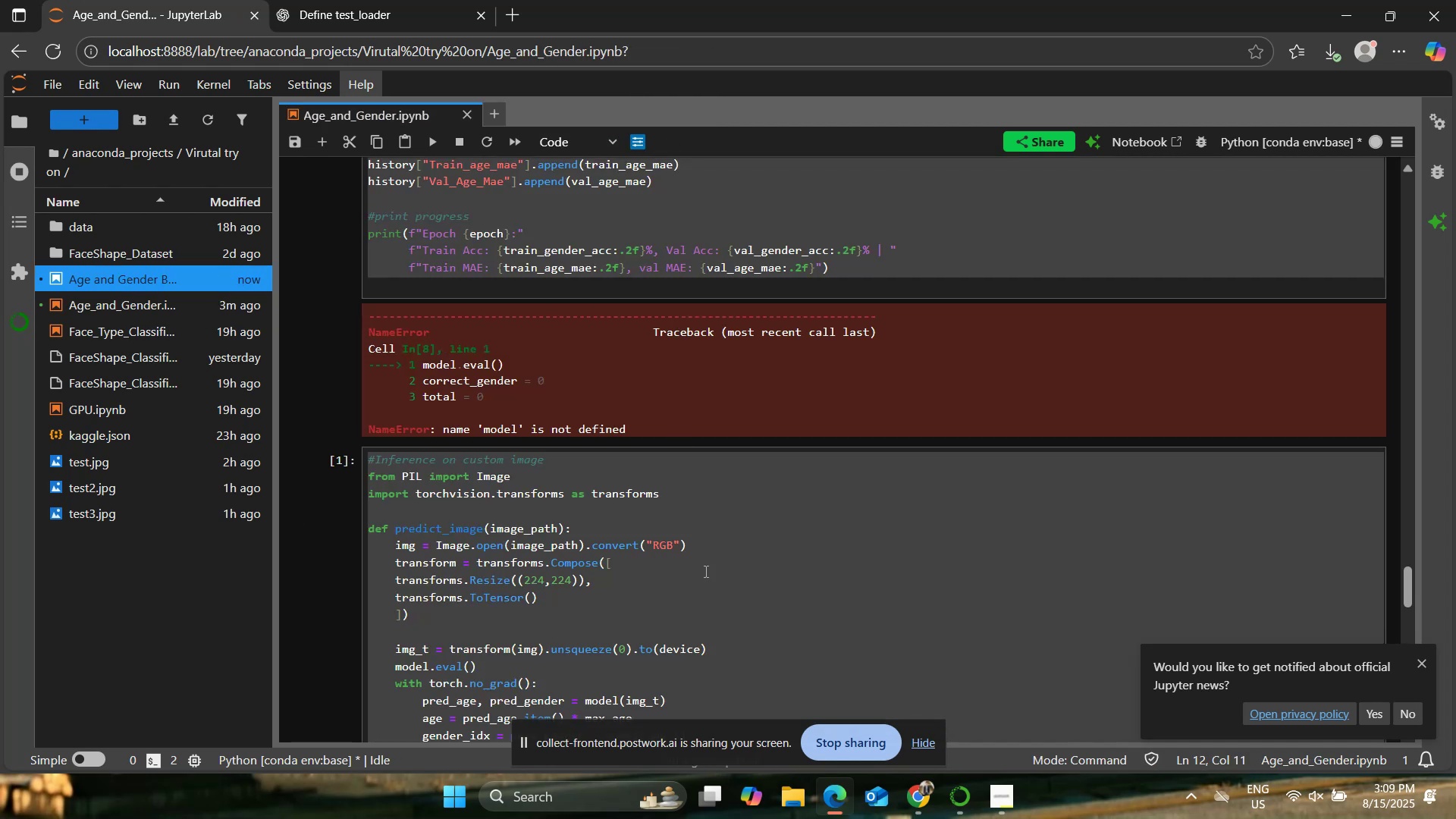 
left_click([743, 513])
 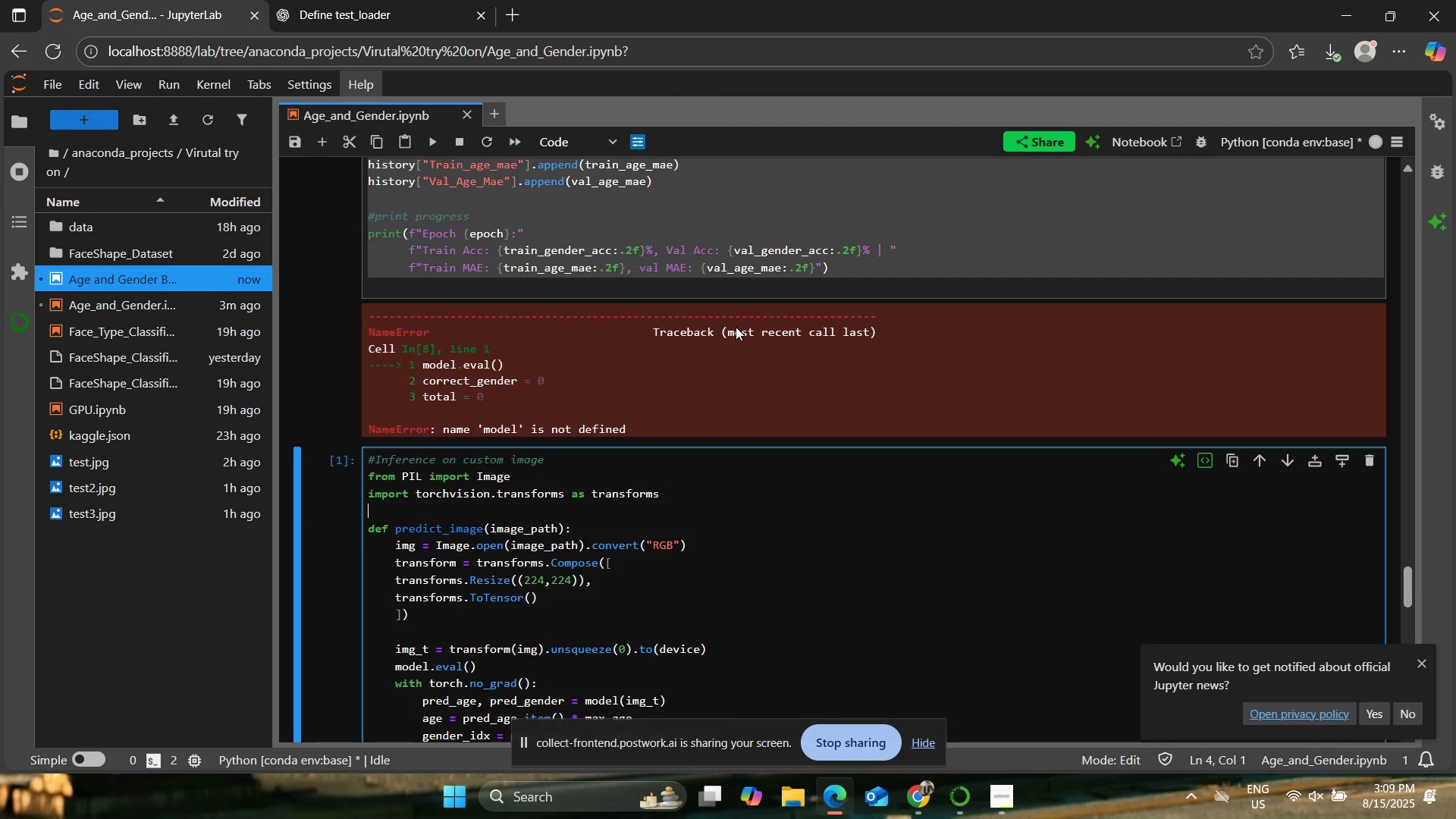 
left_click([739, 240])
 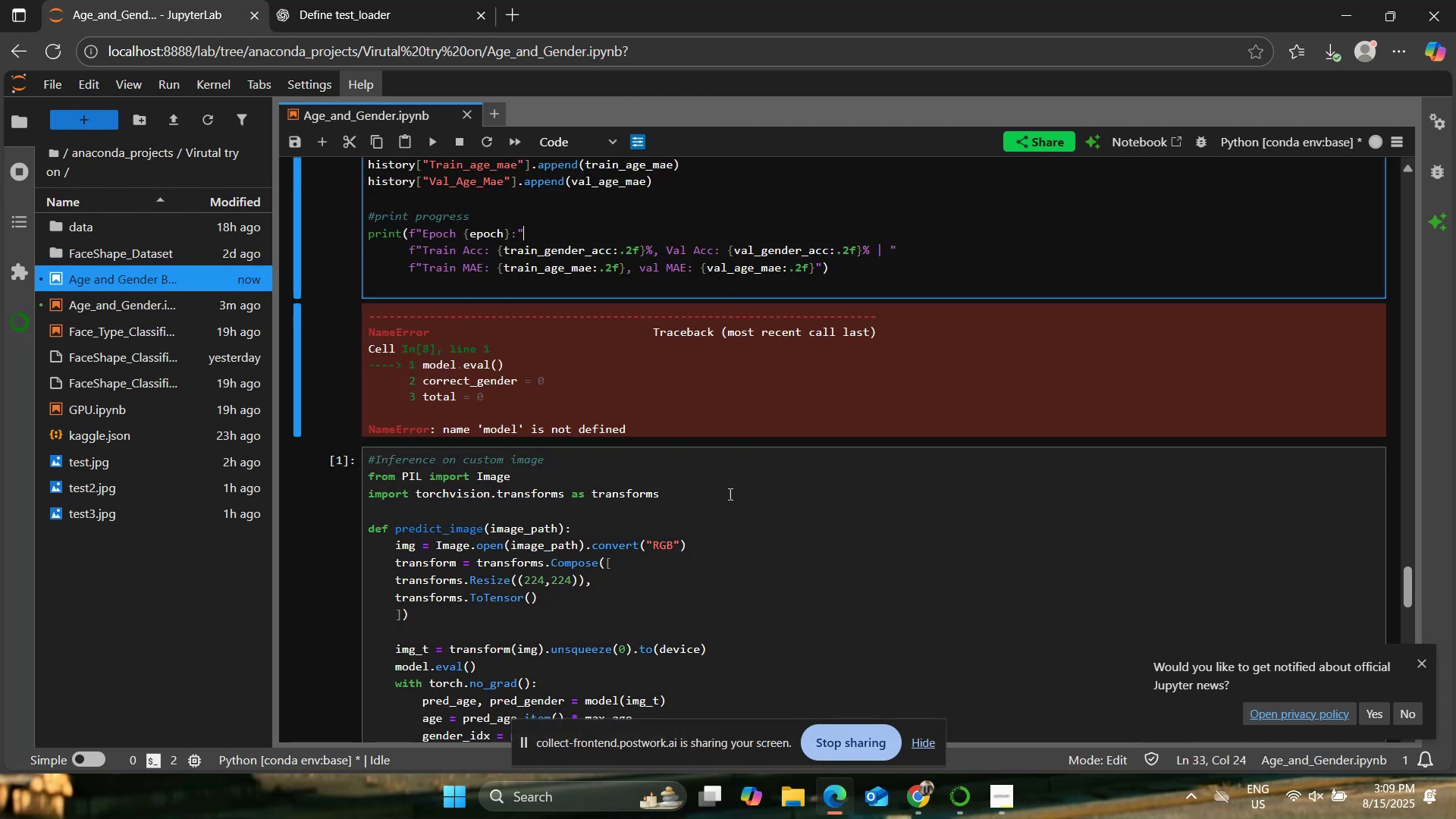 
scroll: coordinate [717, 519], scroll_direction: down, amount: 10.0
 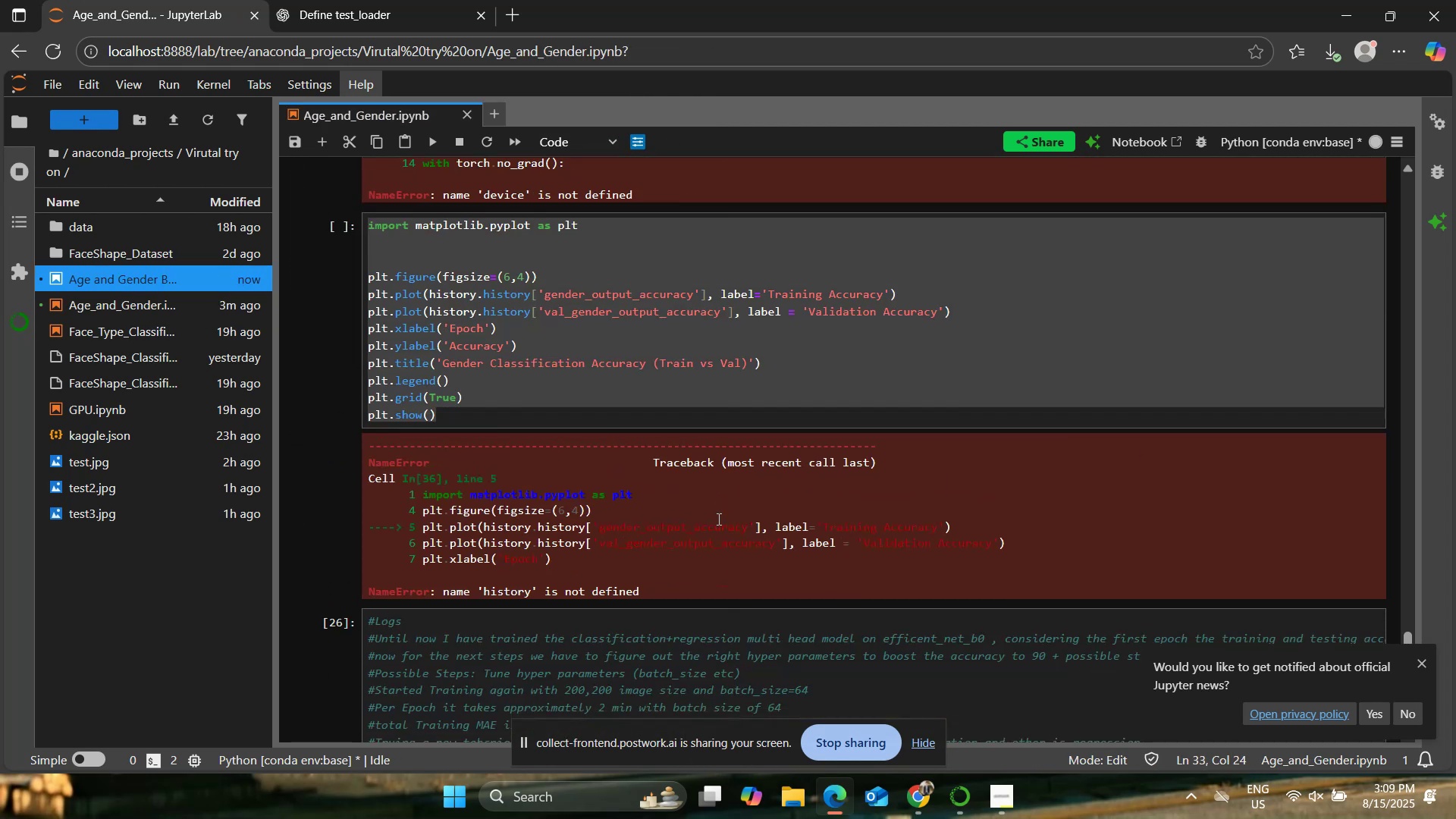 
left_click([717, 518])
 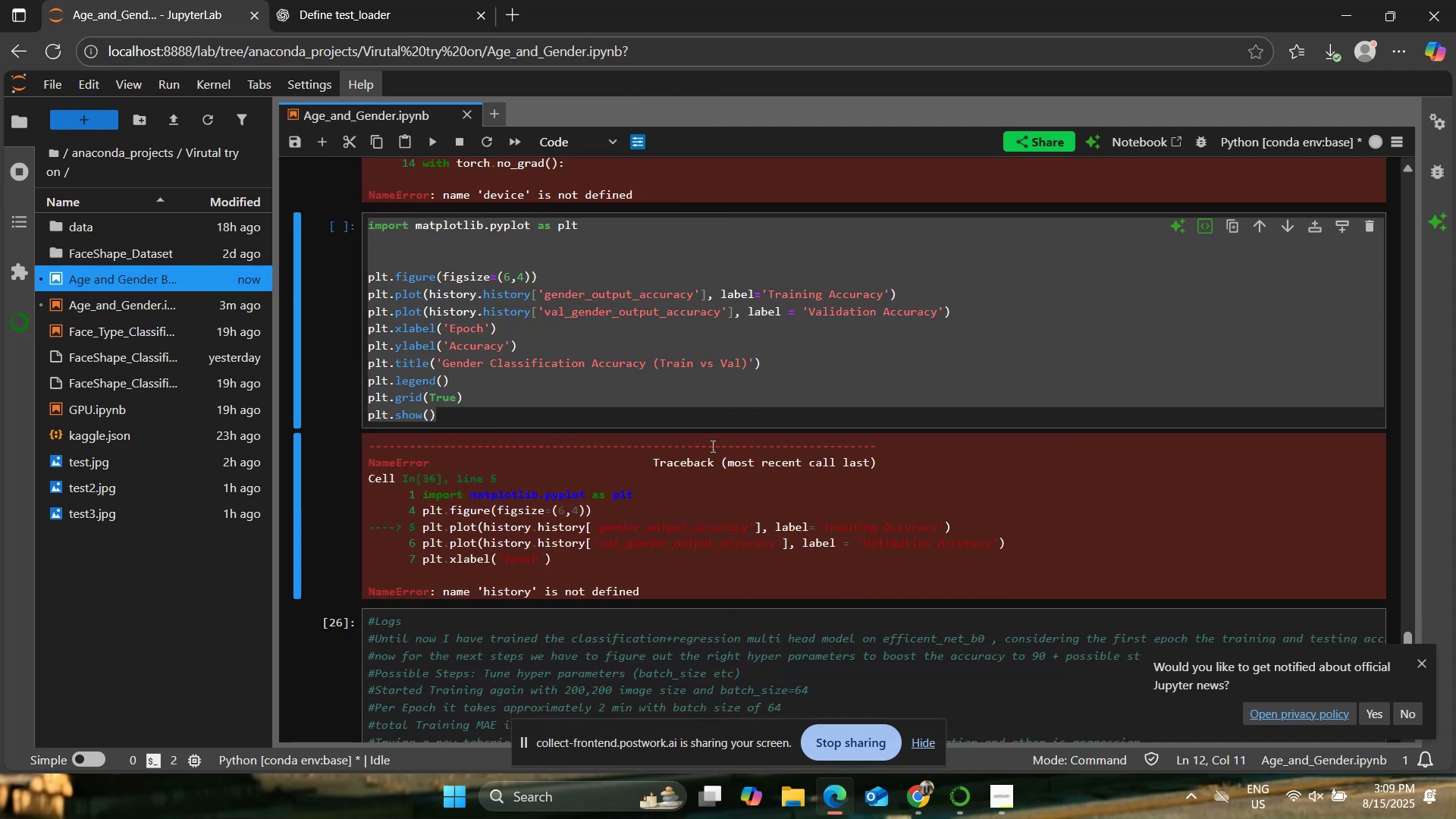 
left_click([702, 402])
 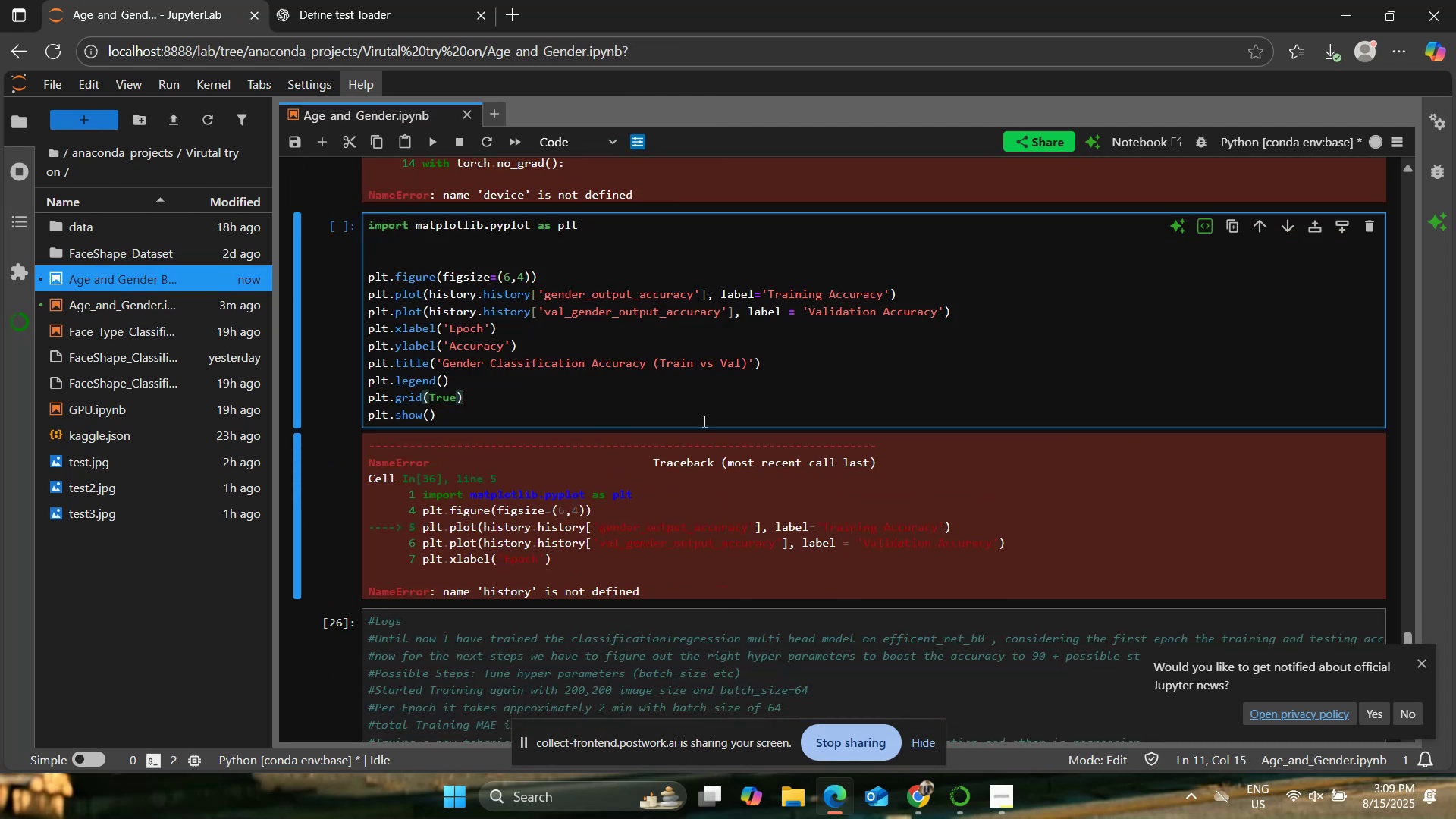 
scroll: coordinate [703, 505], scroll_direction: down, amount: 4.0
 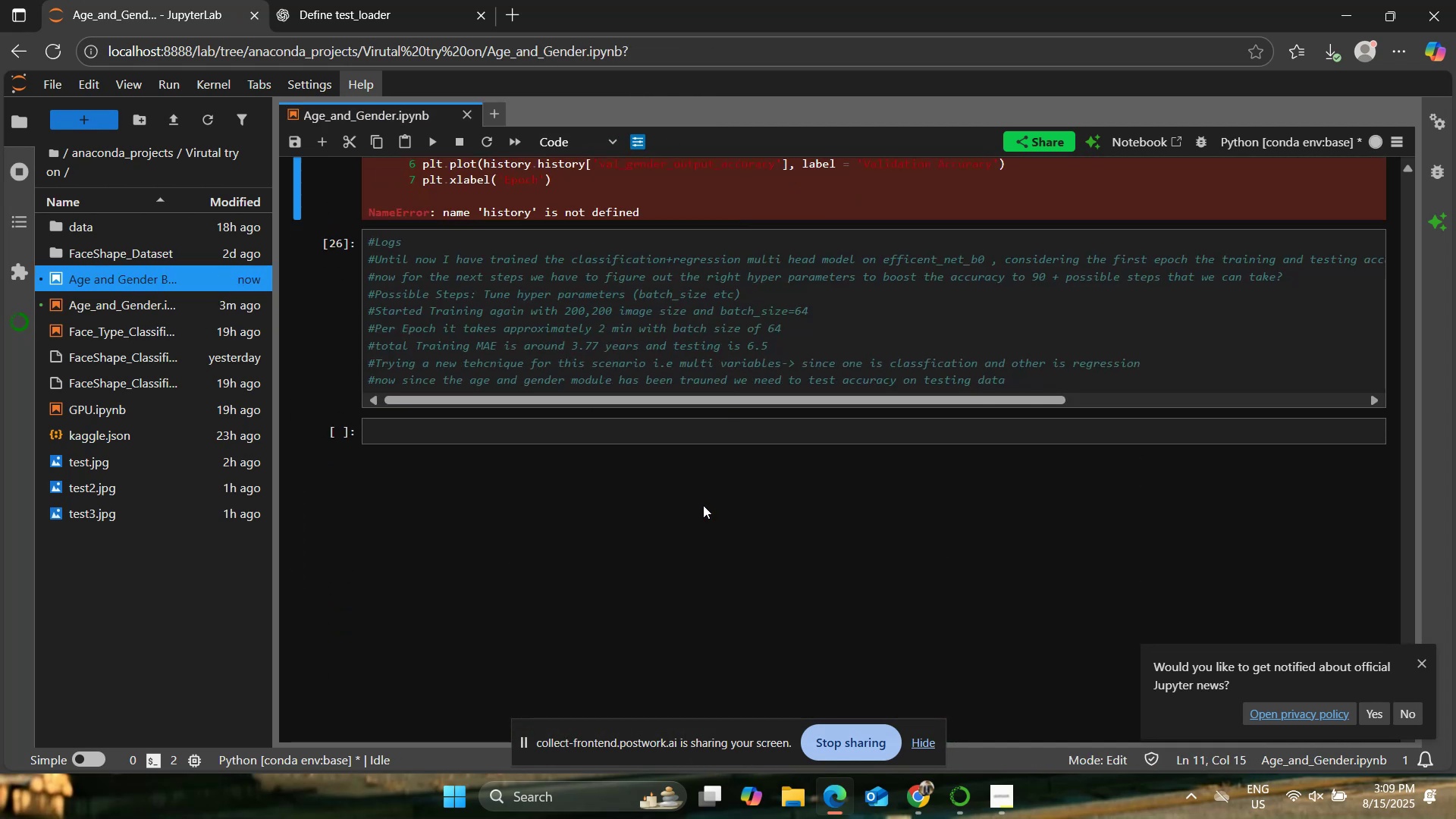 
scroll: coordinate [703, 505], scroll_direction: up, amount: 48.0
 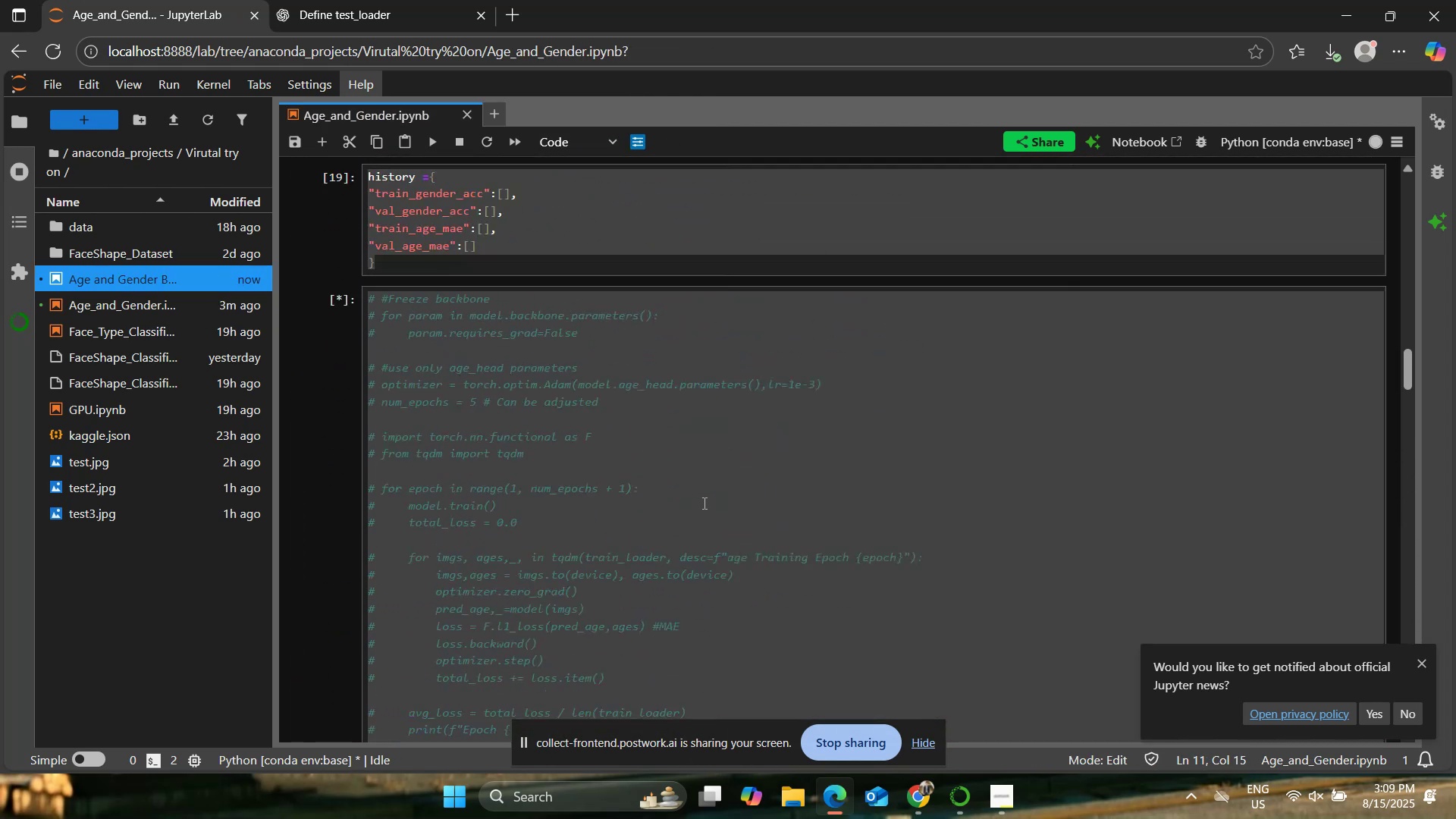 
left_click([703, 500])
 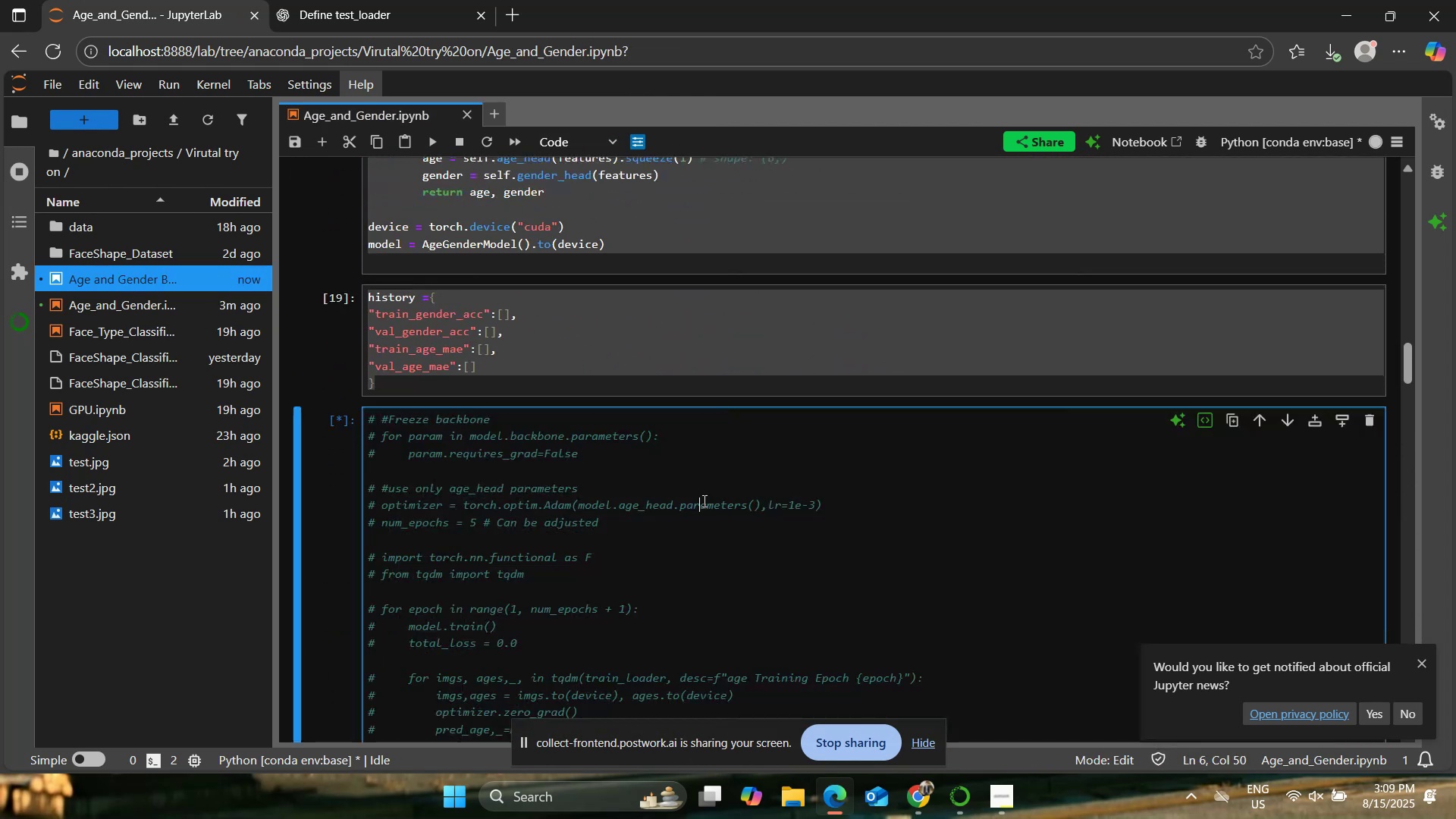 
scroll: coordinate [703, 500], scroll_direction: up, amount: 7.0
 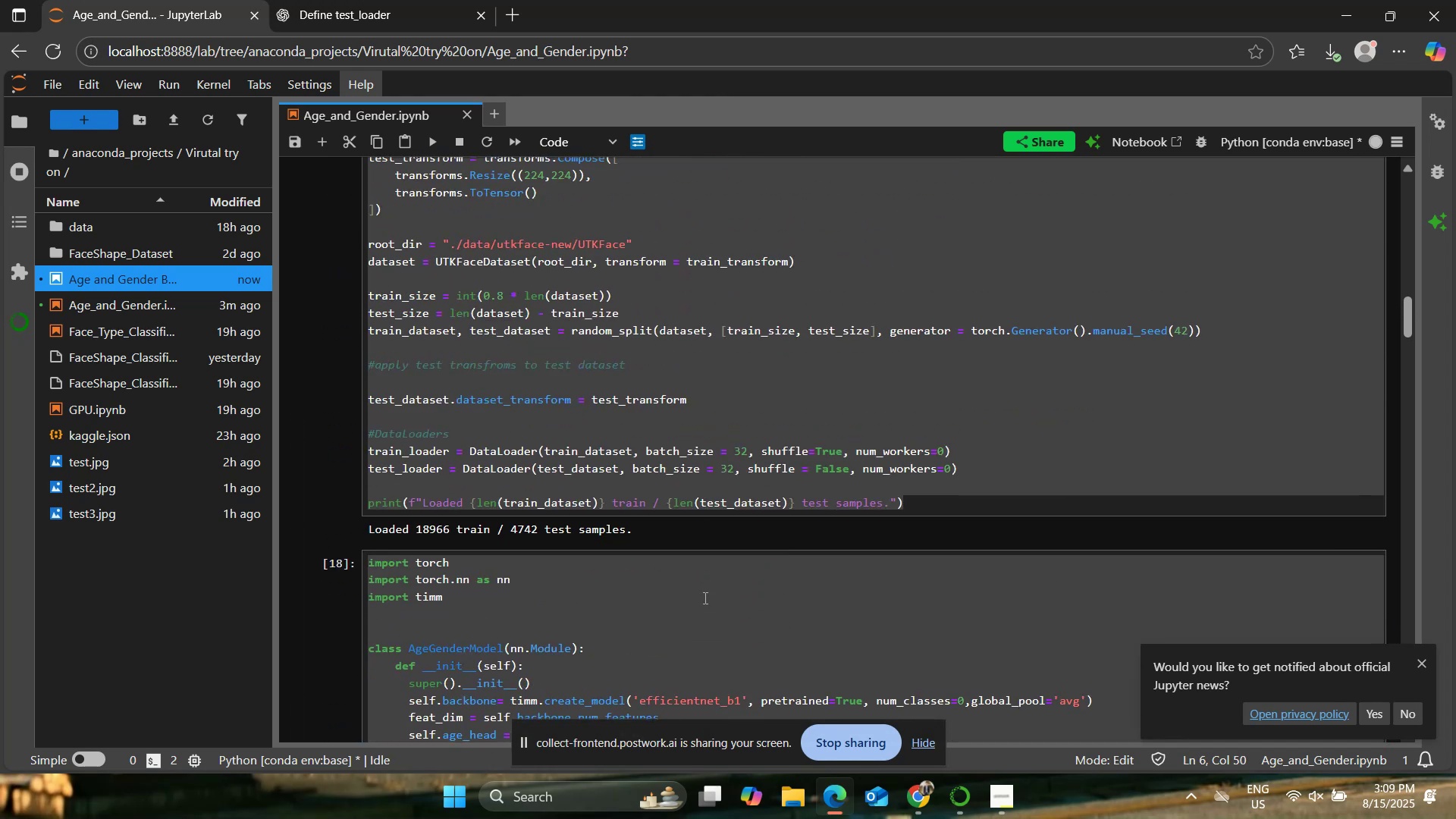 
double_click([704, 453])
 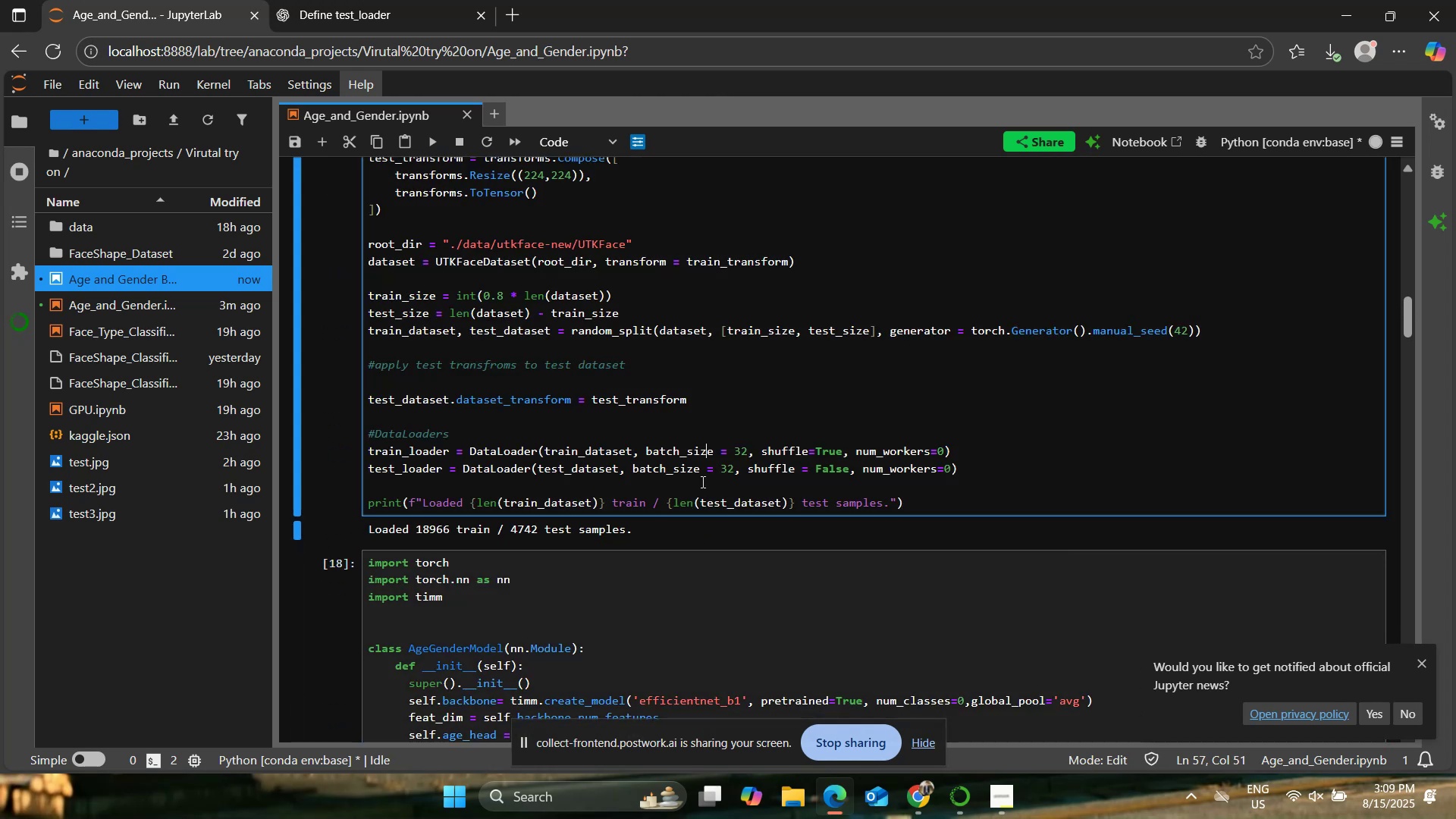 
scroll: coordinate [695, 527], scroll_direction: up, amount: 12.0
 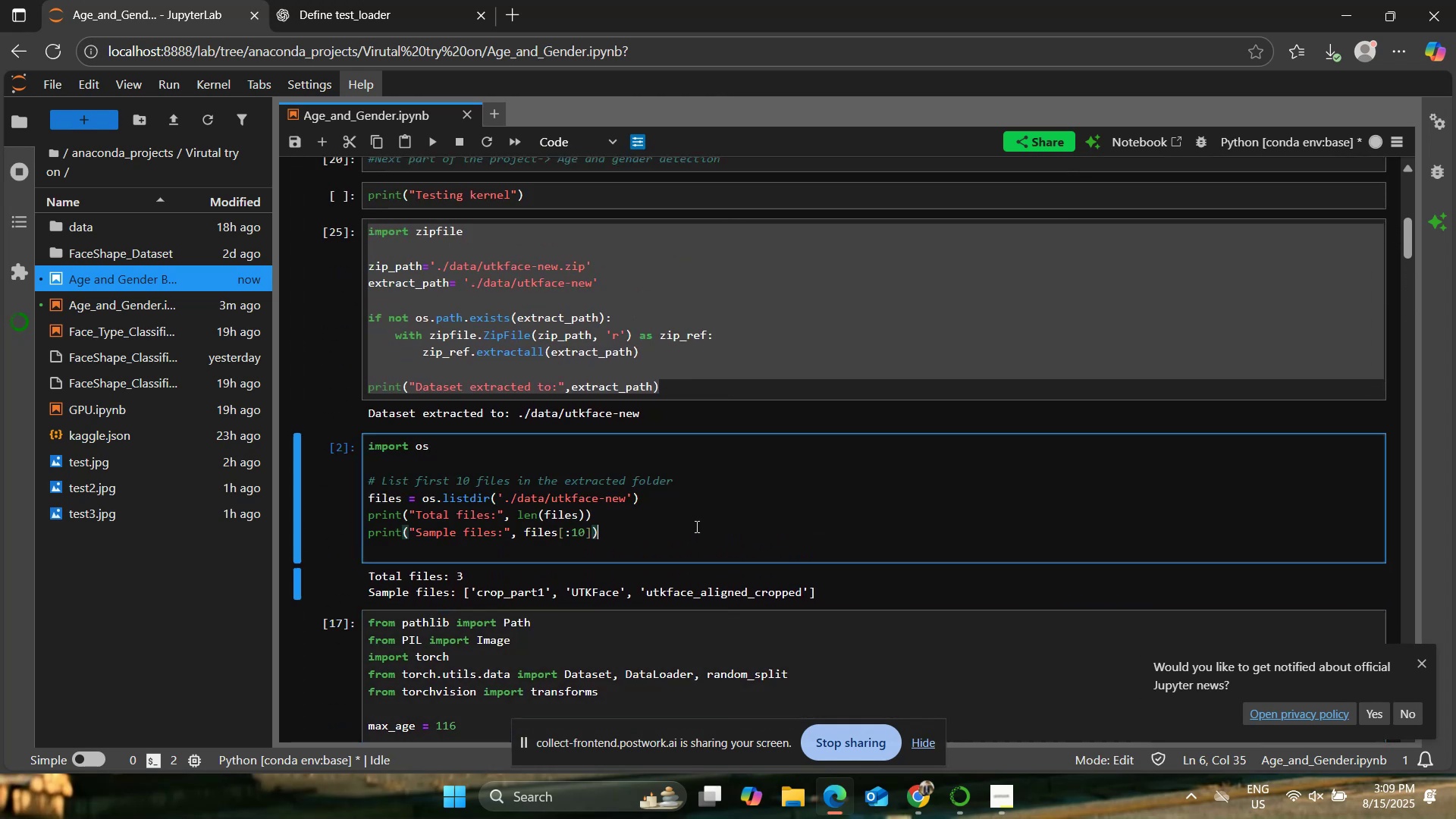 
double_click([715, 375])
 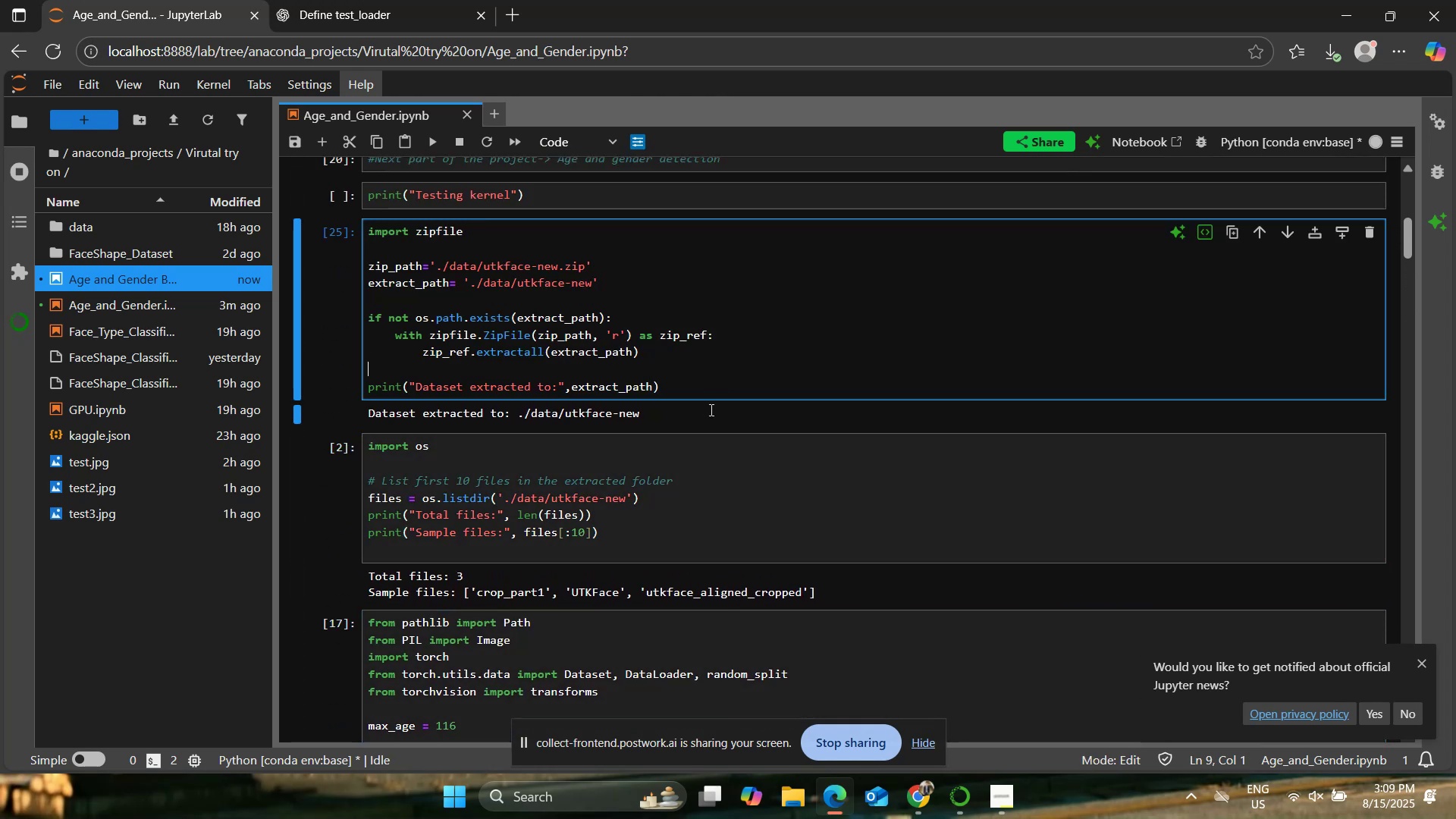 
scroll: coordinate [701, 456], scroll_direction: up, amount: 3.0
 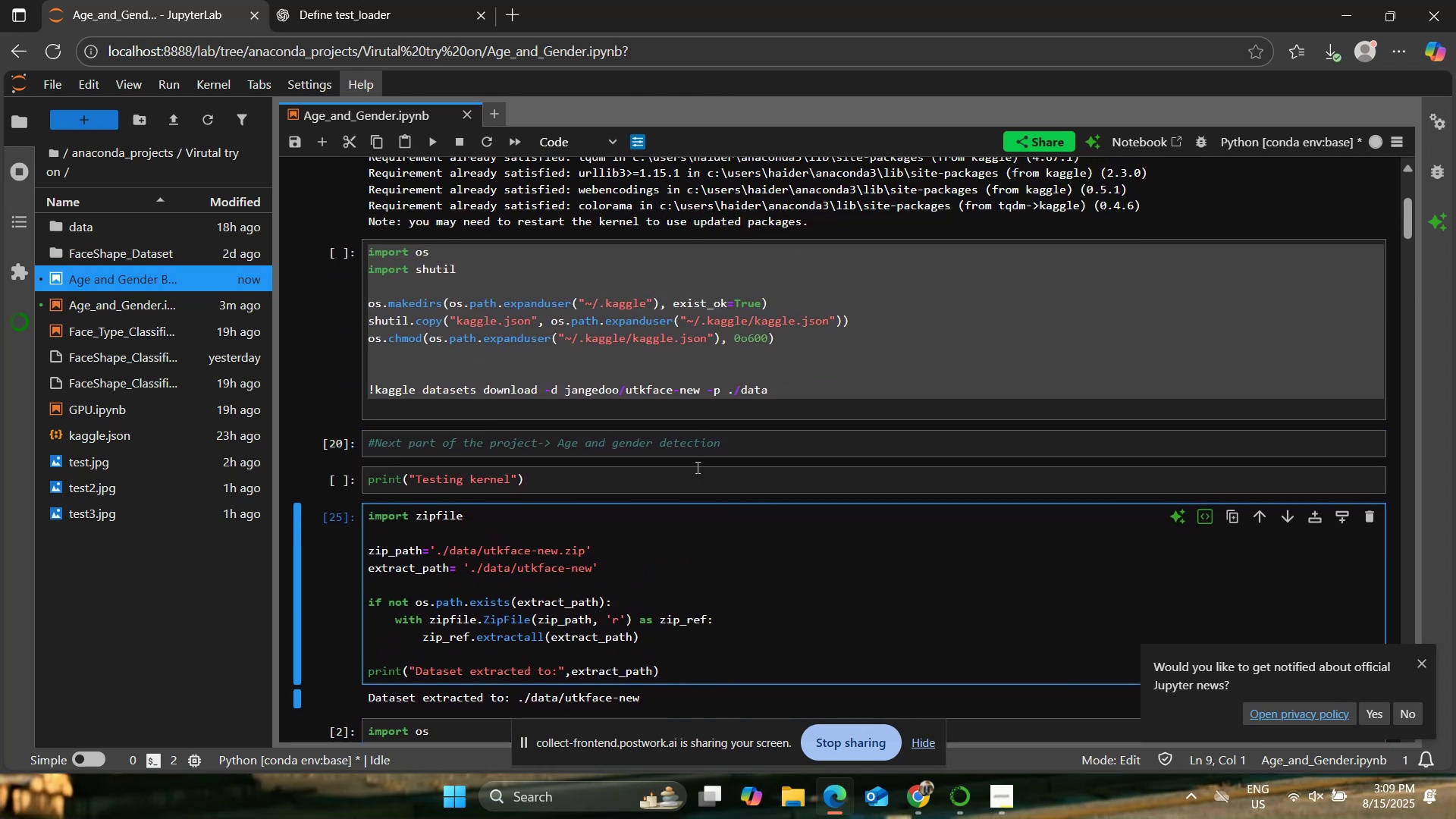 
left_click([733, 391])
 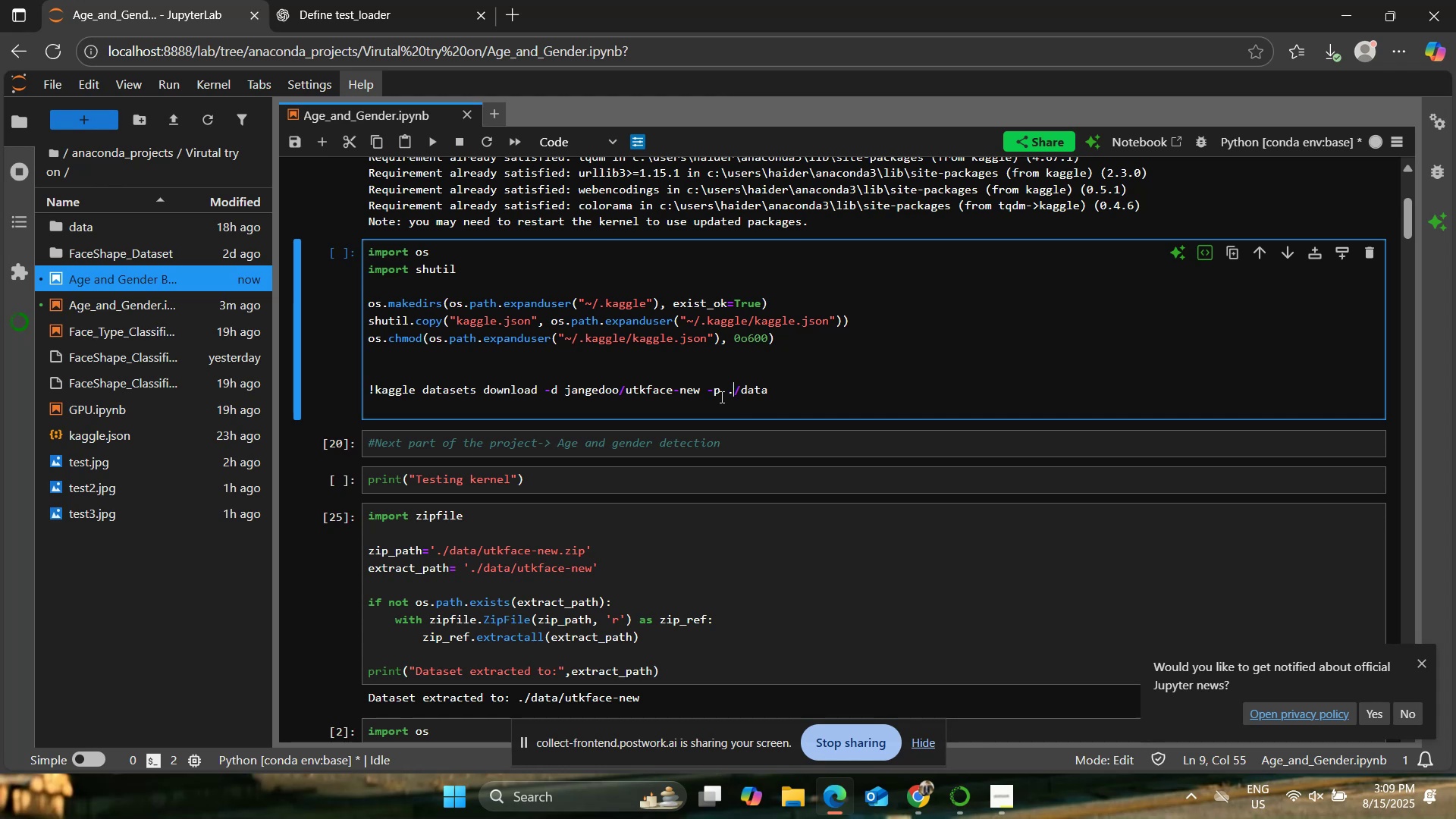 
wait(35.17)
 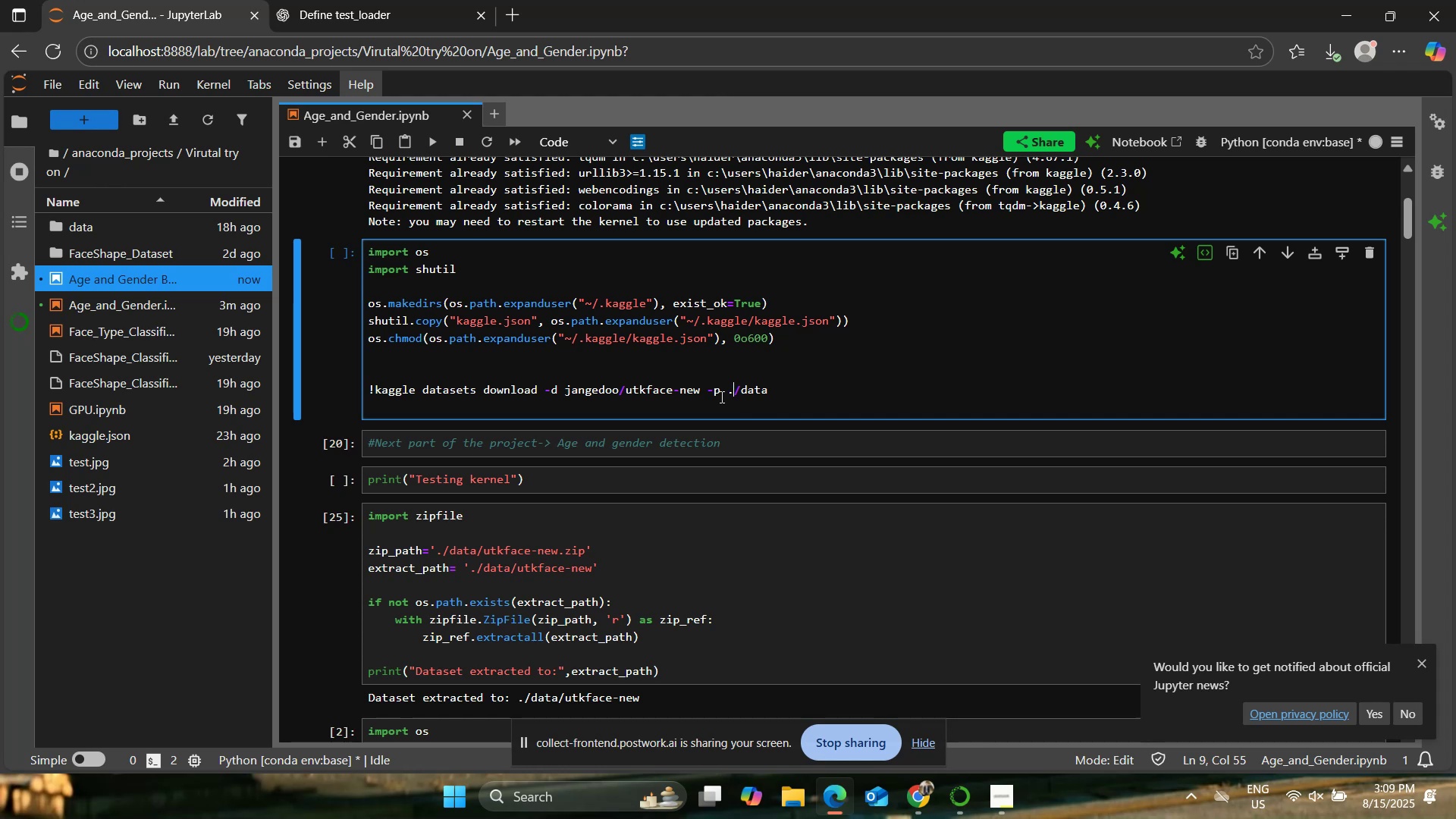 
scroll: coordinate [692, 369], scroll_direction: up, amount: 2.0
 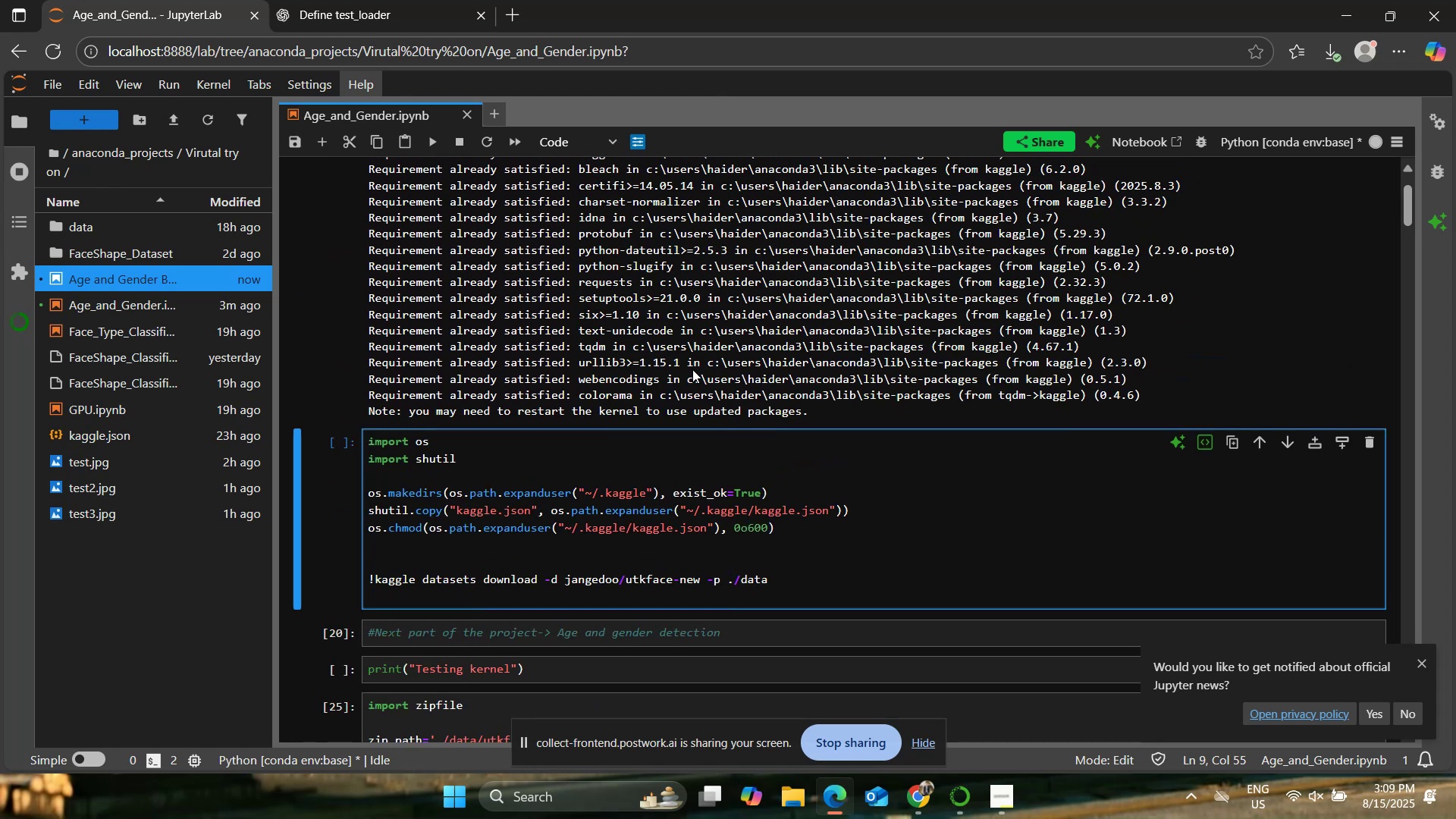 
wait(9.25)
 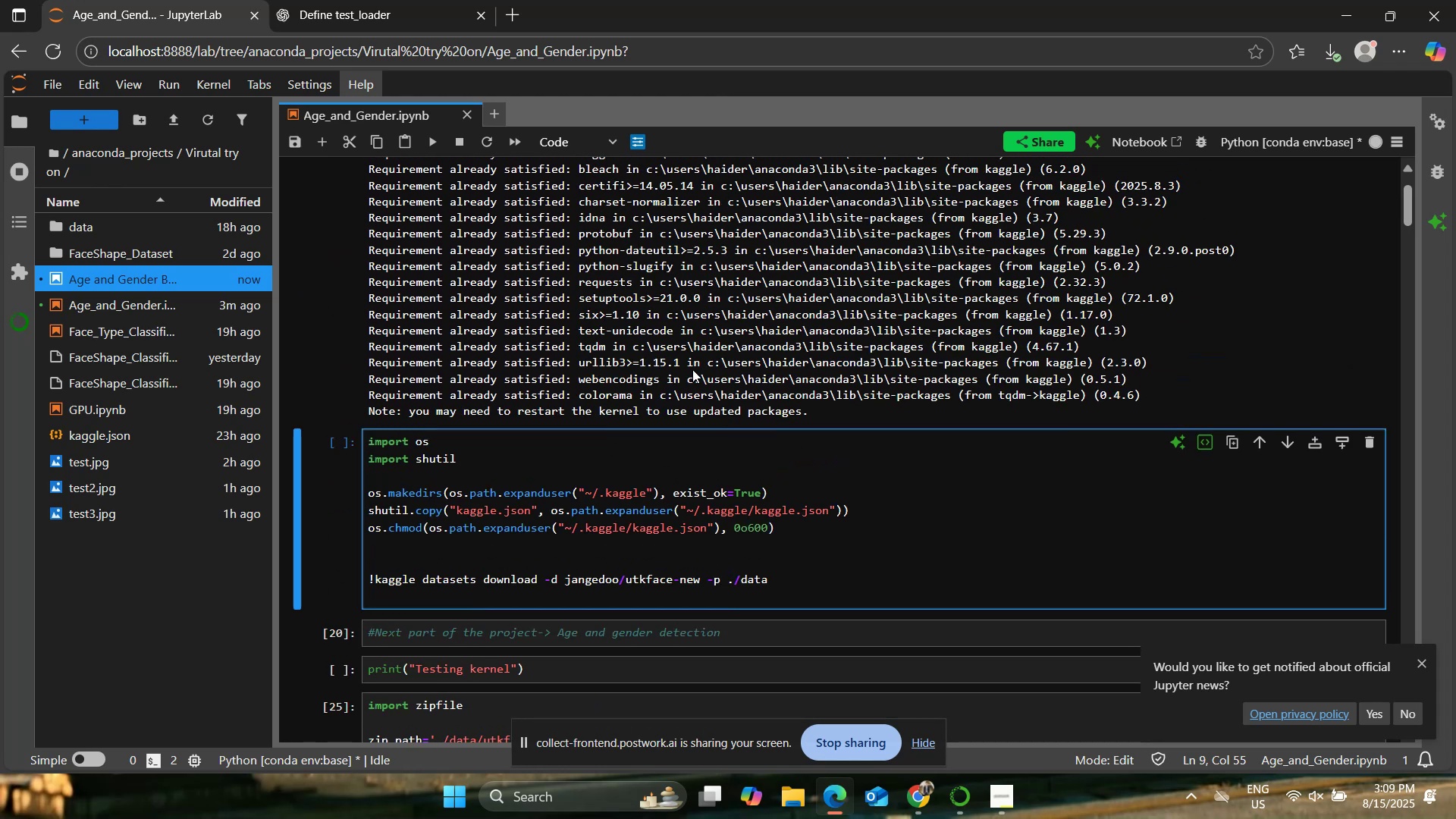 
scroll: coordinate [755, 386], scroll_direction: up, amount: 6.0
 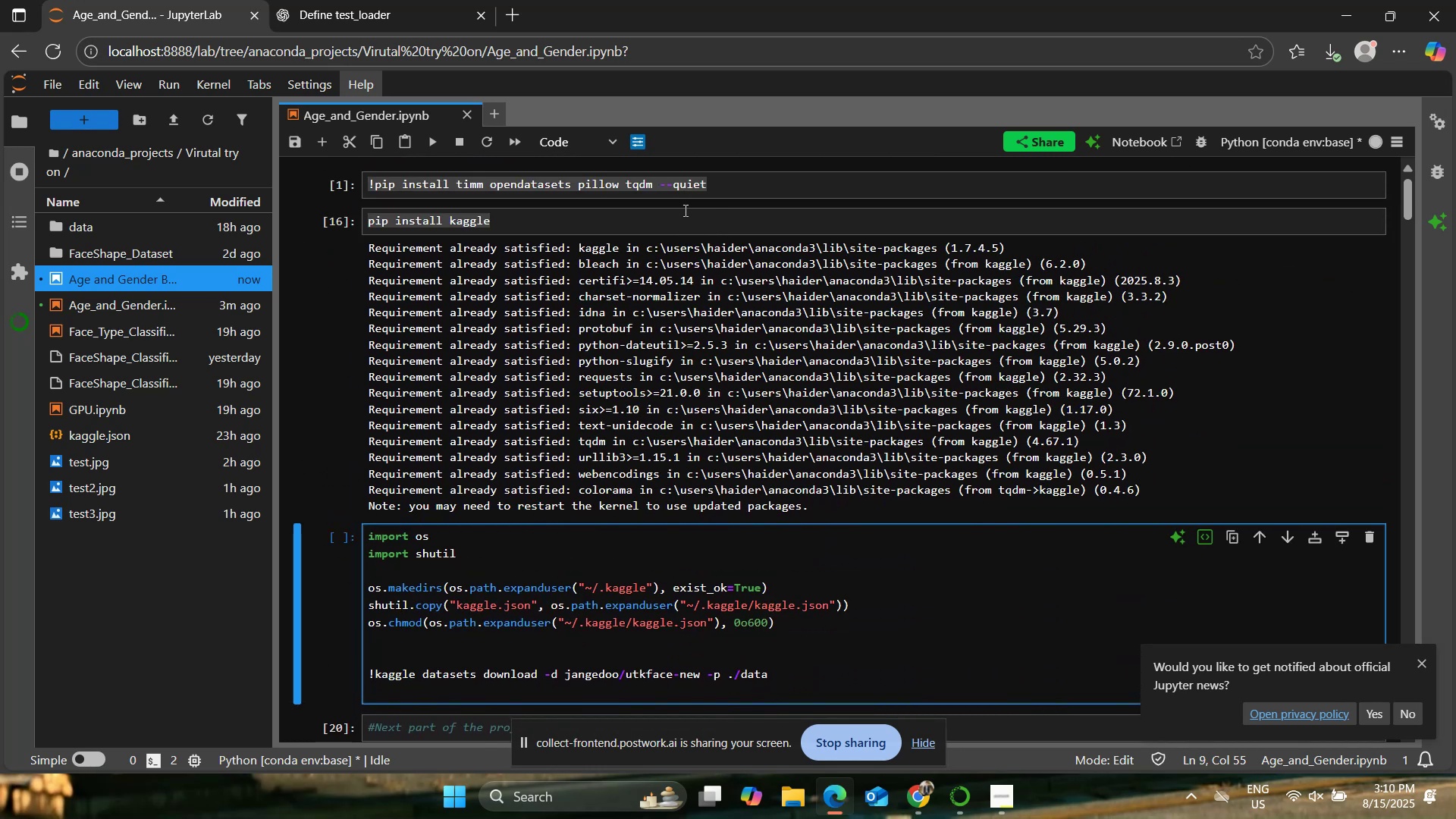 
double_click([758, 179])
 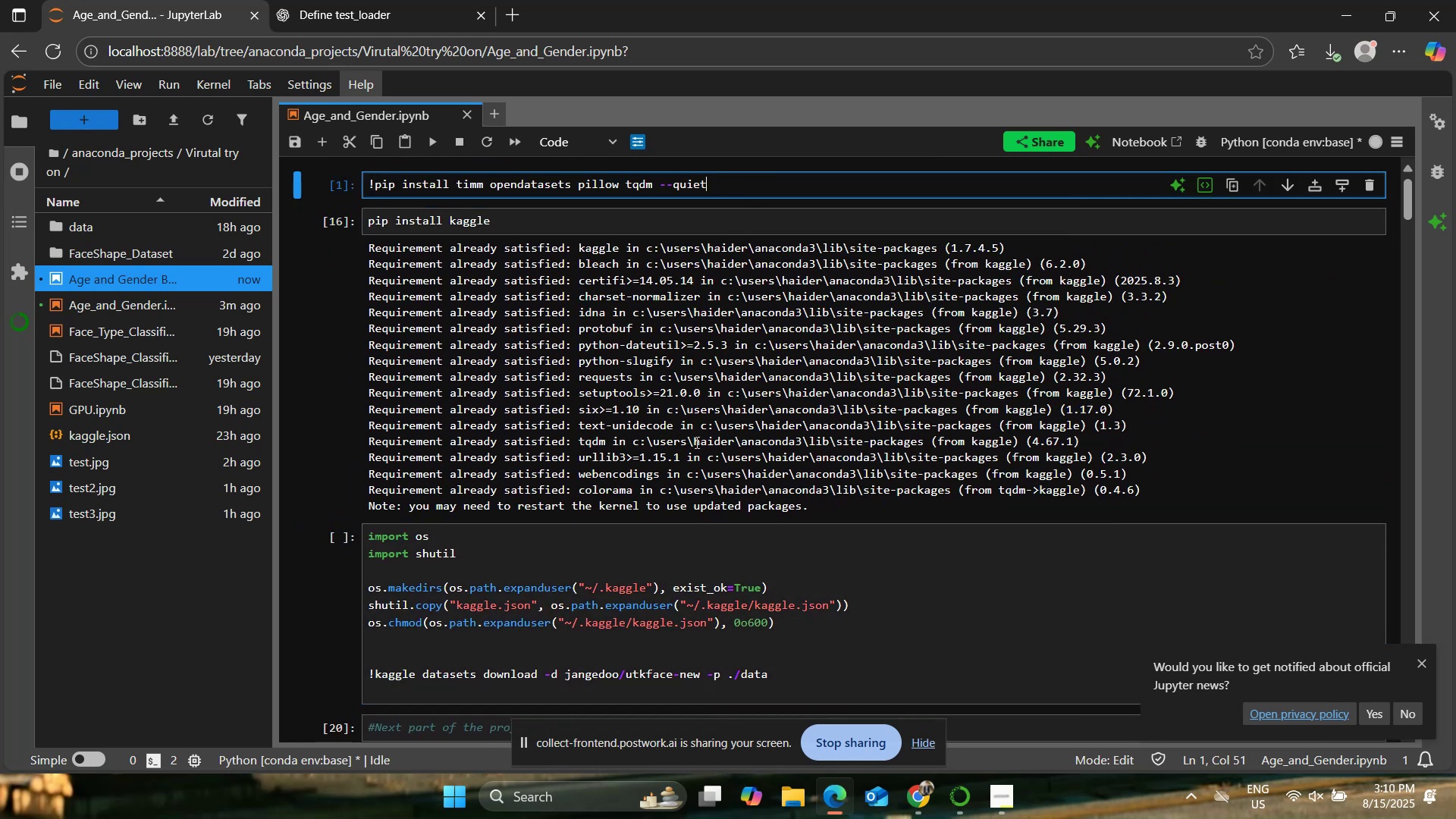 
scroll: coordinate [695, 442], scroll_direction: down, amount: 3.0
 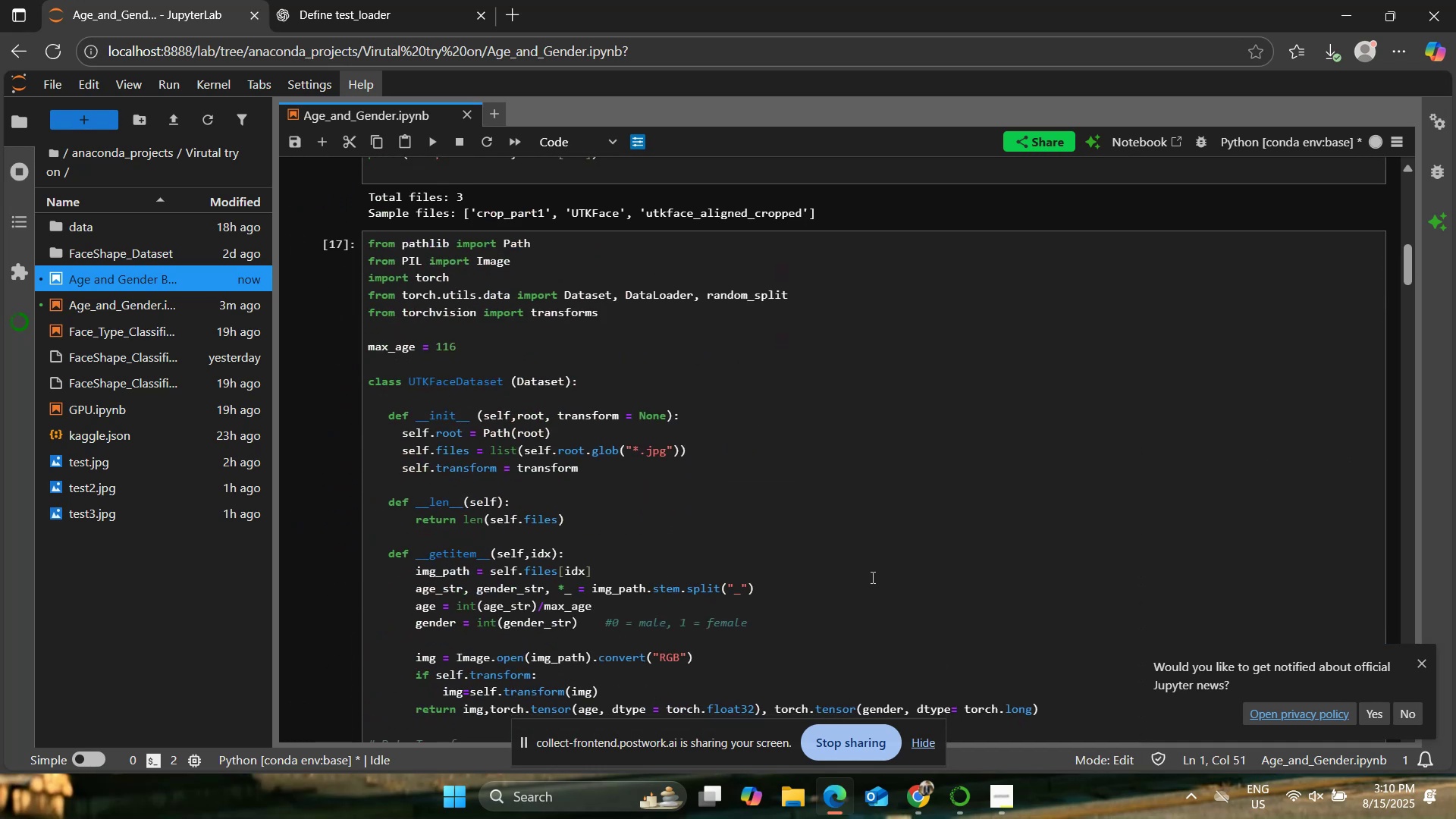 
mouse_move([924, 786])
 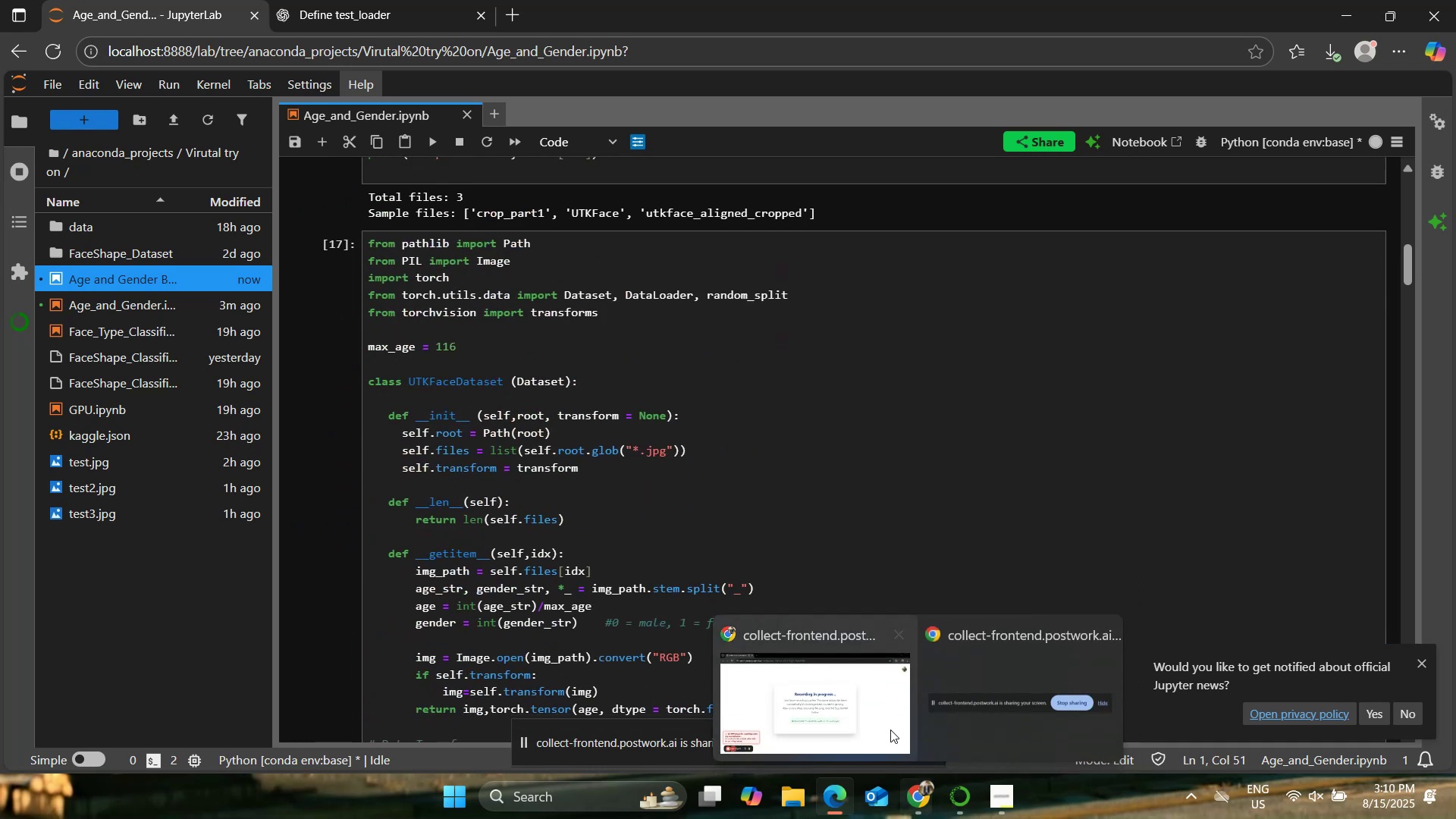 
left_click([870, 708])
 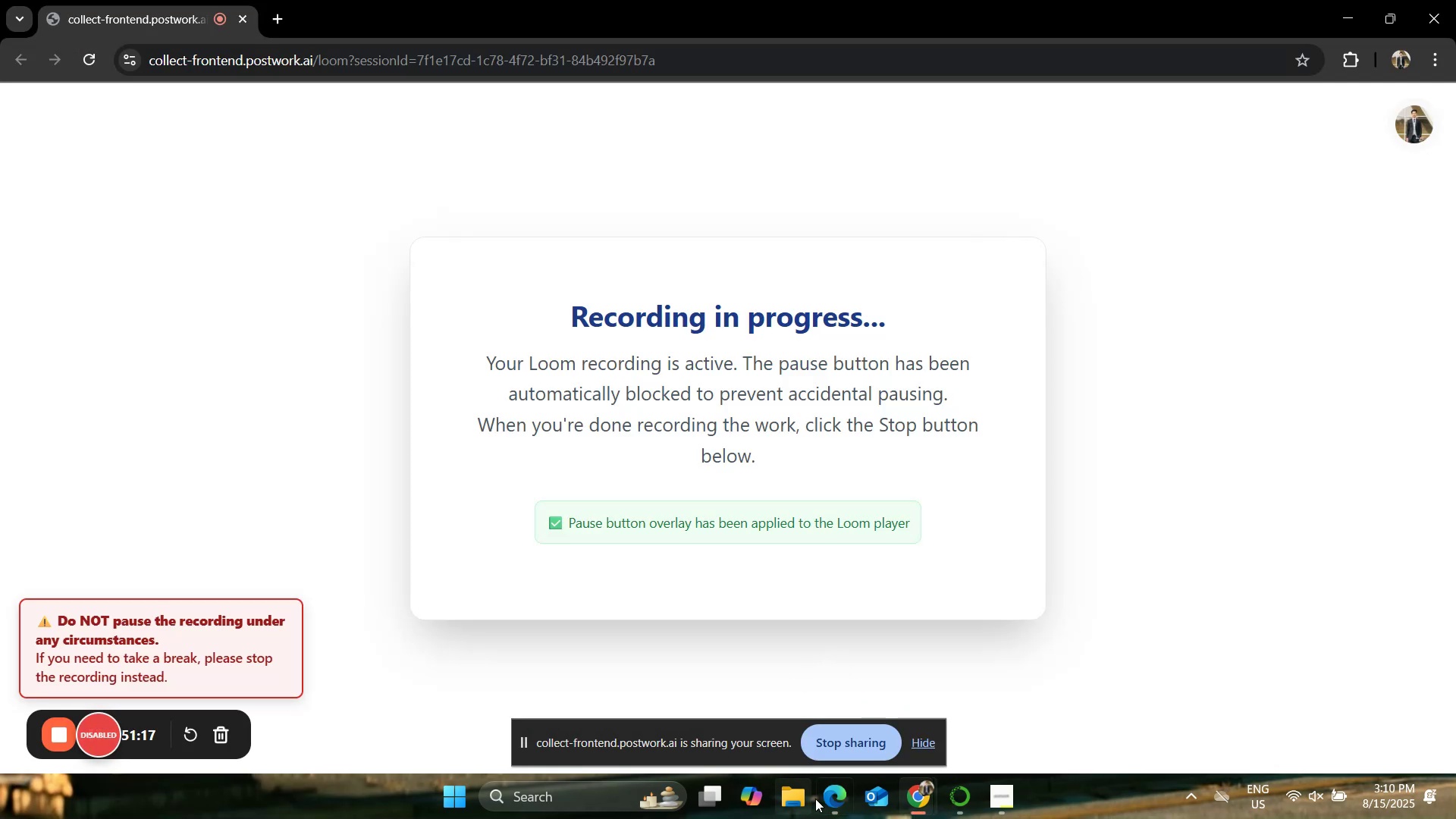 
left_click([836, 798])
 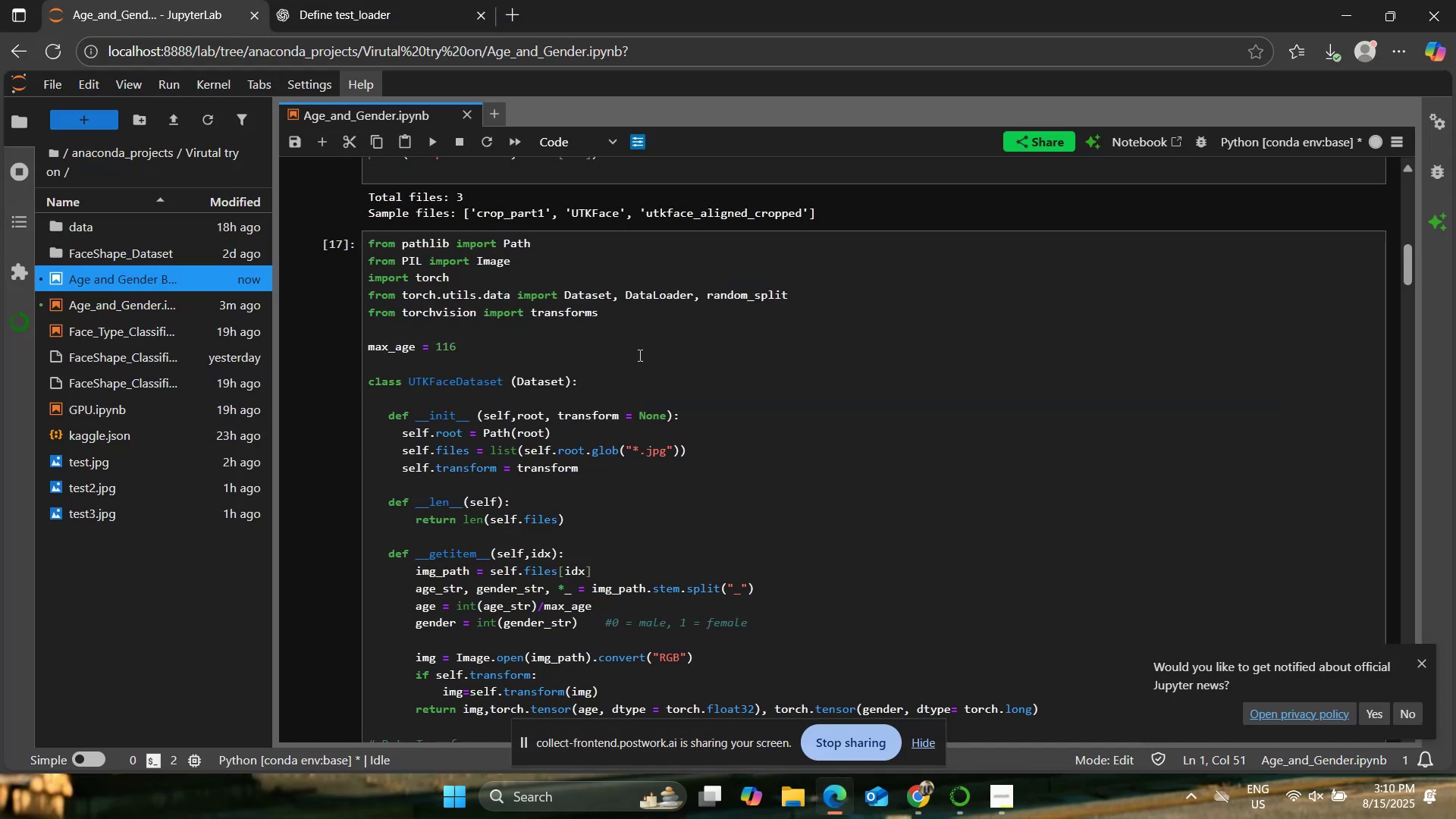 
scroll: coordinate [585, 381], scroll_direction: down, amount: 26.0
 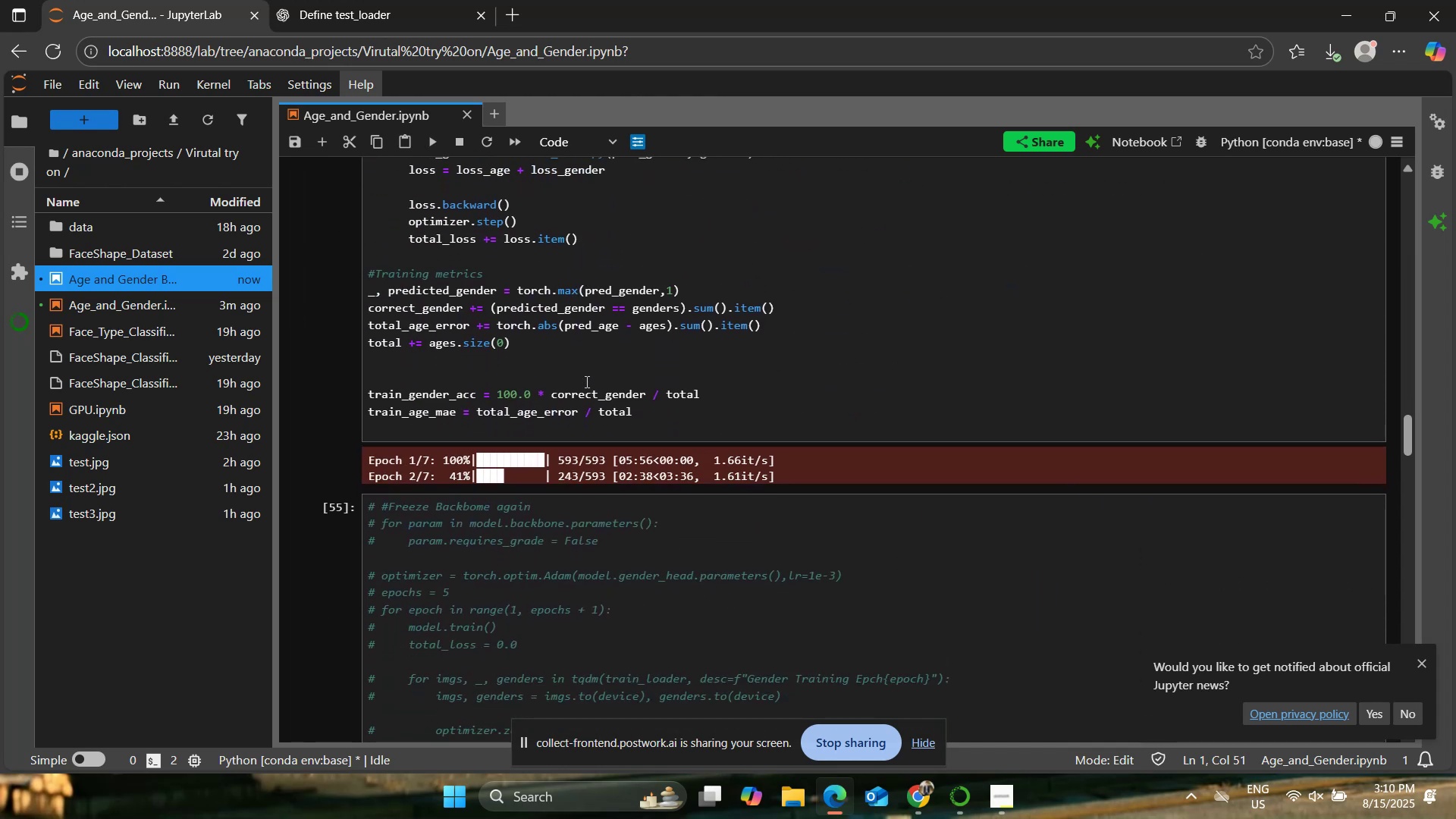 
scroll: coordinate [585, 380], scroll_direction: down, amount: 20.0
 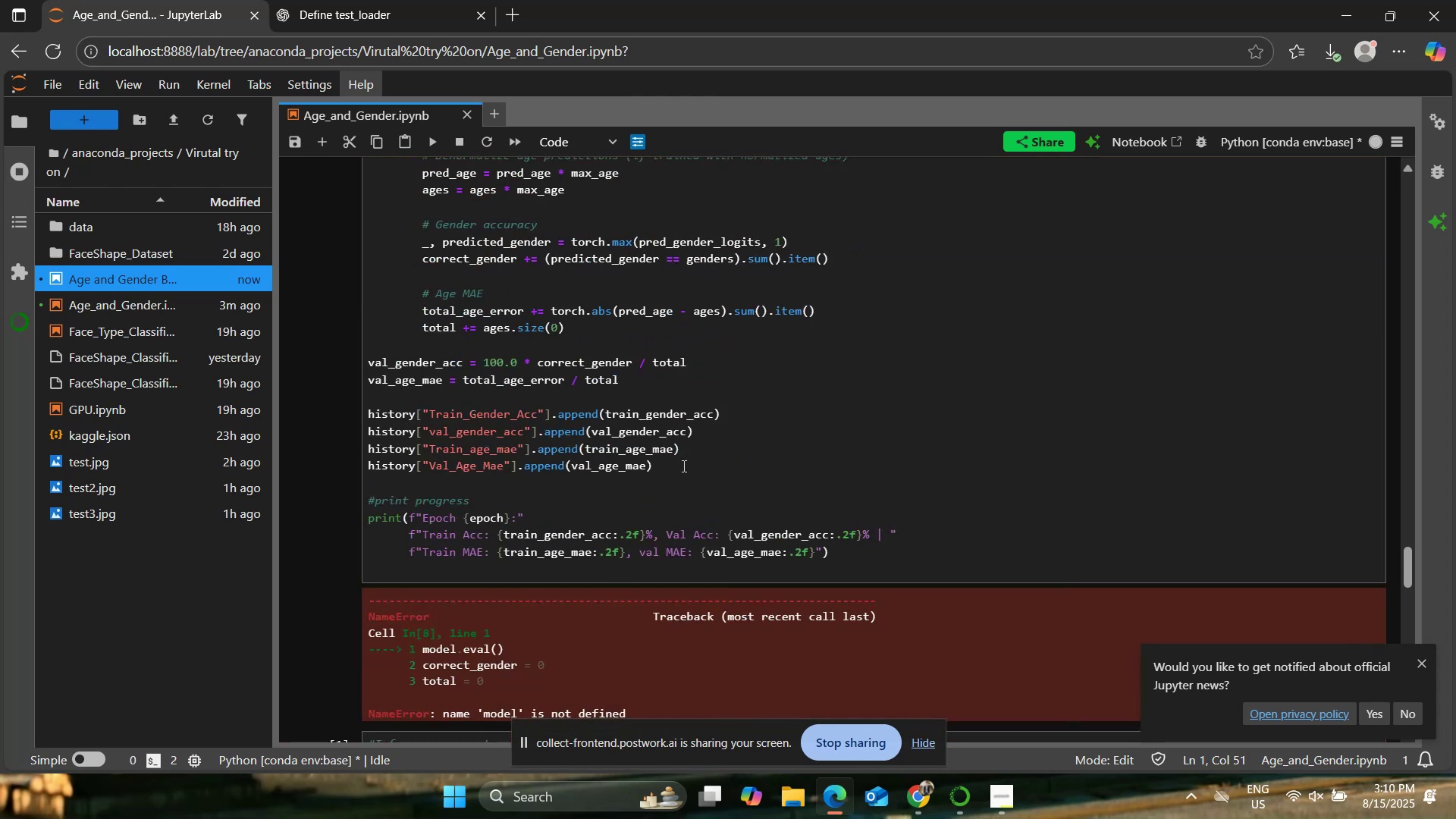 
left_click([704, 508])
 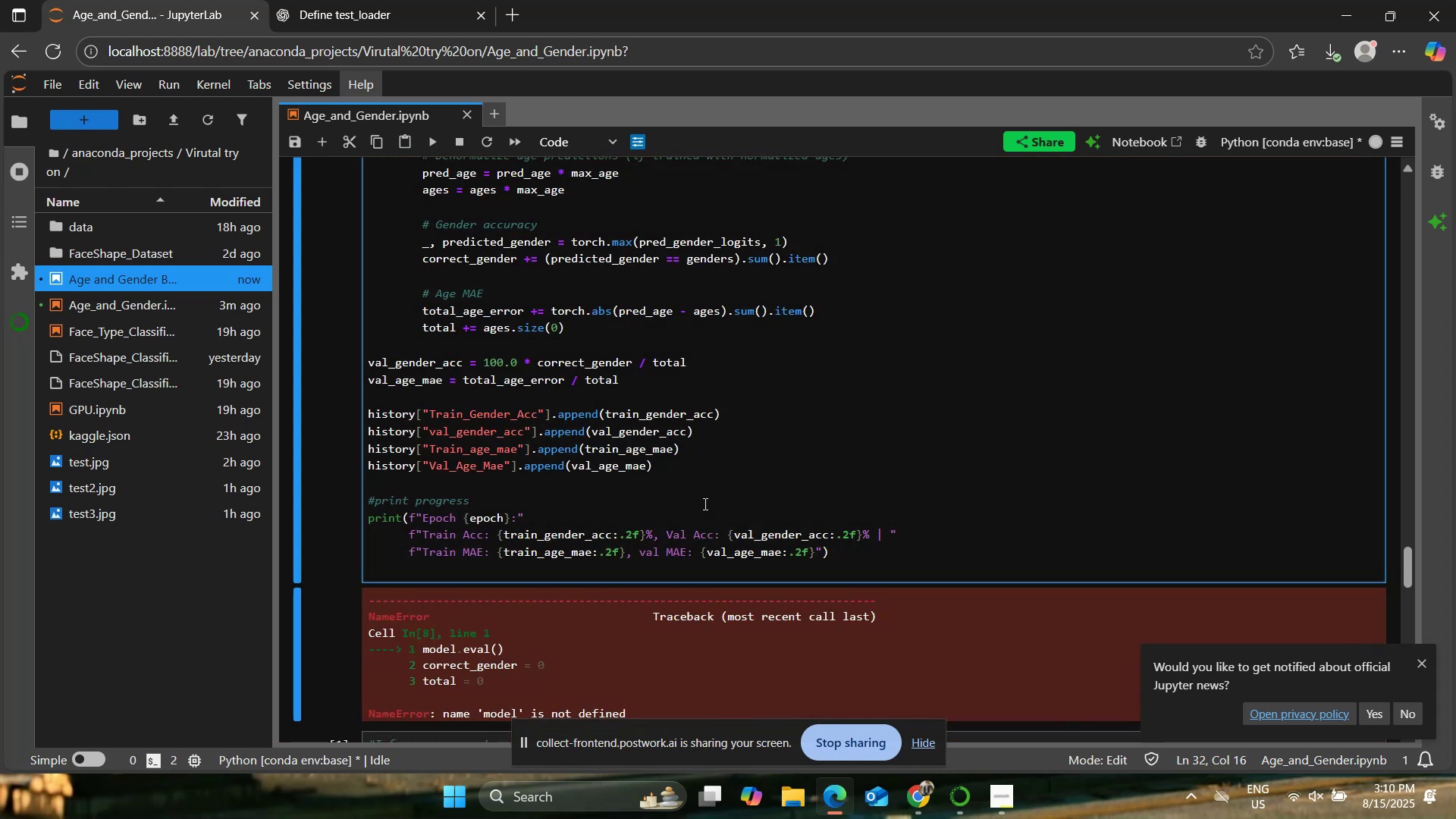 
scroll: coordinate [703, 500], scroll_direction: up, amount: 5.0
 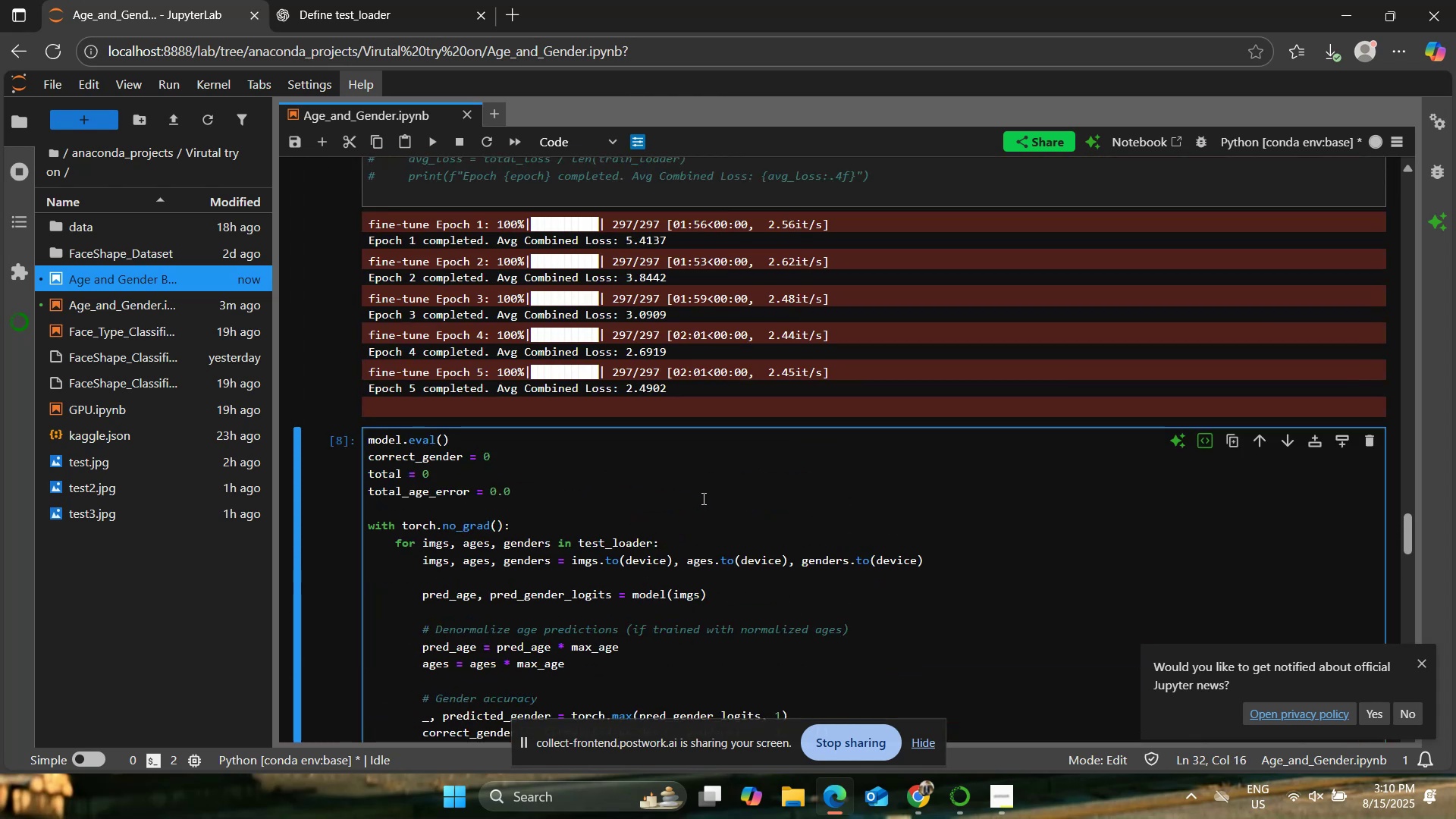 
scroll: coordinate [702, 498], scroll_direction: down, amount: 3.0
 